 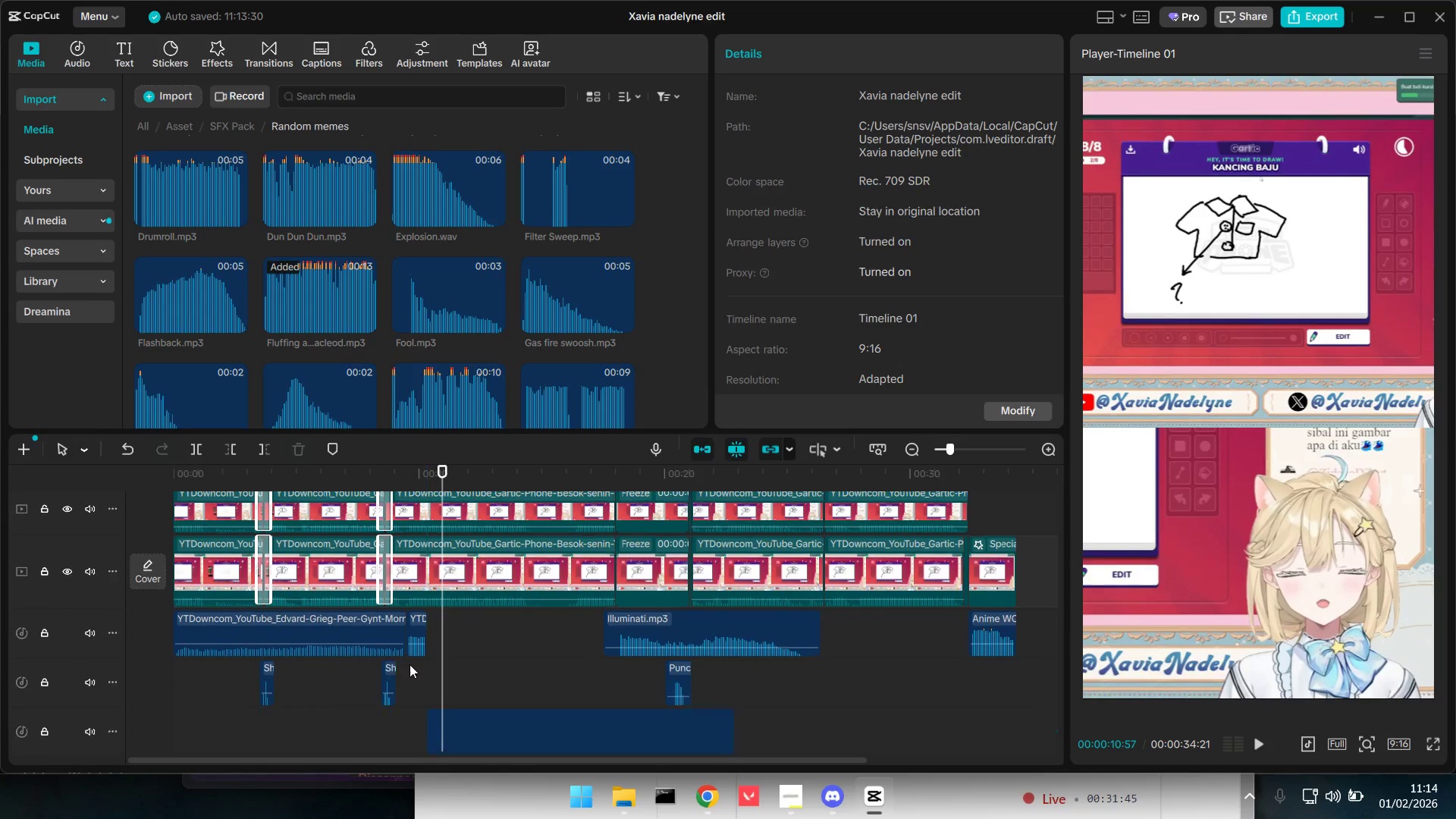 
scroll: coordinate [472, 592], scroll_direction: up, amount: 4.0
 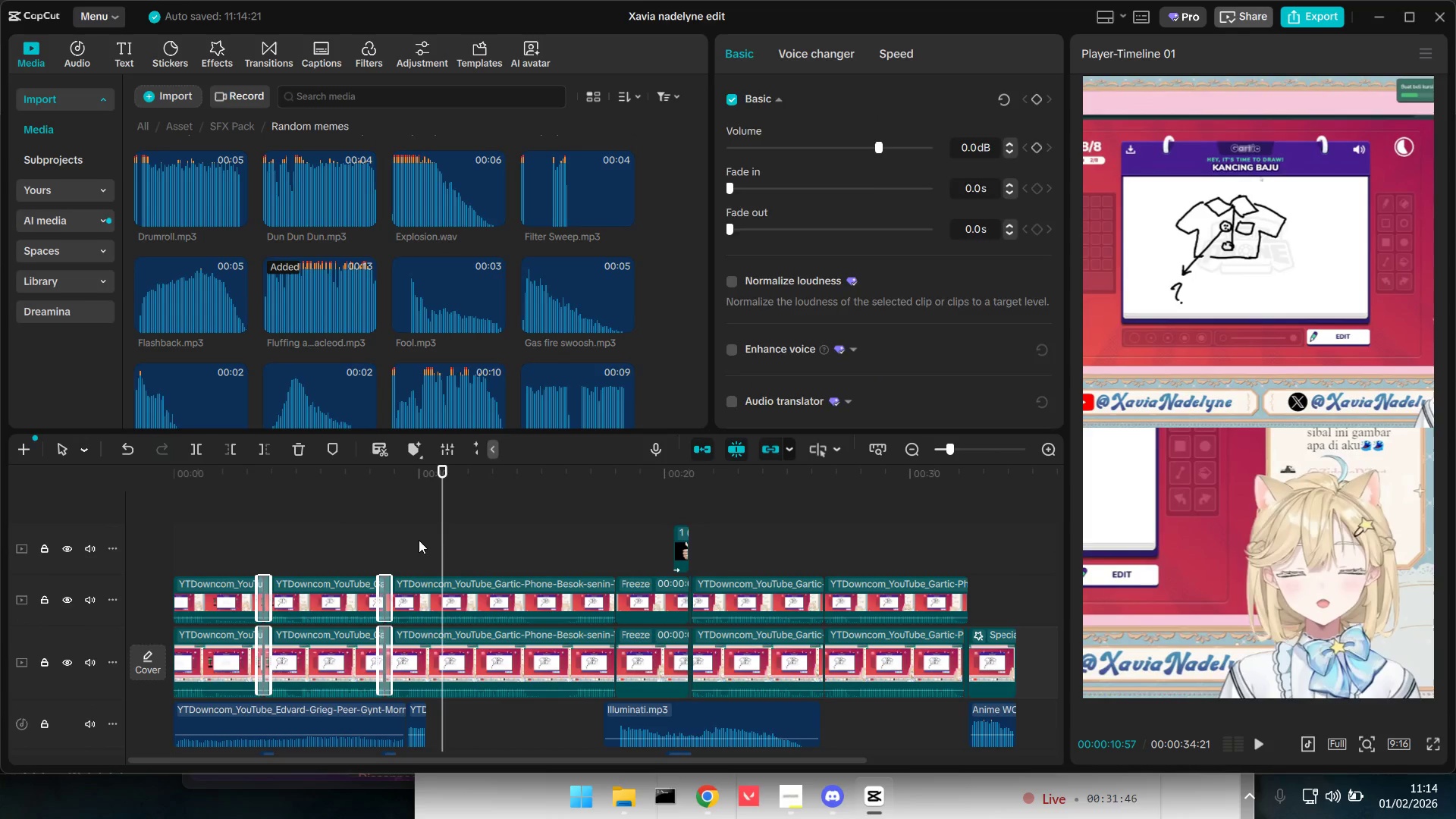 
key(Space)
 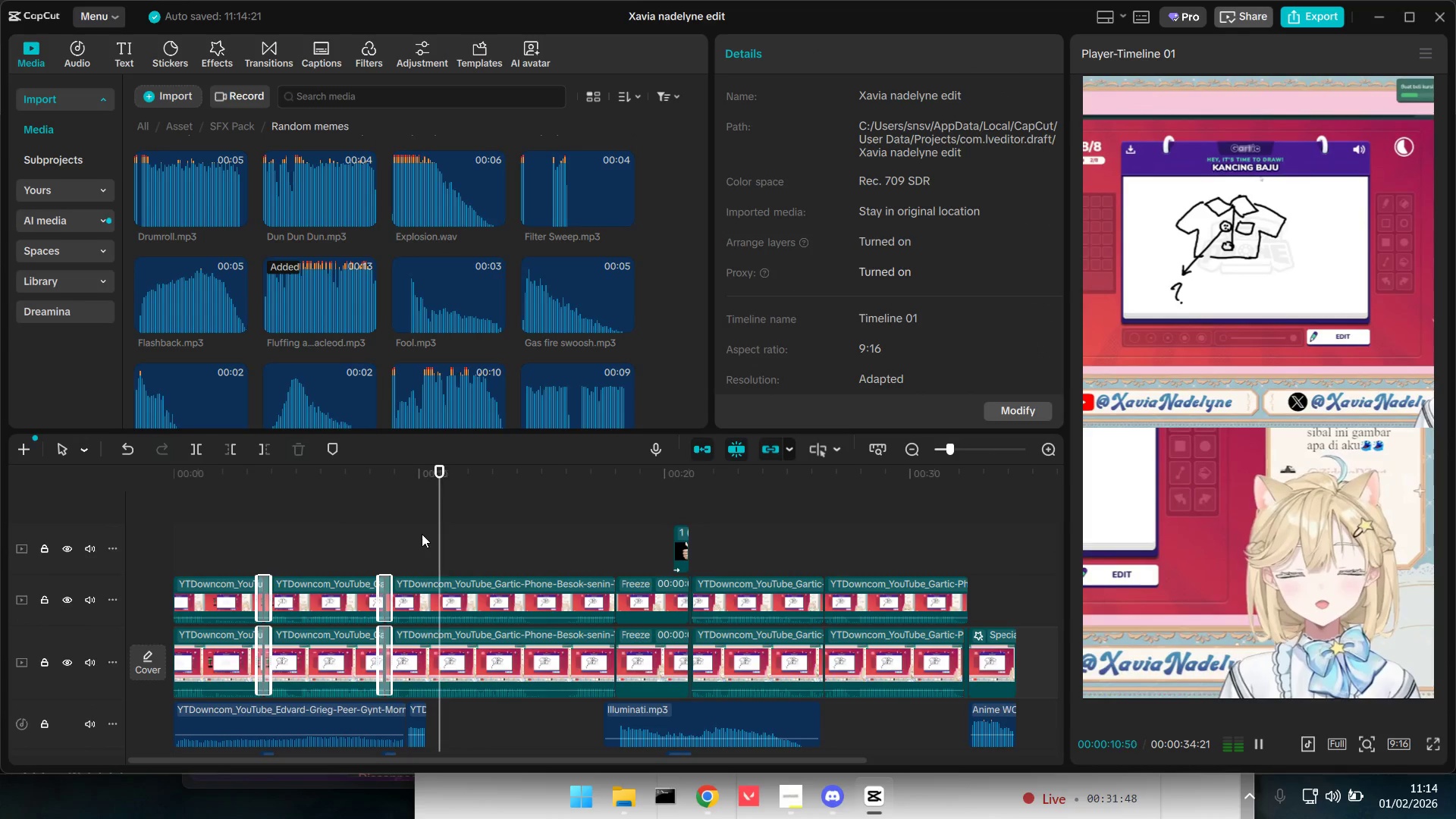 
scroll: coordinate [427, 527], scroll_direction: down, amount: 5.0
 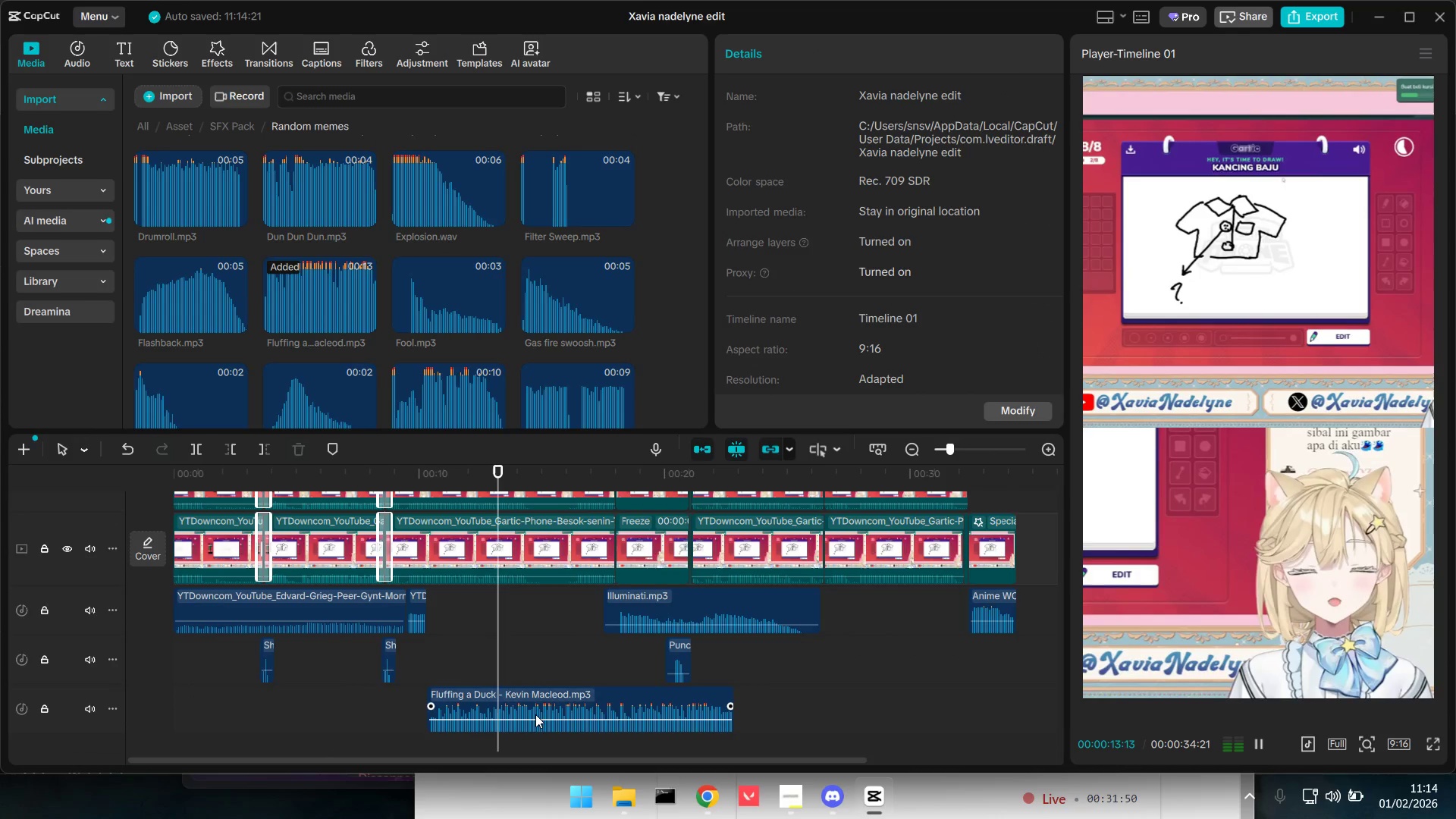 
left_click_drag(start_coordinate=[535, 720], to_coordinate=[538, 725])
 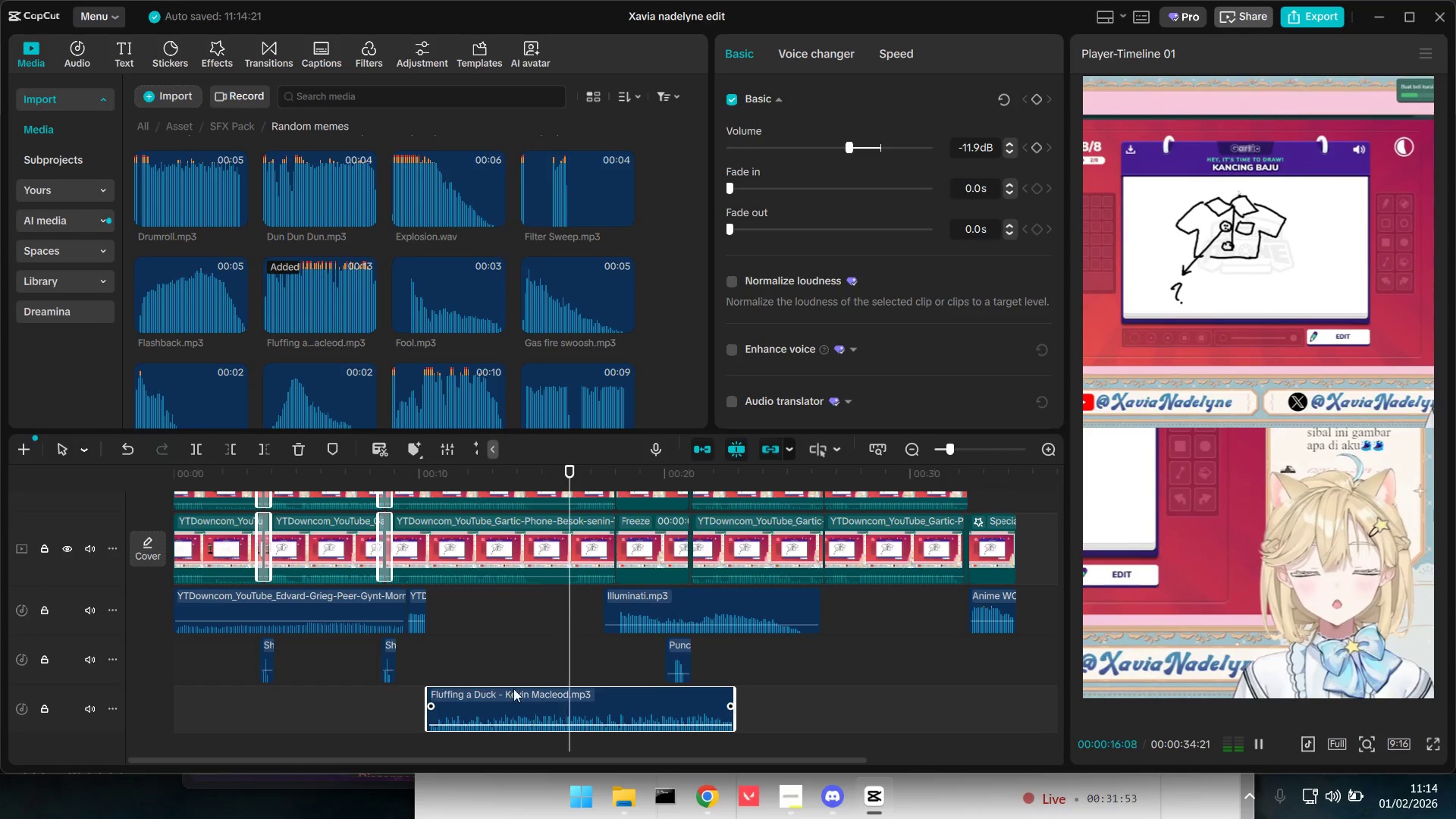 
left_click_drag(start_coordinate=[511, 688], to_coordinate=[503, 690])
 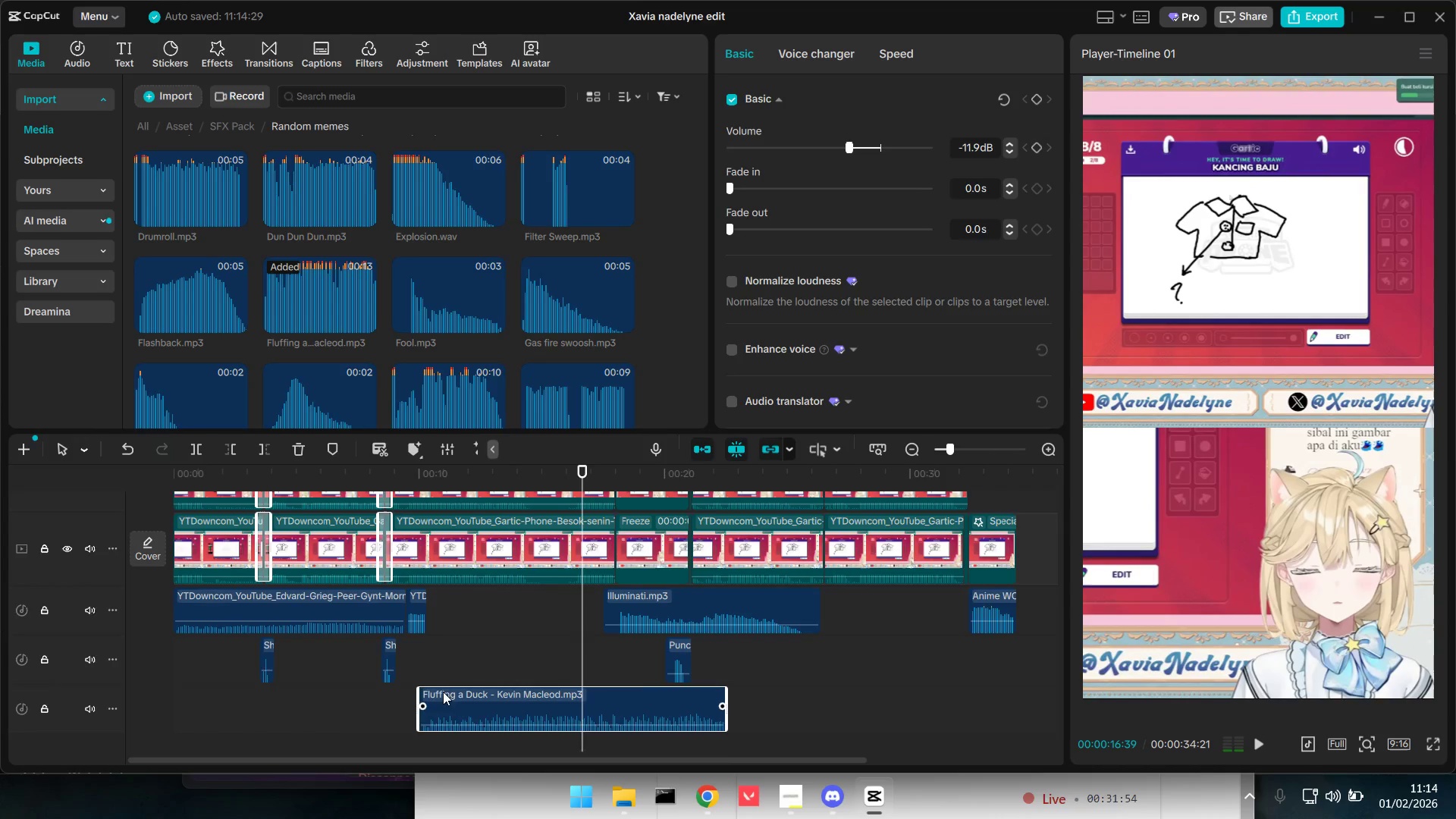 
scroll: coordinate [405, 682], scroll_direction: up, amount: 3.0
 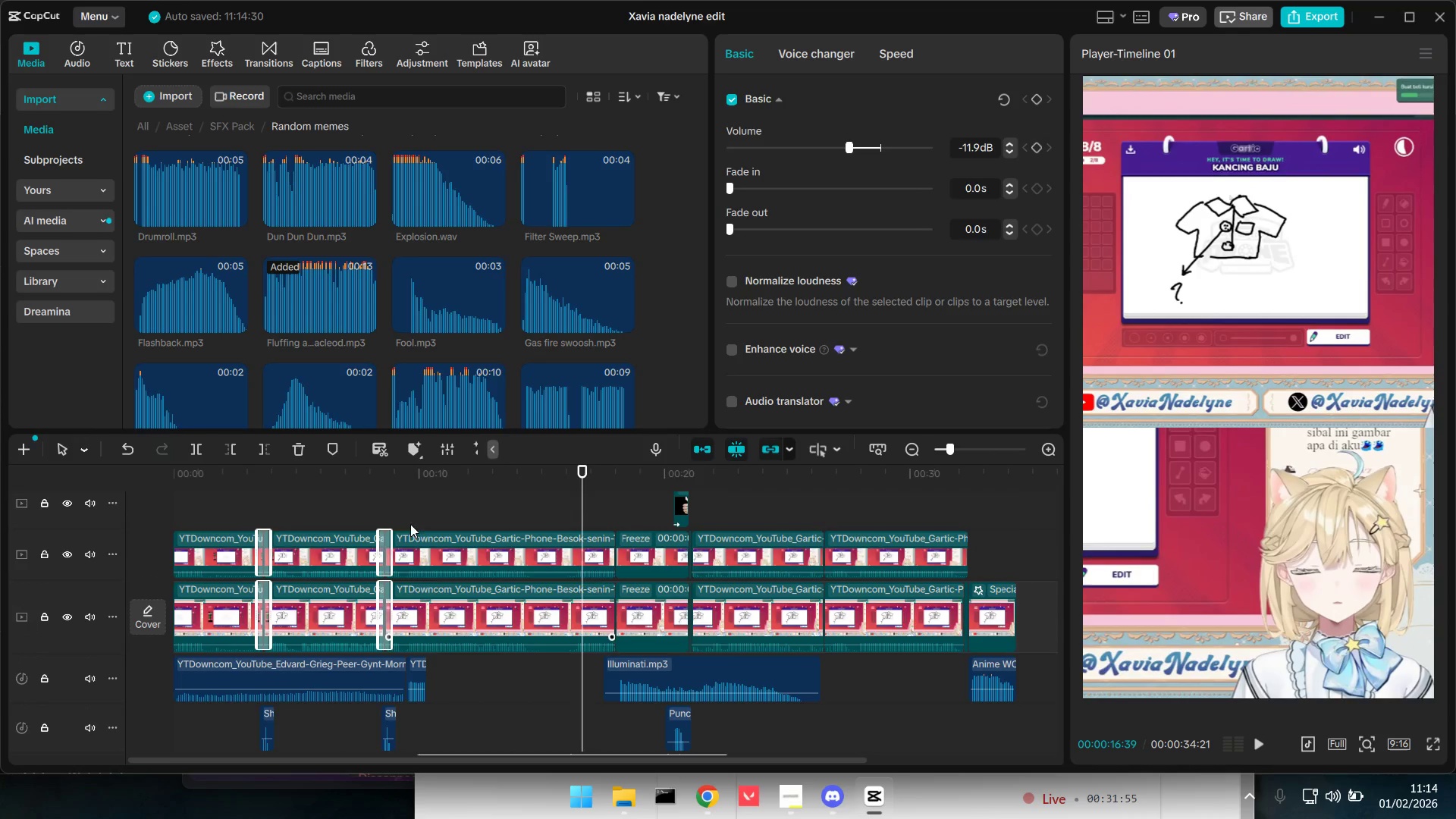 
left_click([399, 500])
 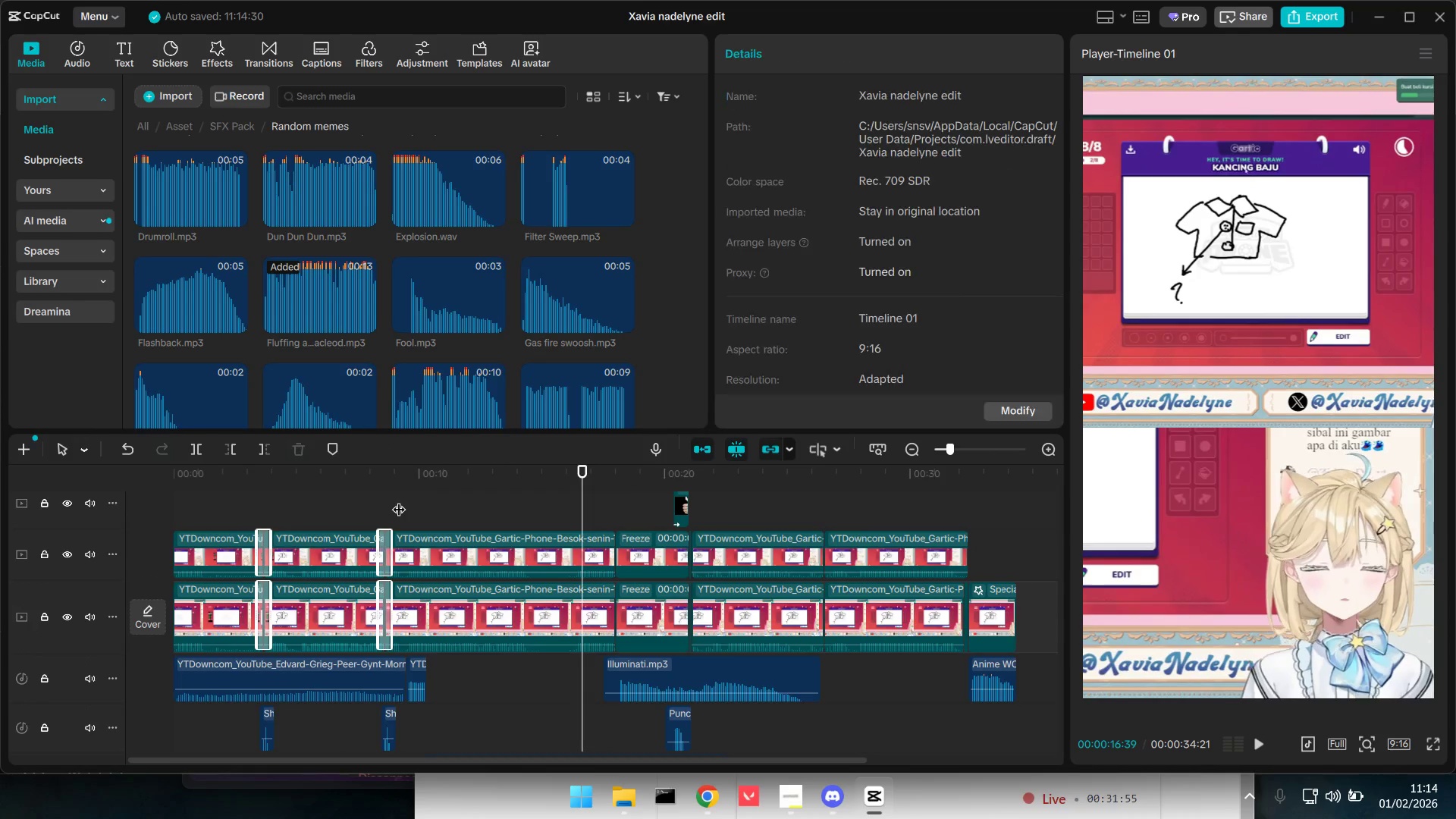 
key(Space)
 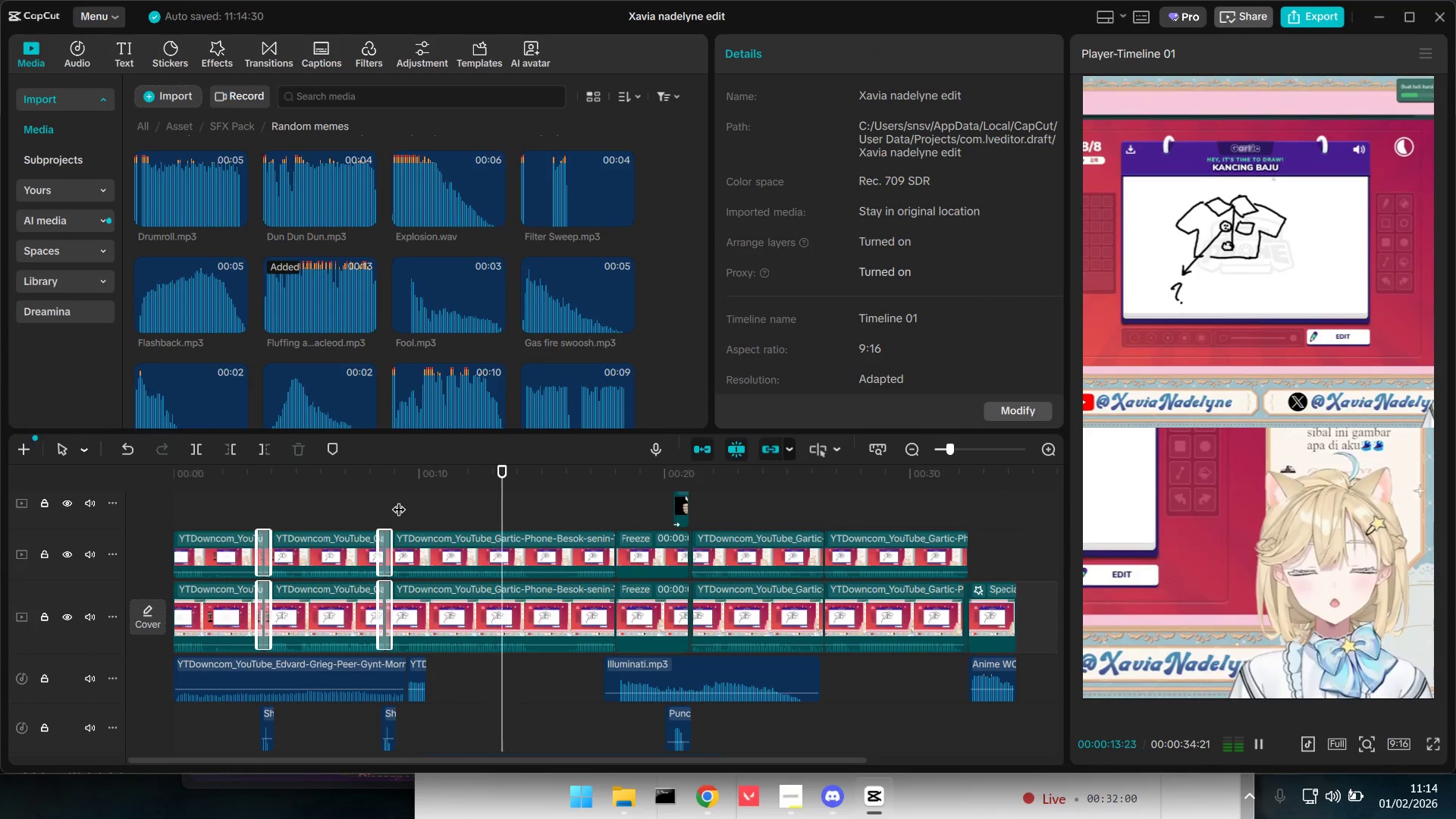 
wait(6.03)
 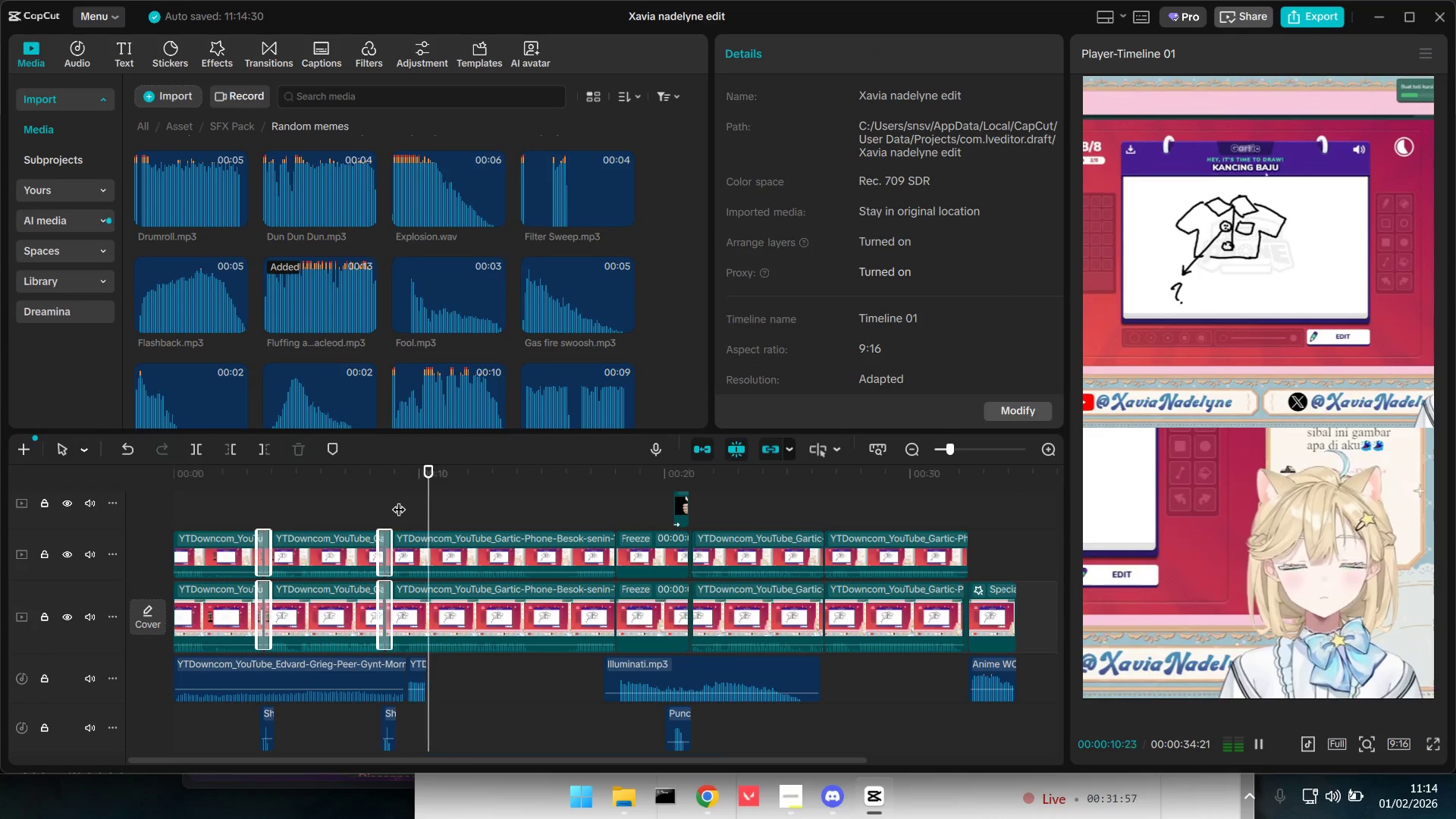 
scroll: coordinate [584, 719], scroll_direction: down, amount: 3.0
 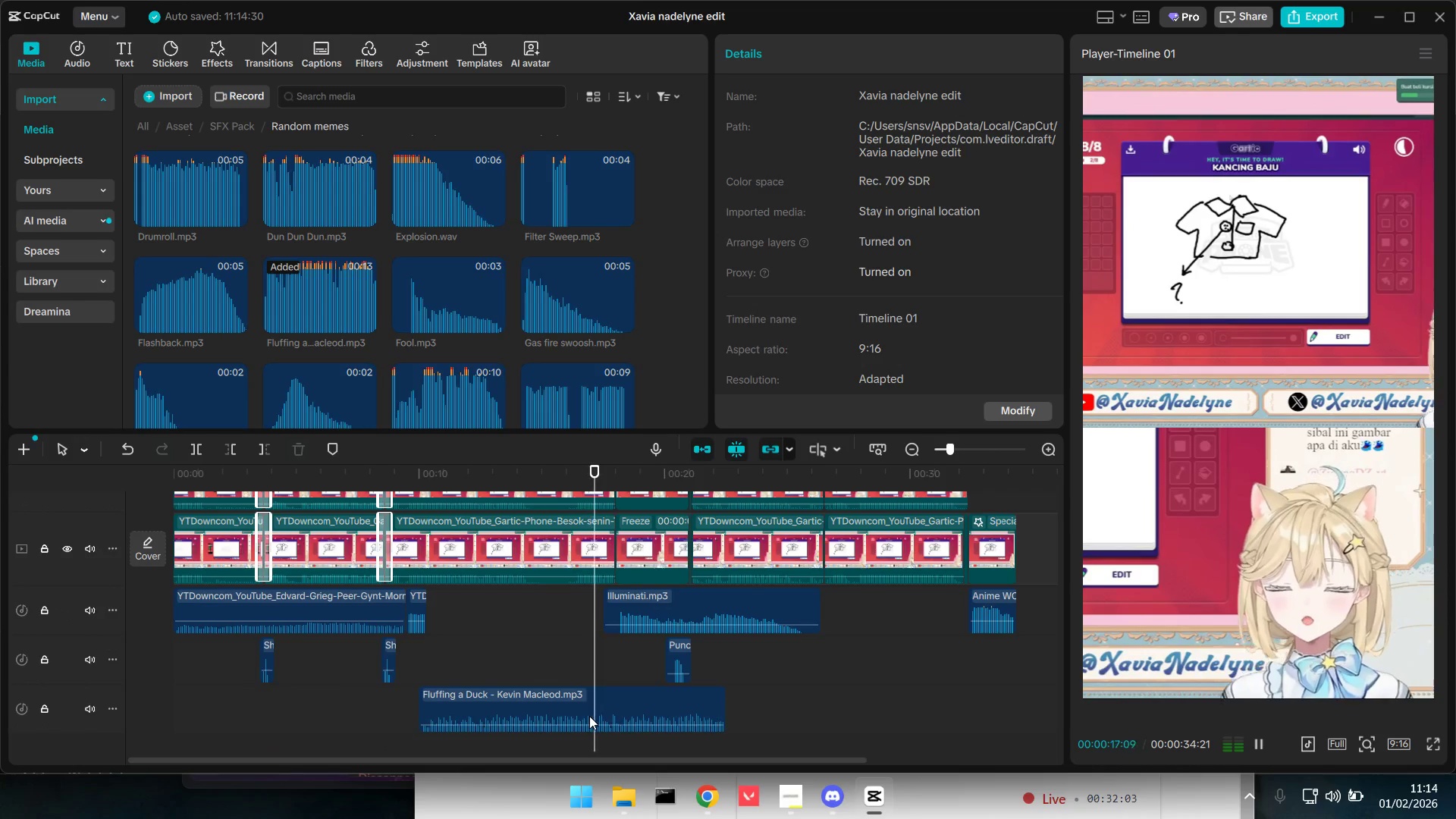 
key(Space)
 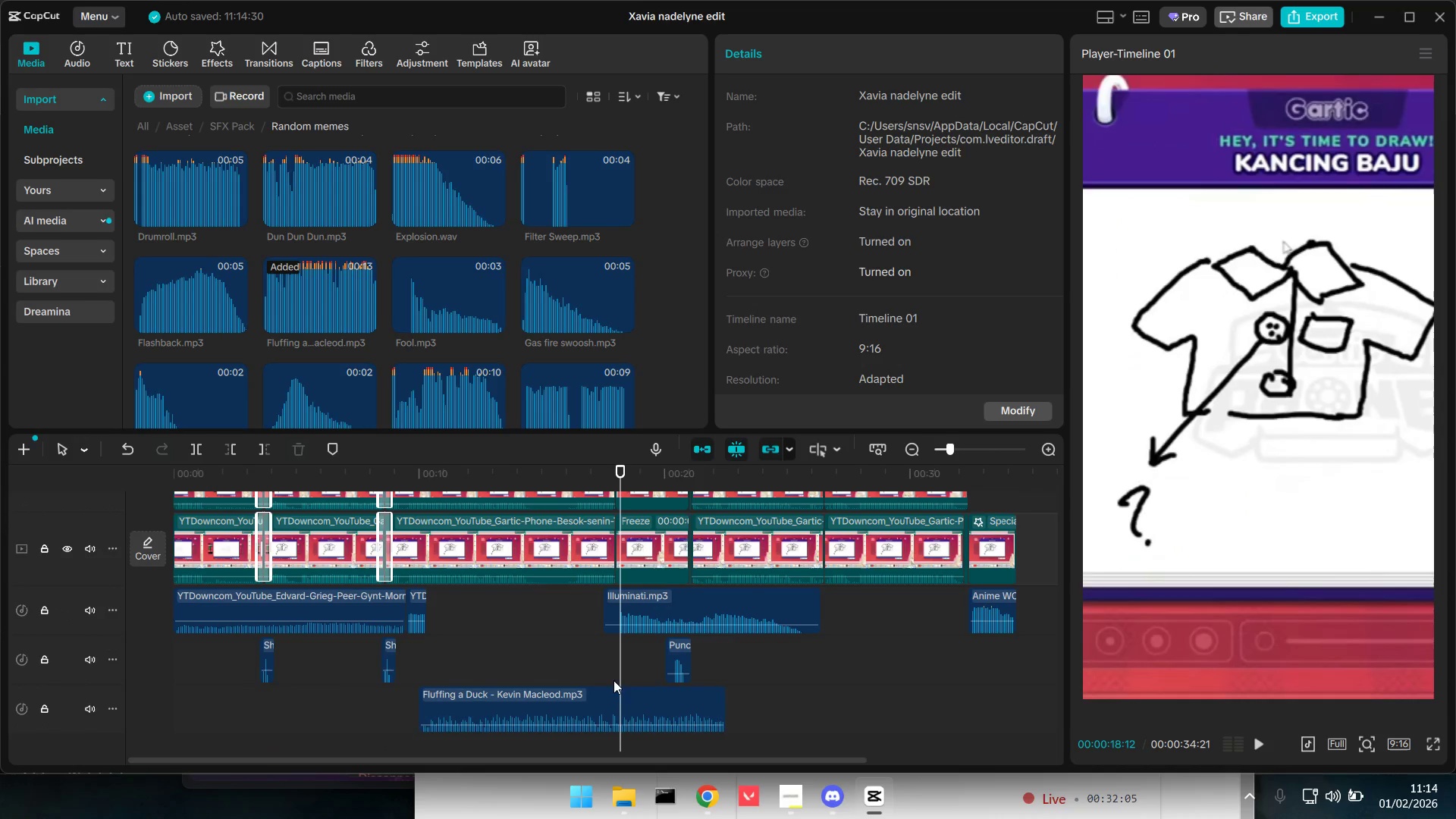 
left_click_drag(start_coordinate=[615, 678], to_coordinate=[620, 678])
 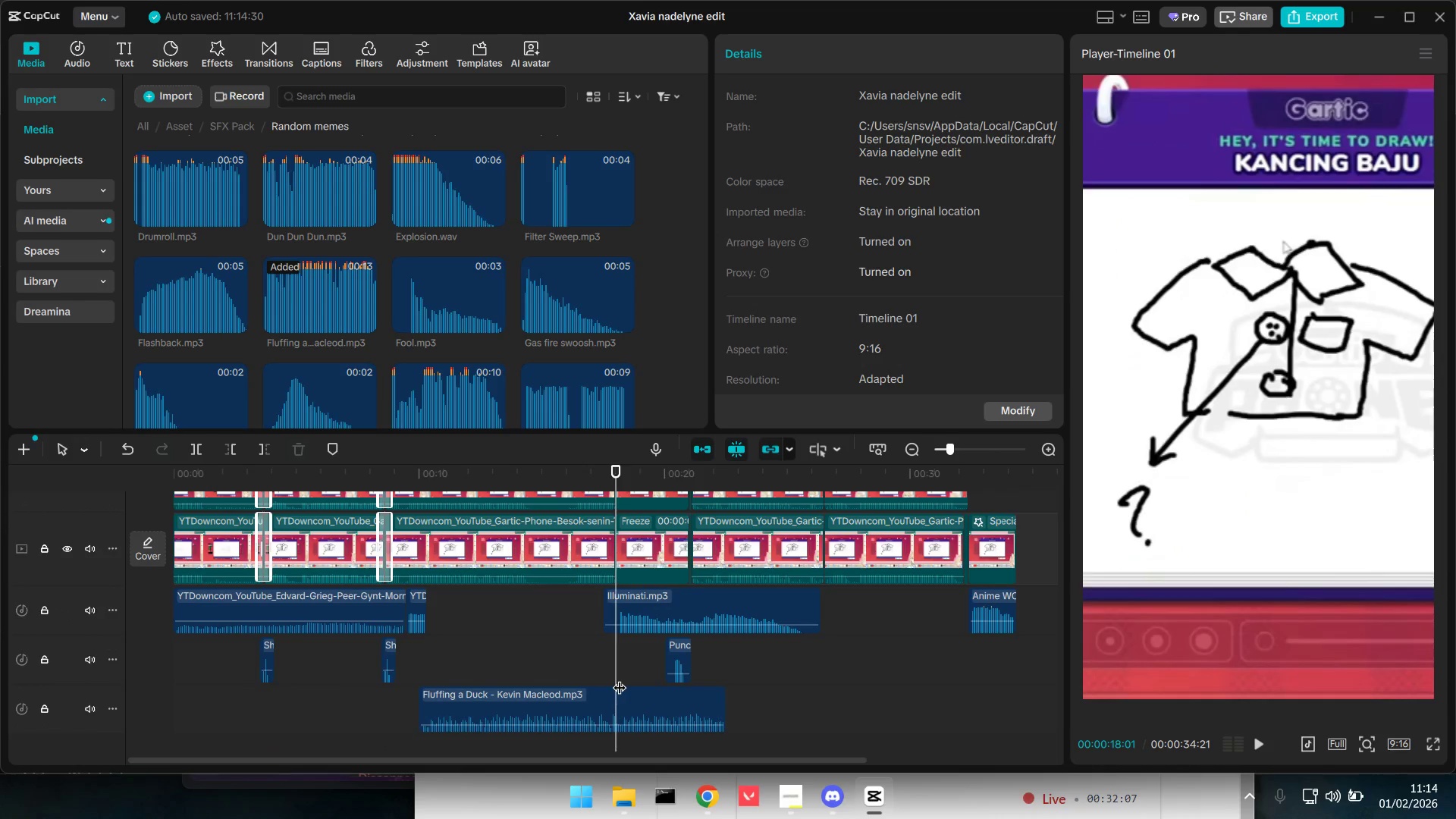 
key(Space)
 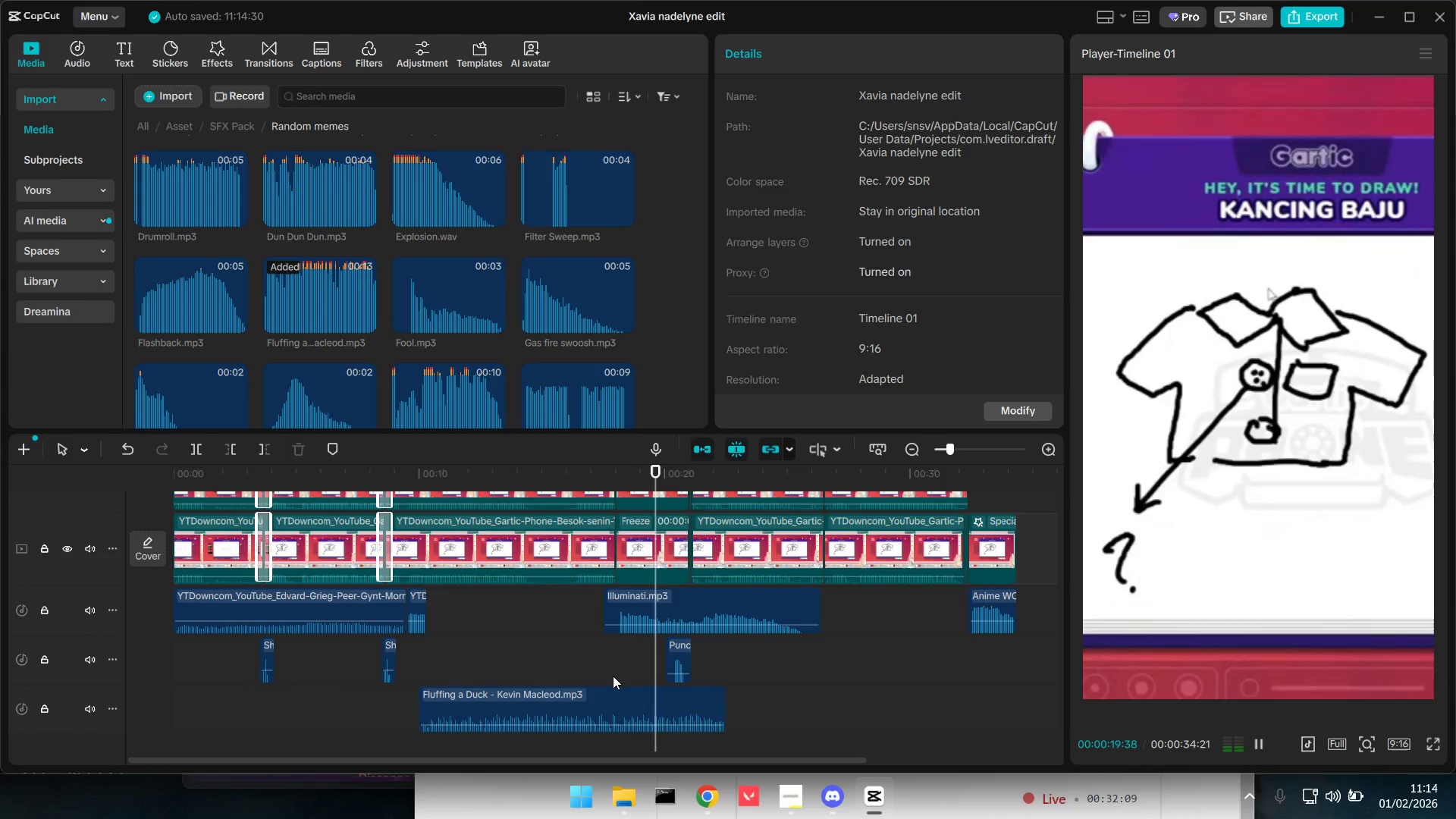 
key(Space)
 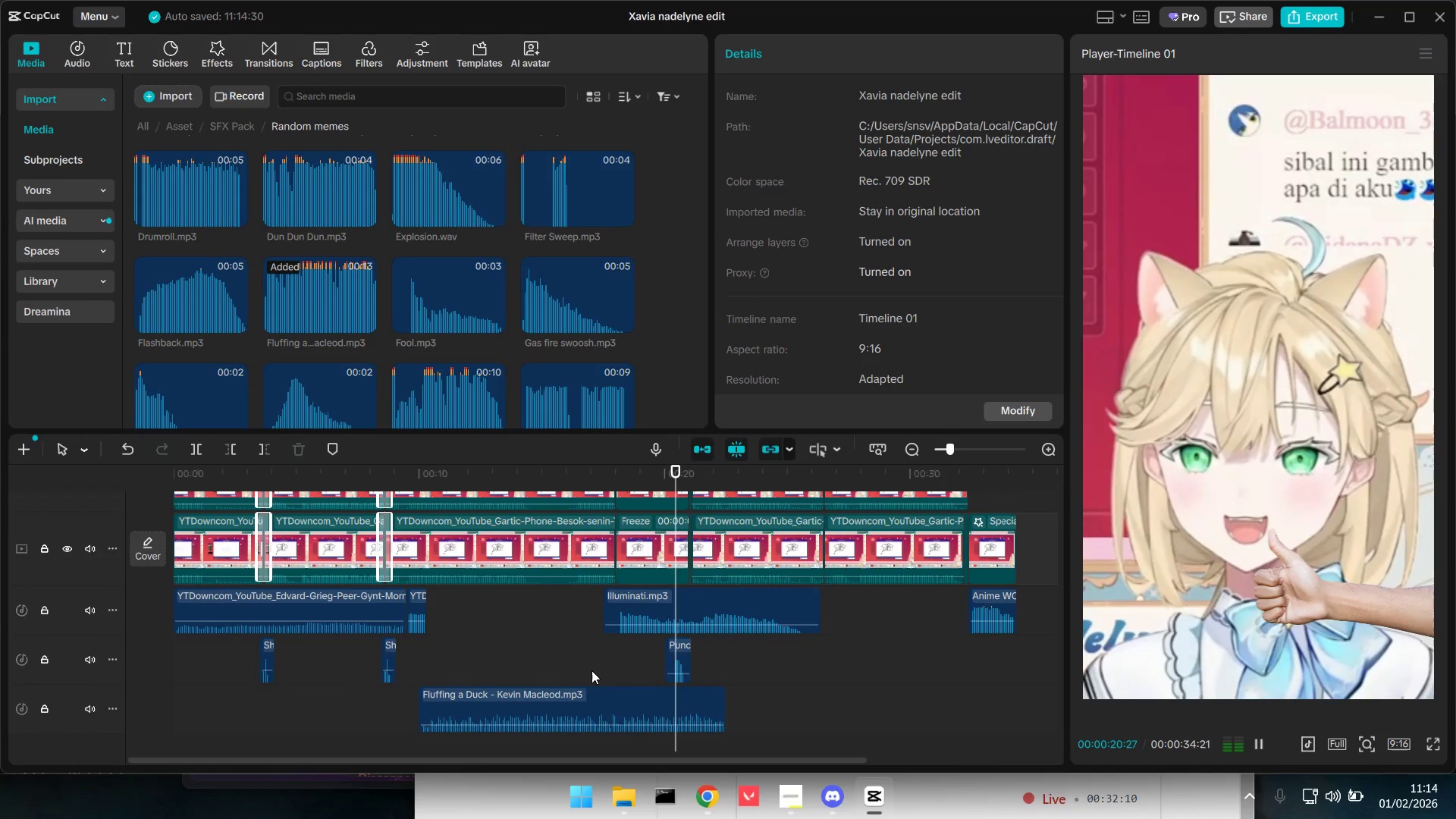 
left_click([592, 670])
 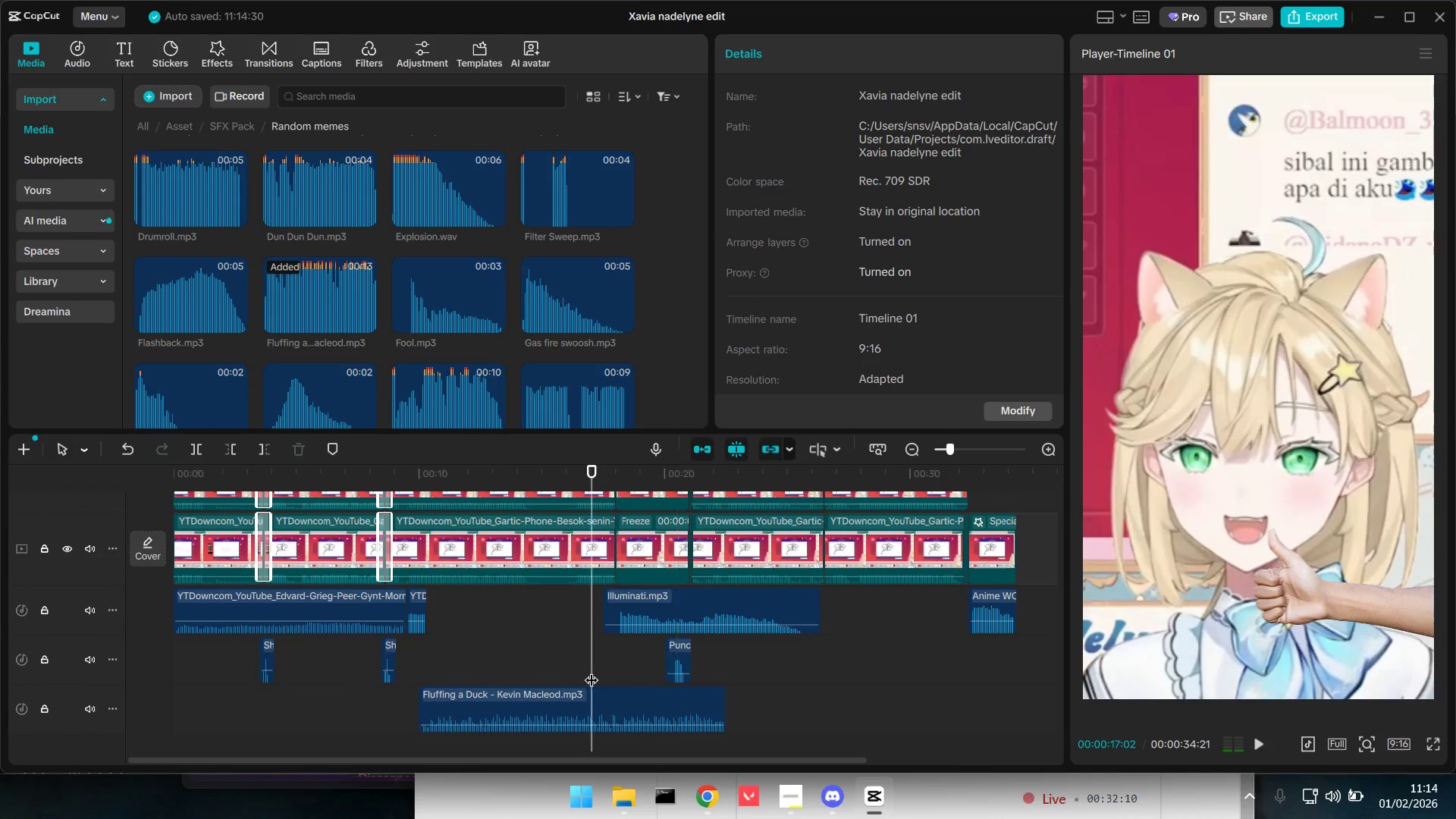 
left_click_drag(start_coordinate=[592, 670], to_coordinate=[613, 677])
 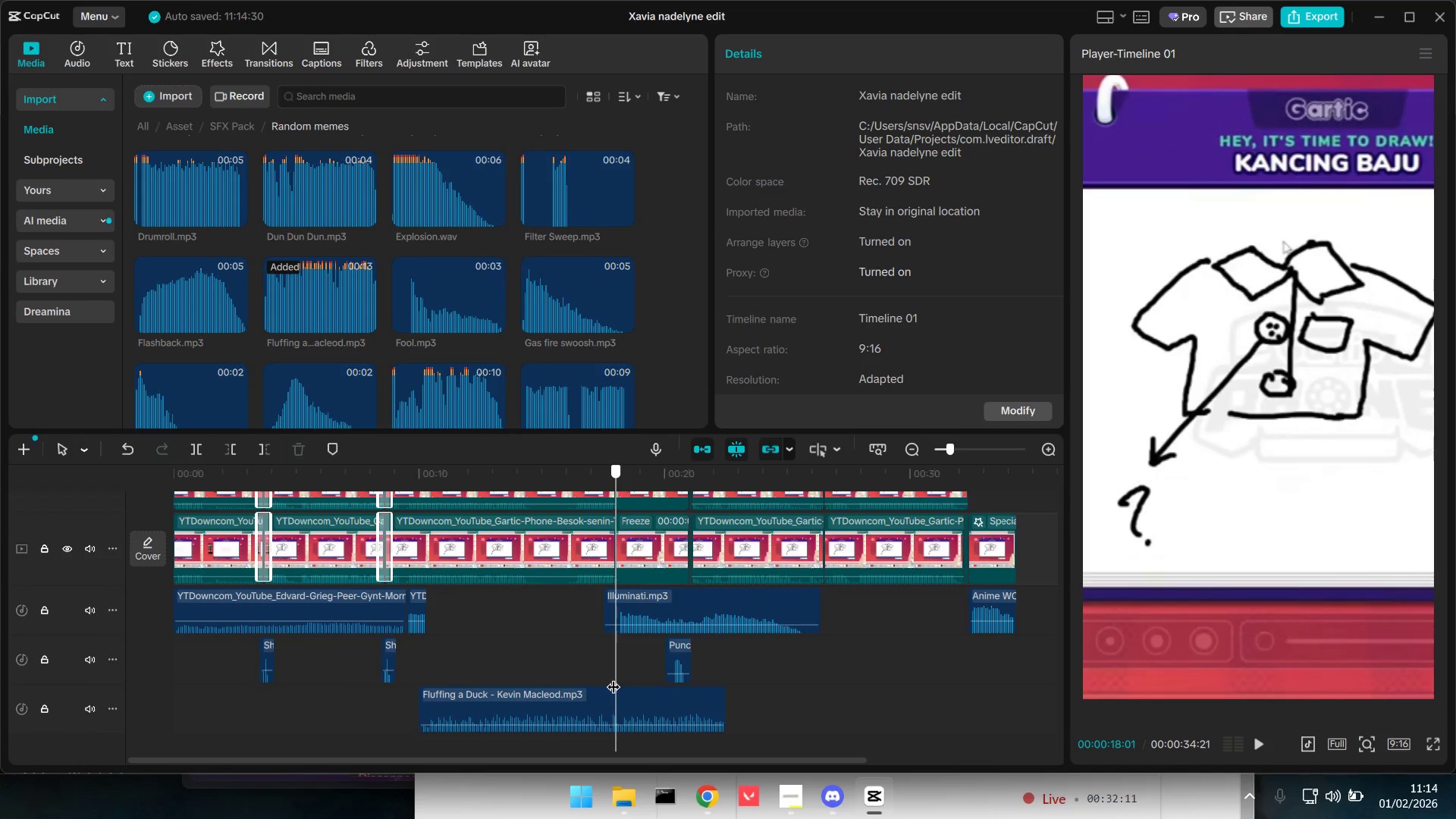 
hold_key(key=ControlLeft, duration=0.78)
scroll: coordinate [615, 678], scroll_direction: up, amount: 8.0
 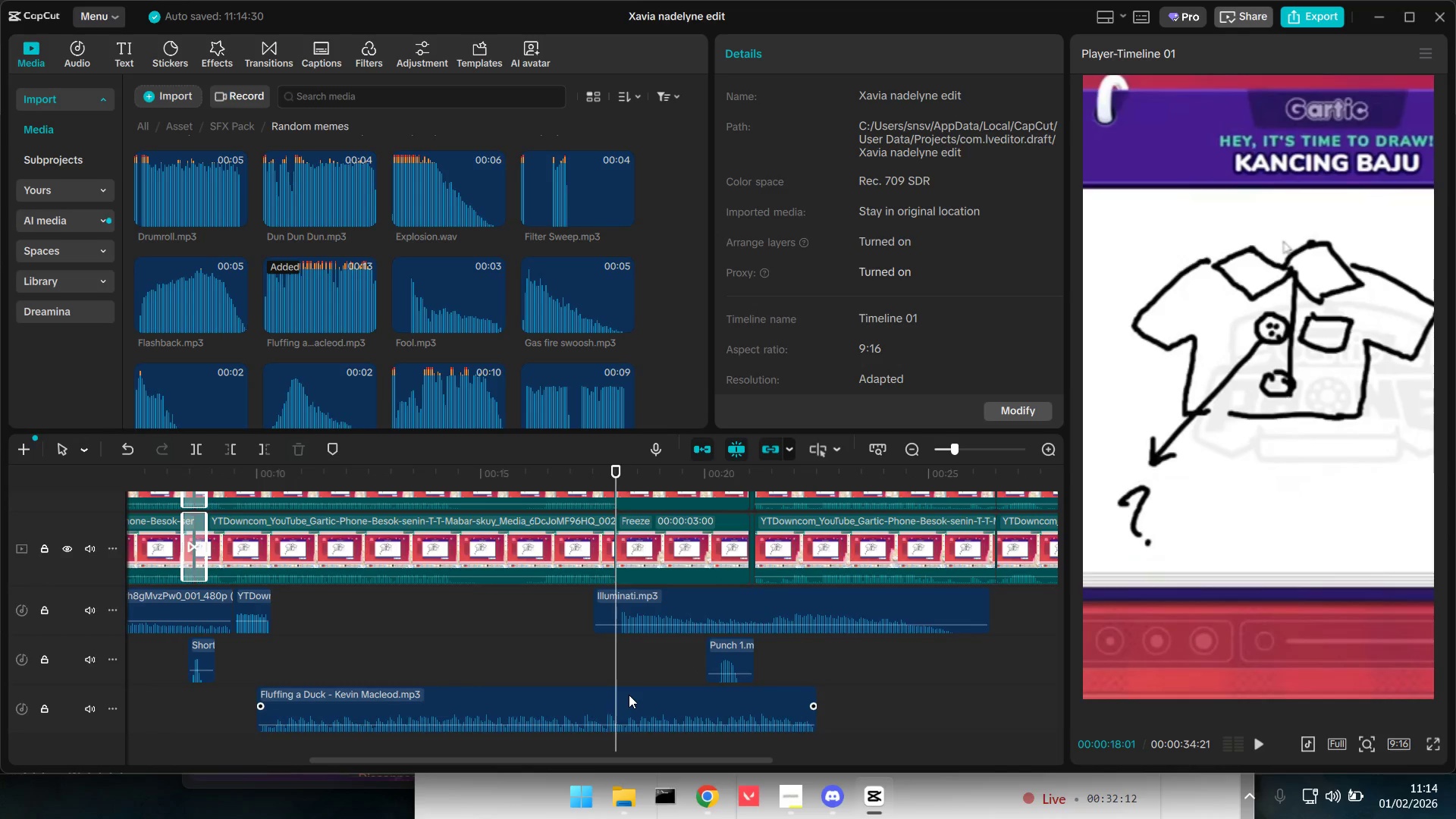 
left_click([623, 695])
 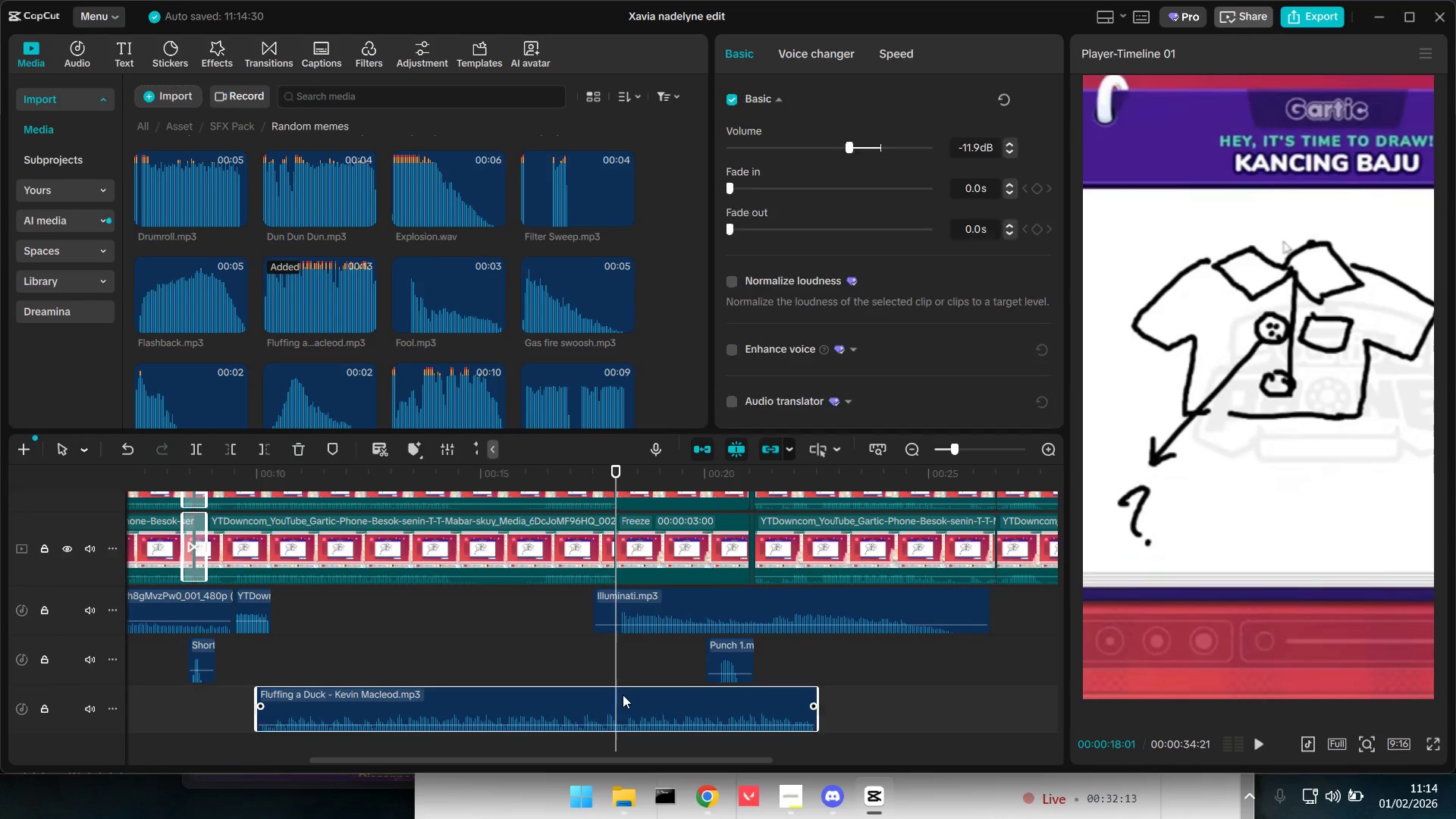 
key(W)
 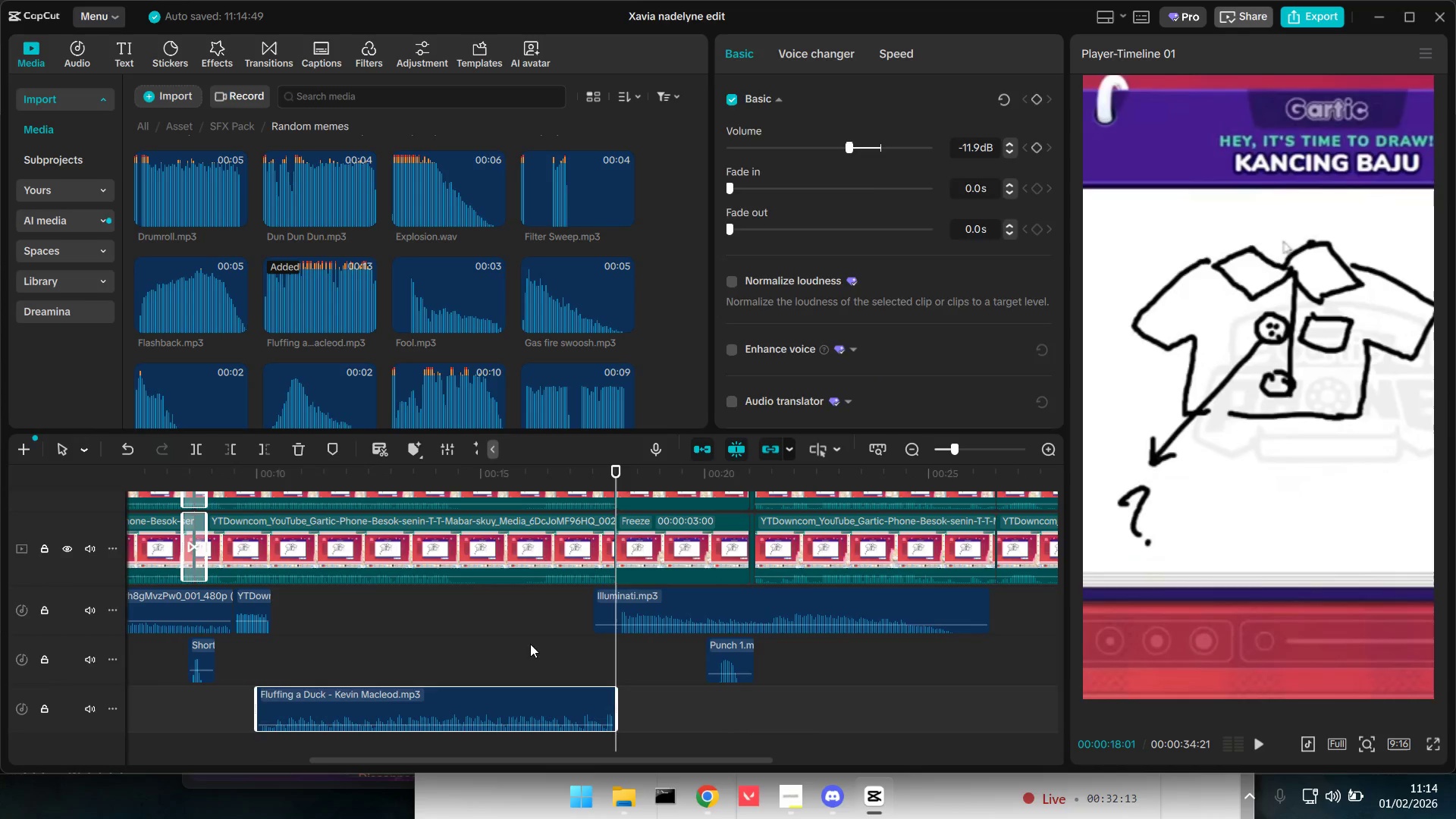 
key(Space)
 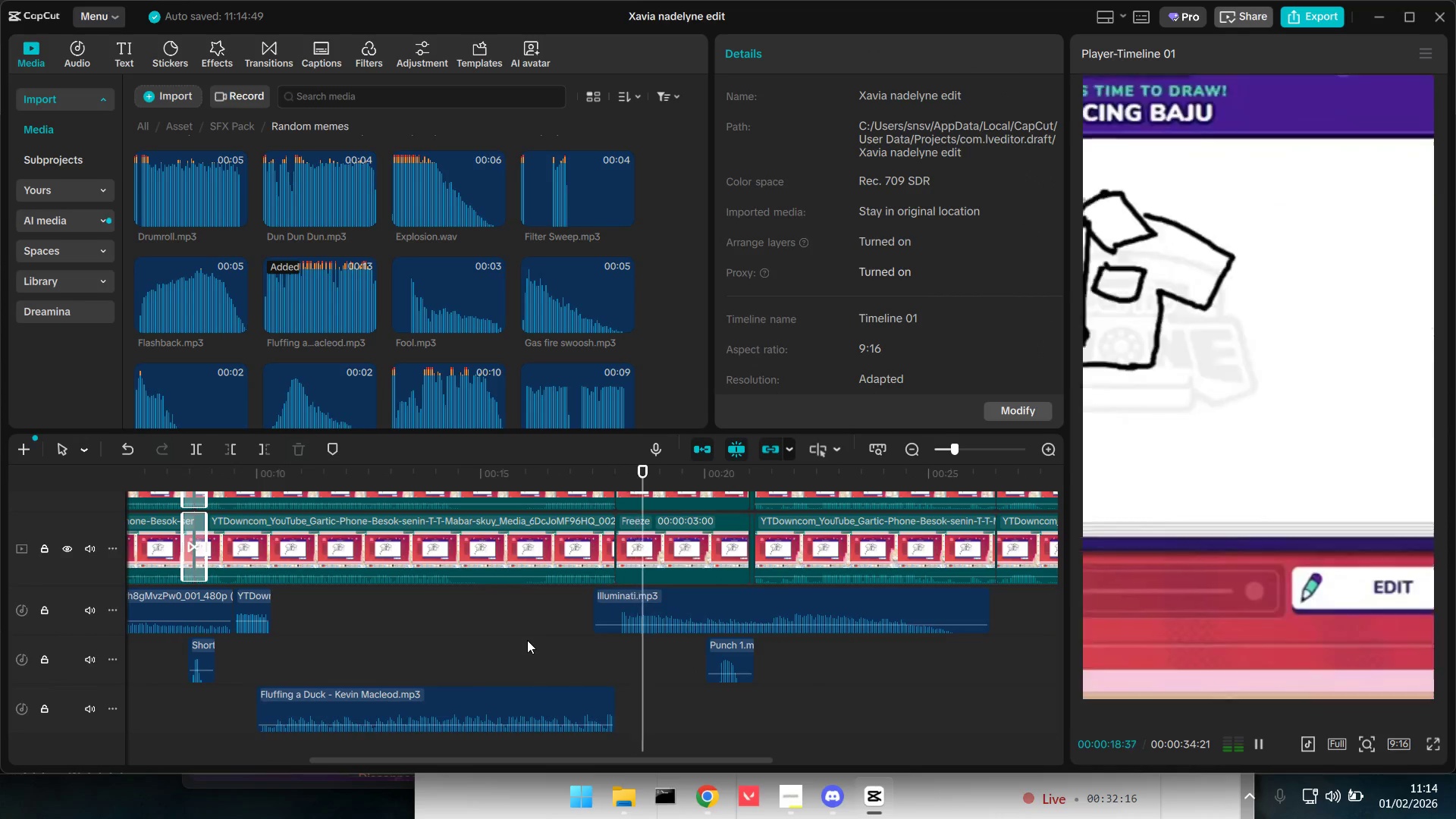 
key(Space)
 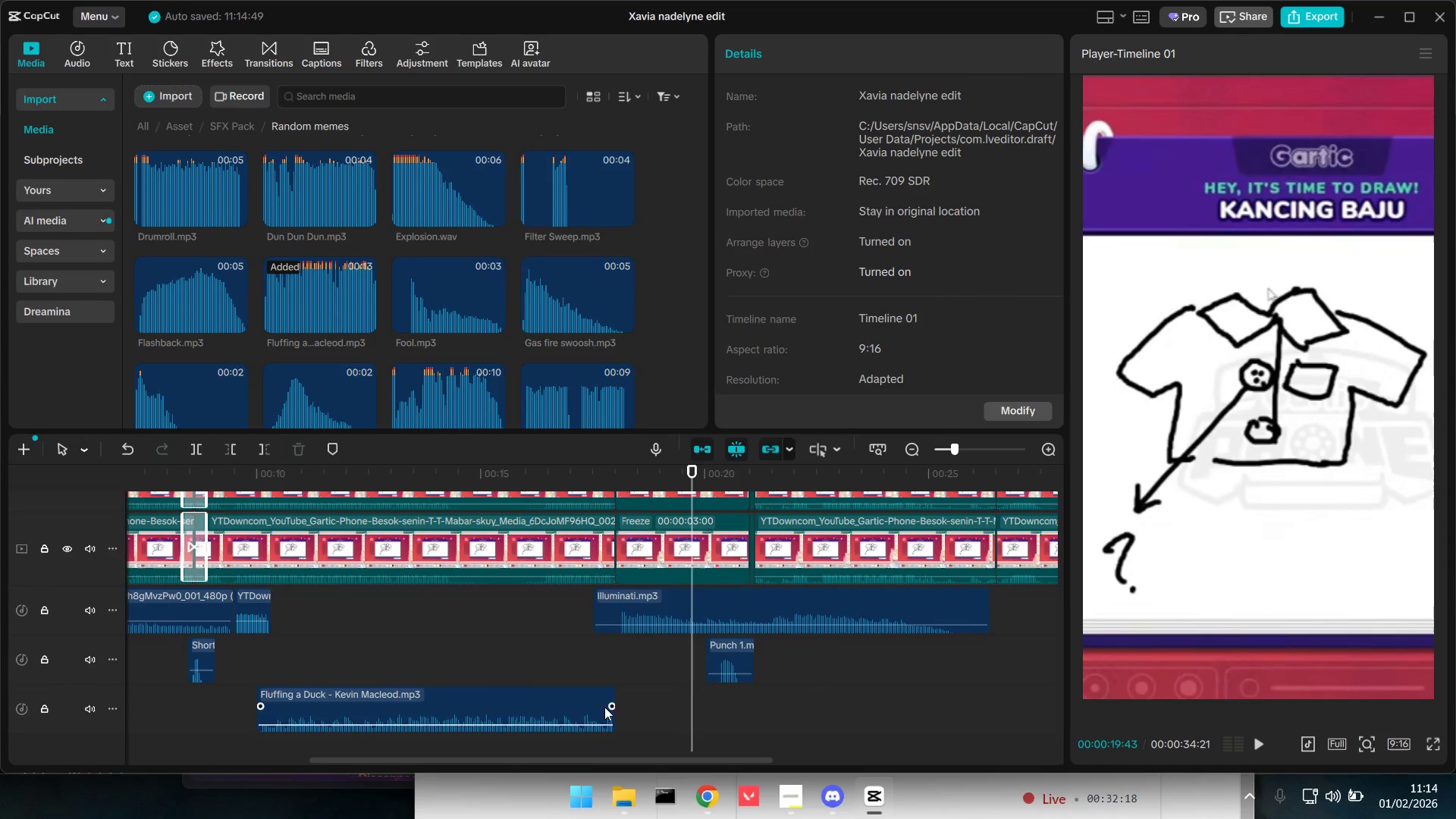 
left_click_drag(start_coordinate=[607, 707], to_coordinate=[574, 705])
 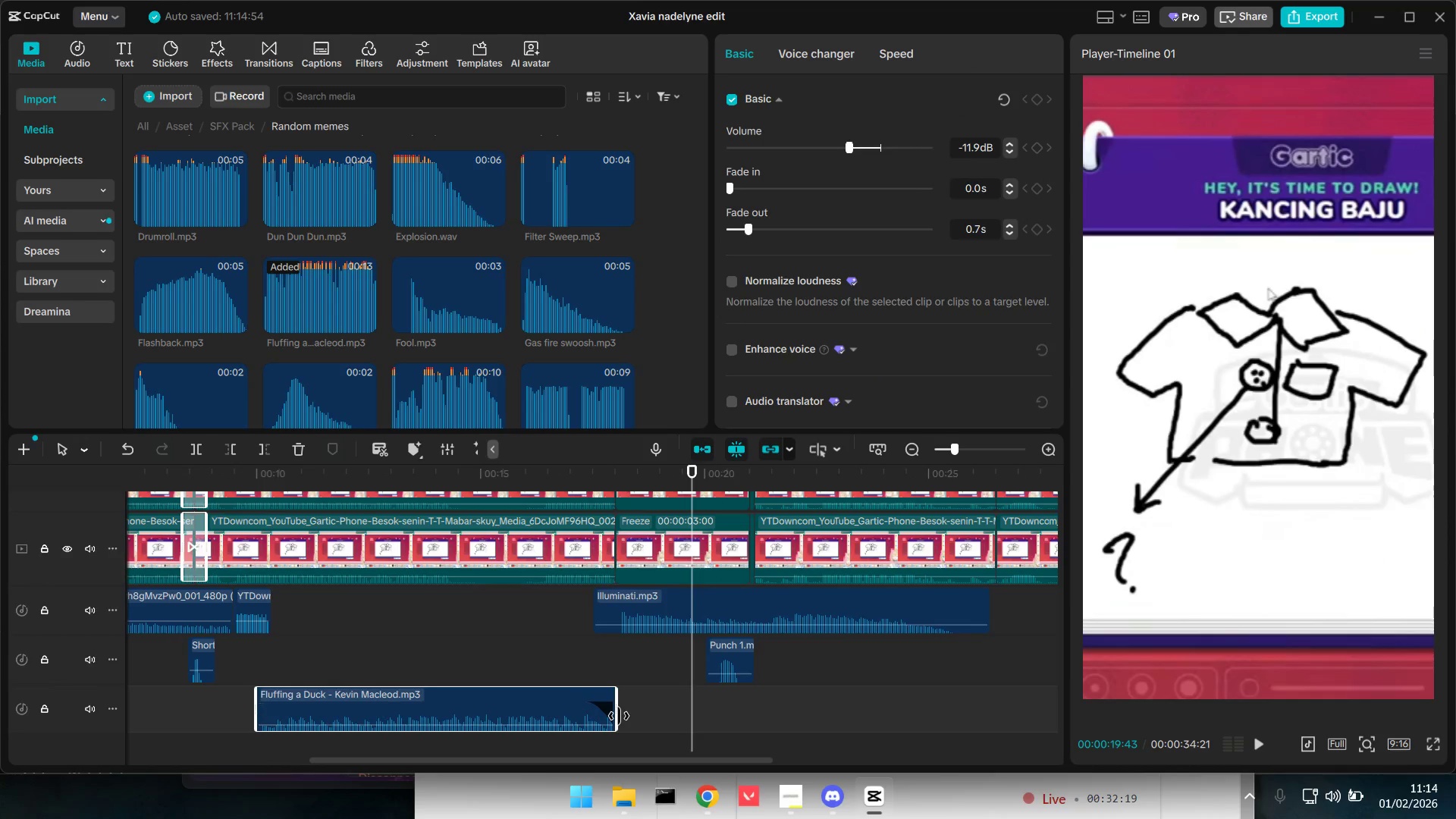 
left_click_drag(start_coordinate=[619, 716], to_coordinate=[623, 716])
 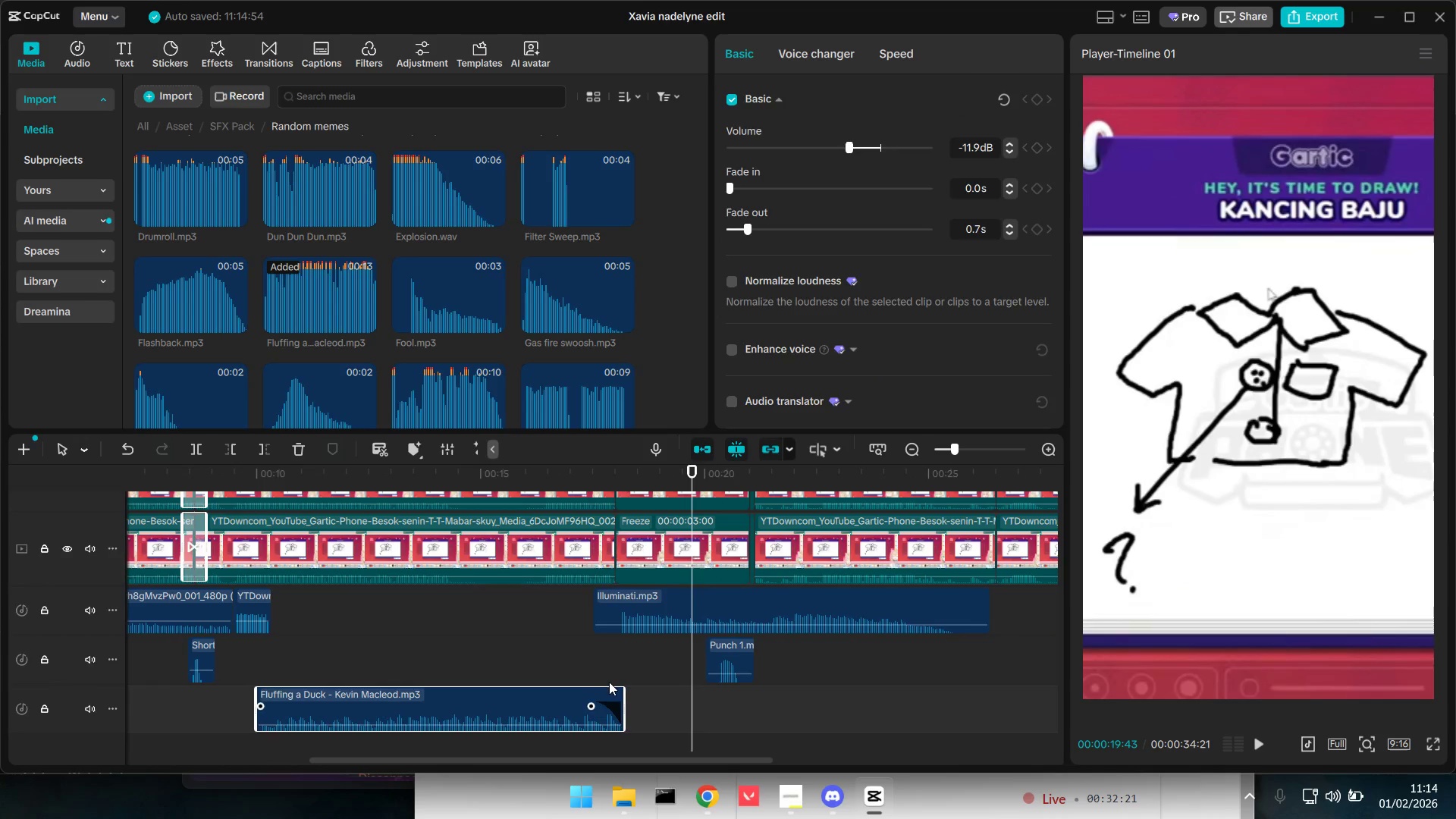 
left_click([588, 650])
 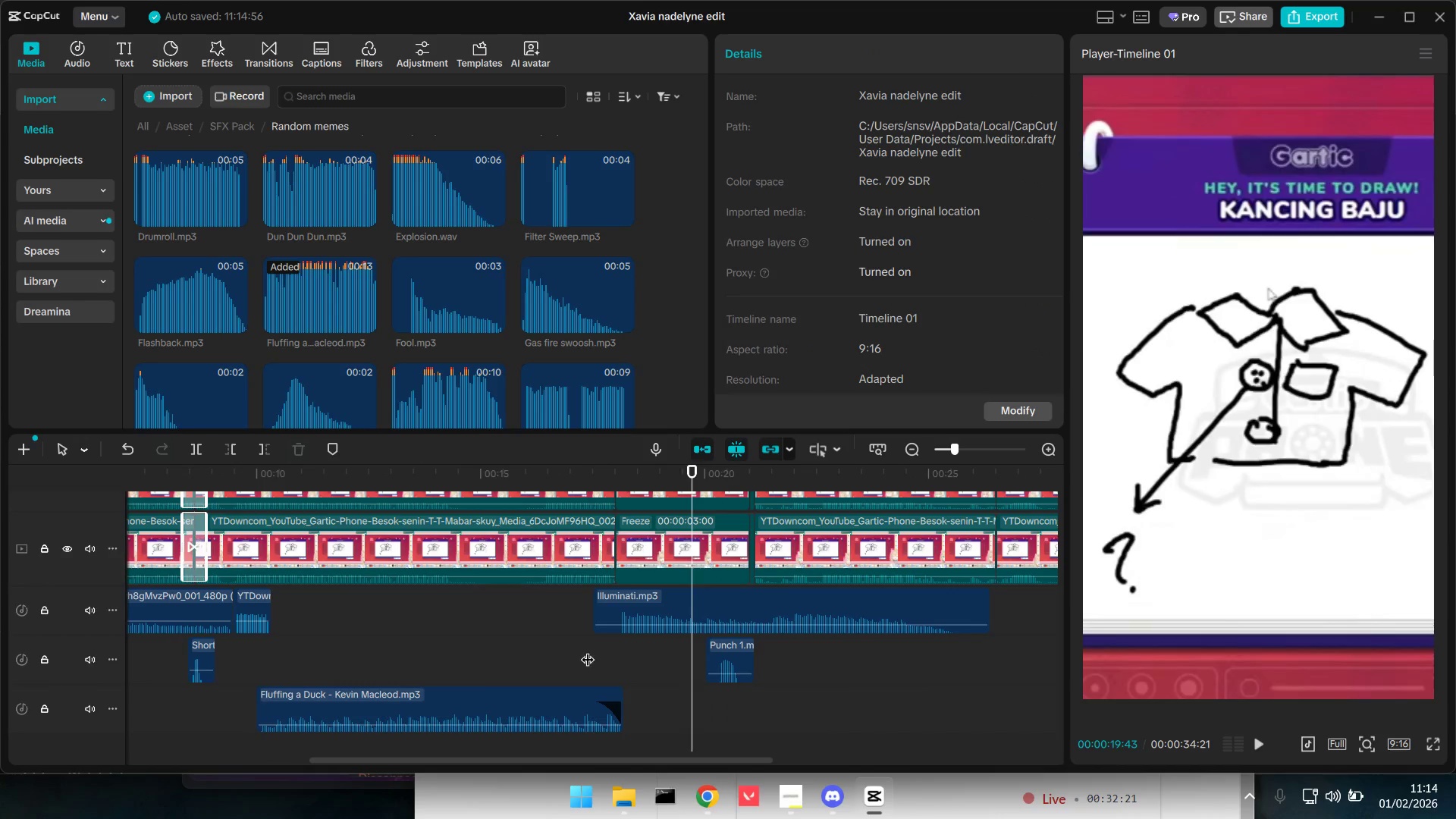 
key(Space)
 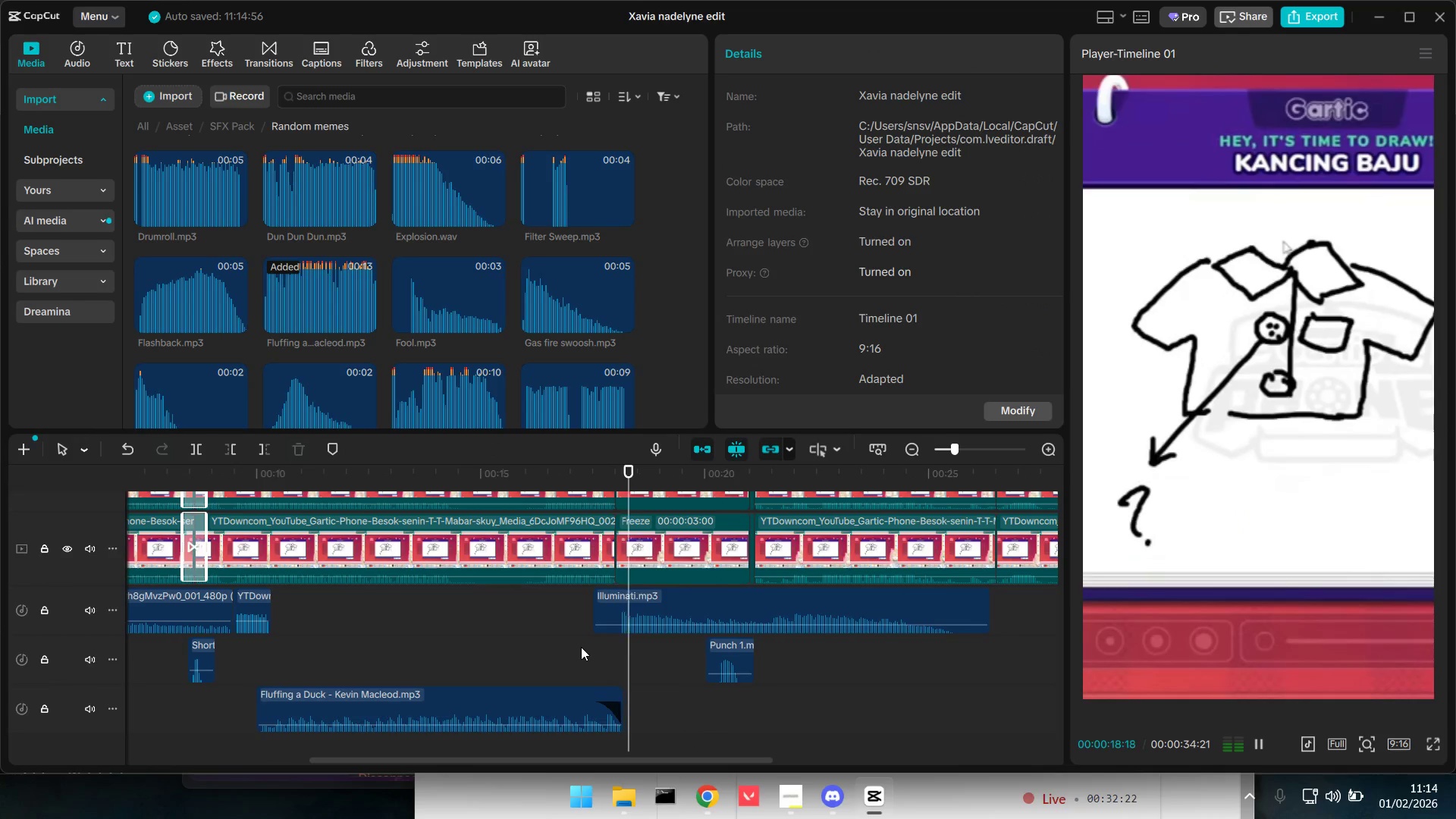 
hold_key(key=ControlLeft, duration=1.23)
scroll: coordinate [605, 689], scroll_direction: down, amount: 7.0
 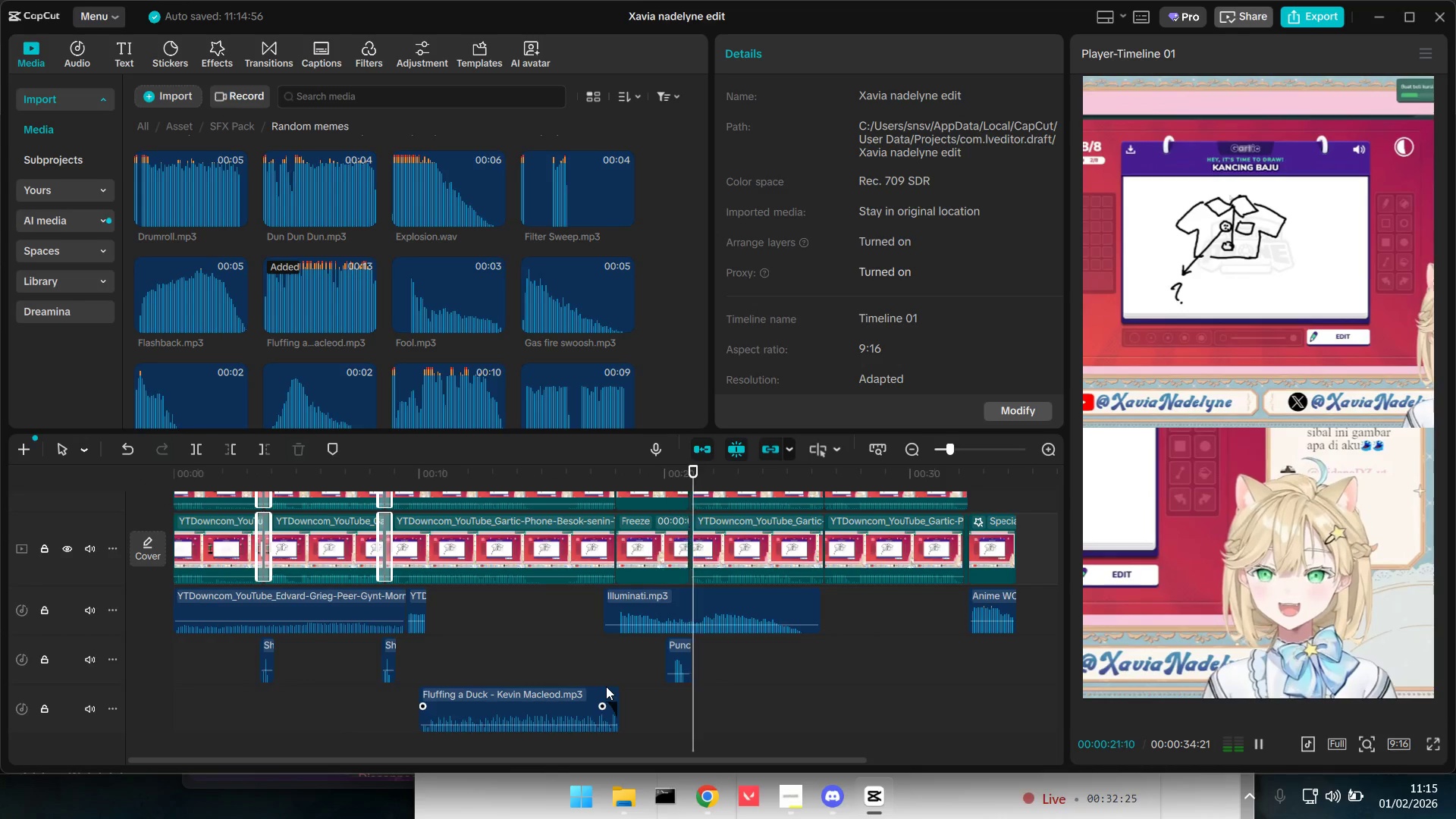 
scroll: coordinate [606, 686], scroll_direction: up, amount: 3.0
 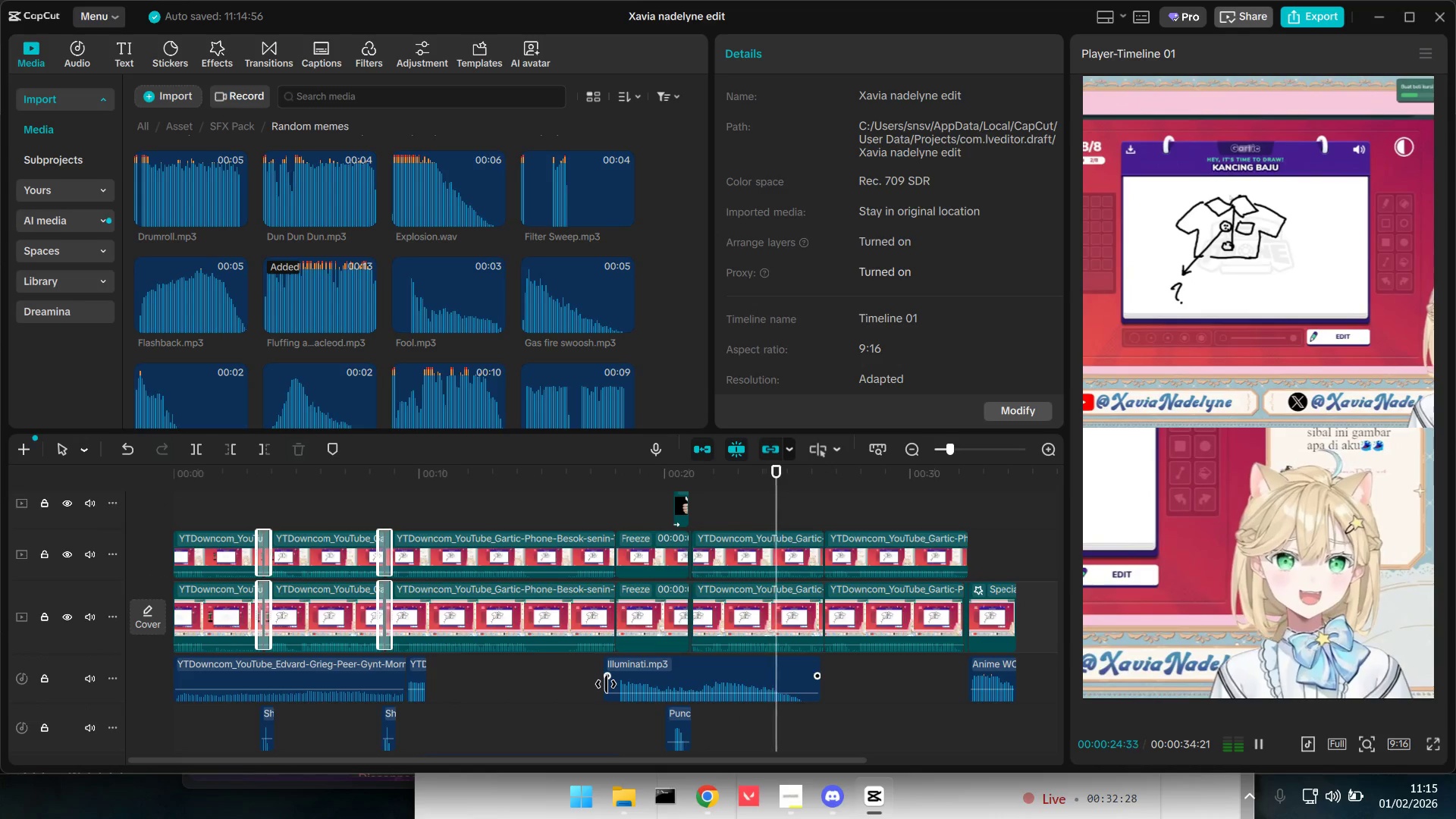 
key(Space)
 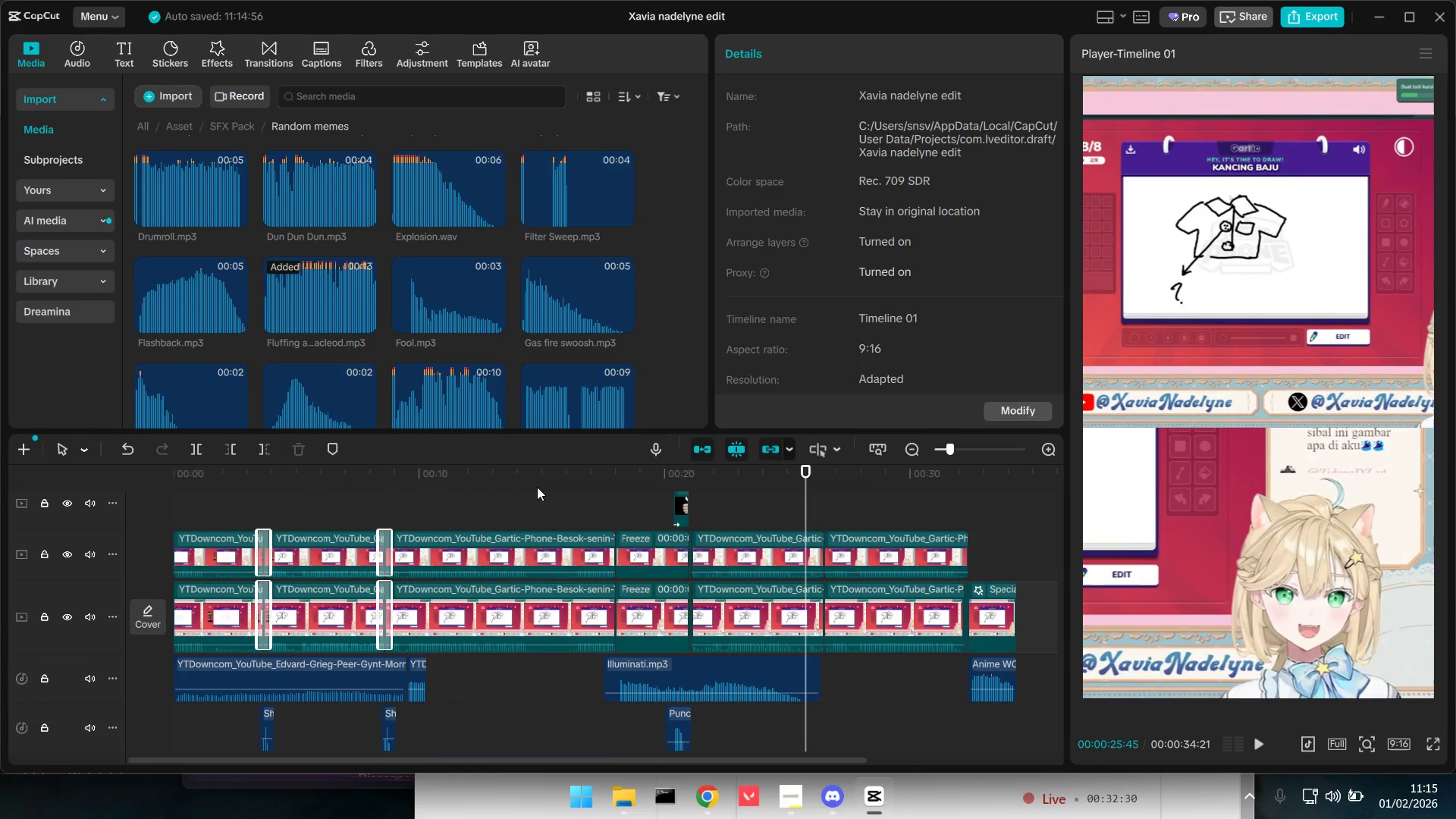 
mouse_move([336, 300])
 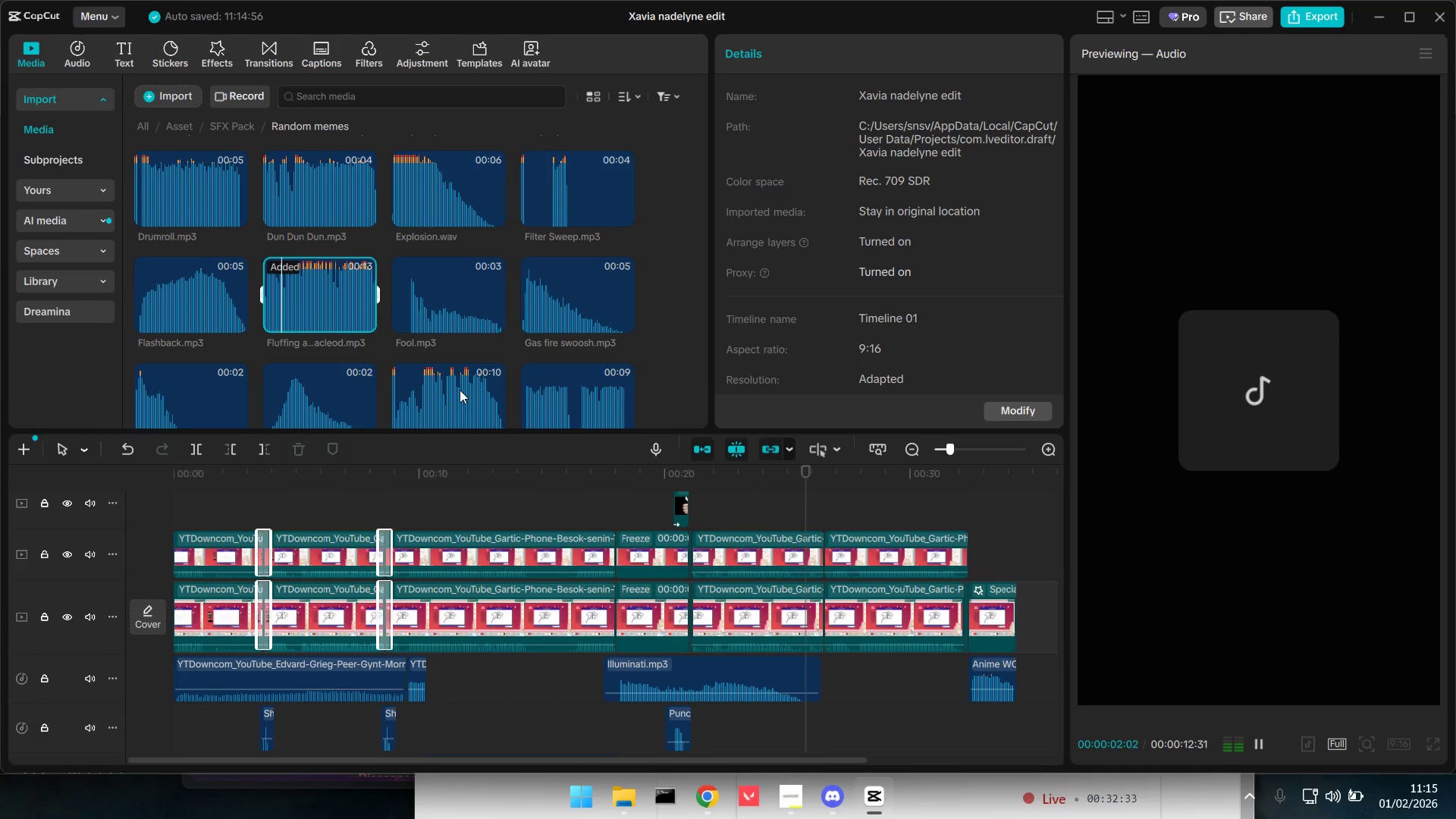 
scroll: coordinate [353, 334], scroll_direction: down, amount: 4.0
 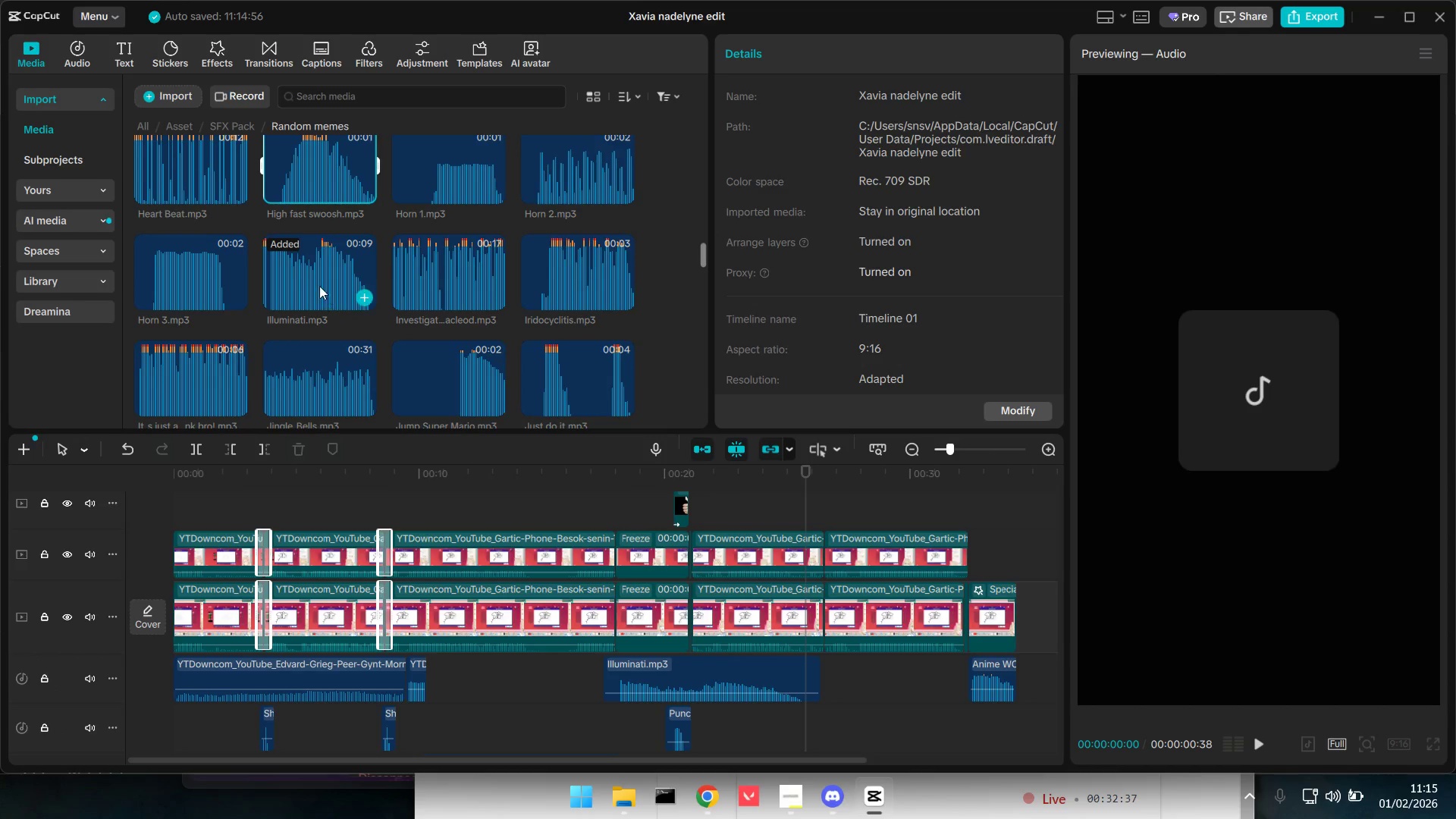 
left_click([444, 261])
 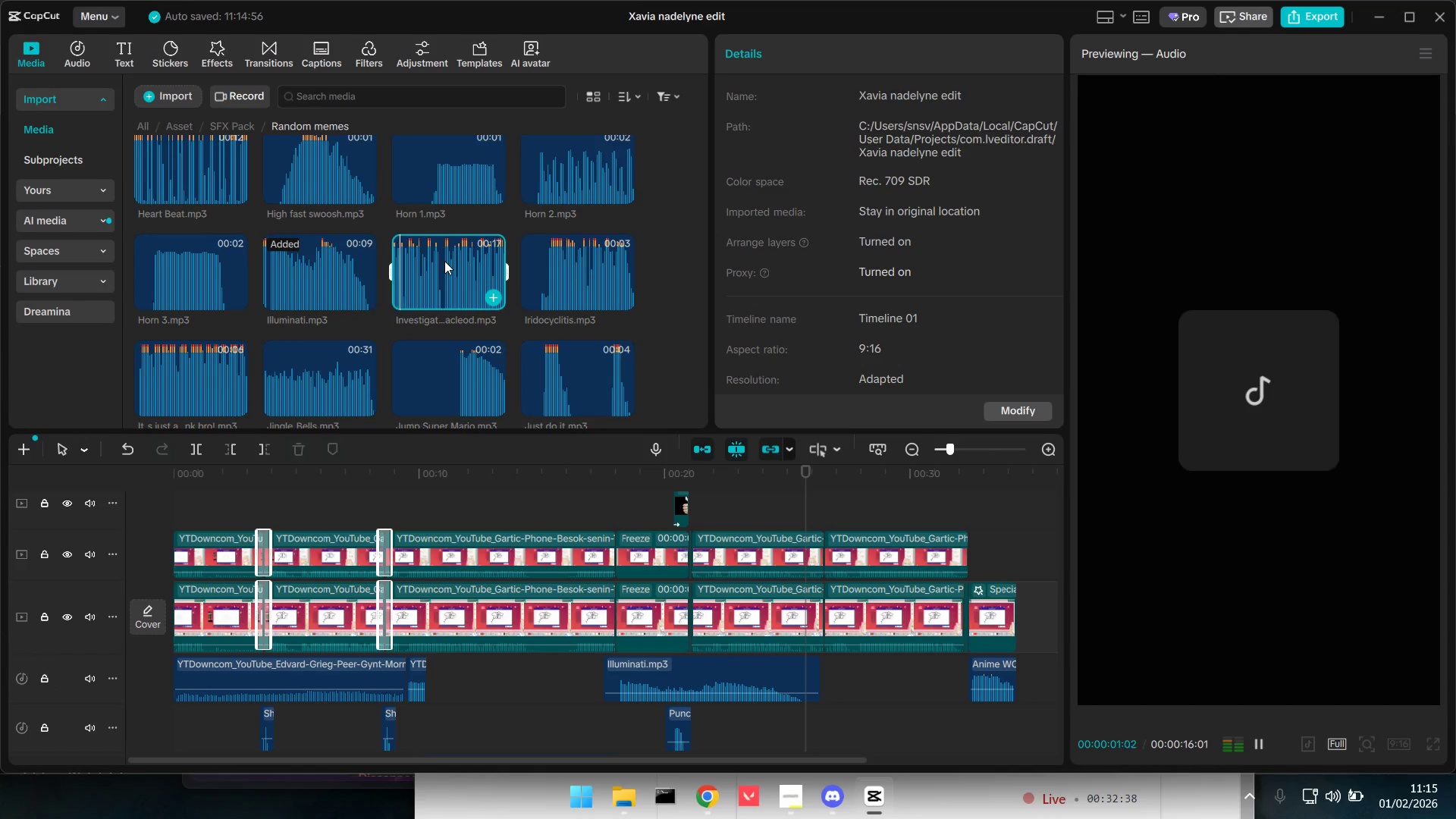 
left_click([211, 382])
 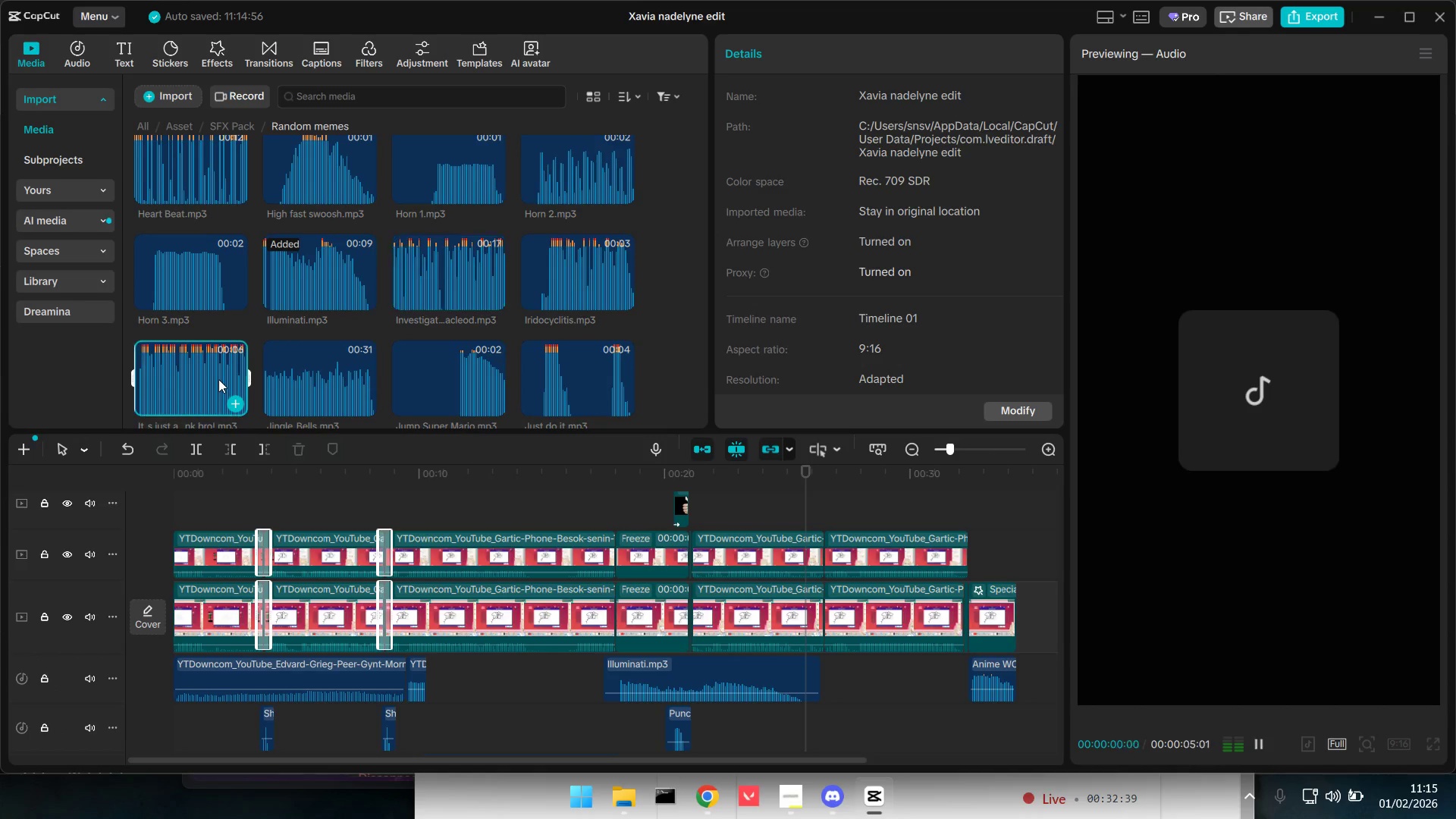 
scroll: coordinate [211, 376], scroll_direction: down, amount: 1.0
 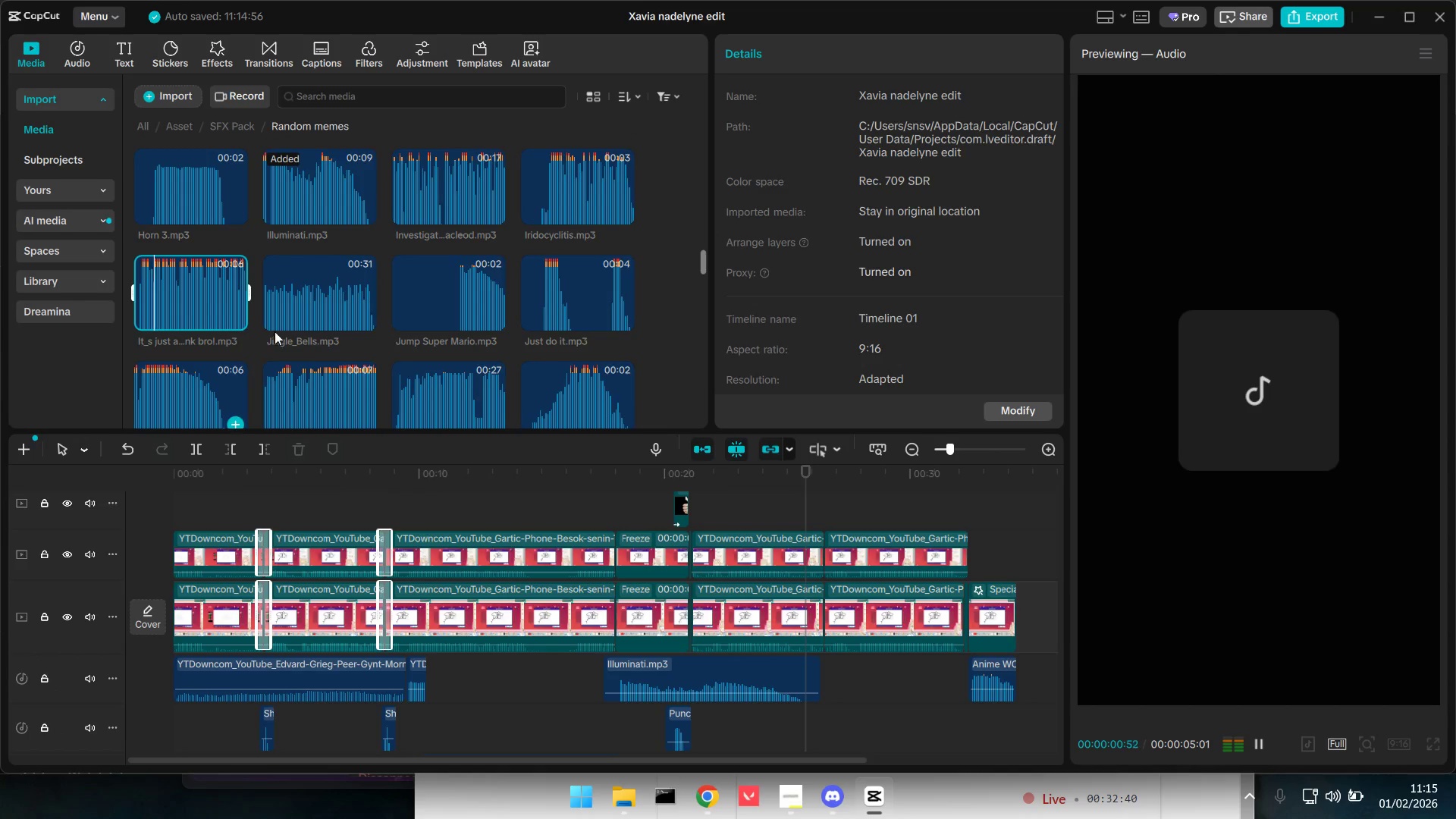 
left_click([300, 311])
 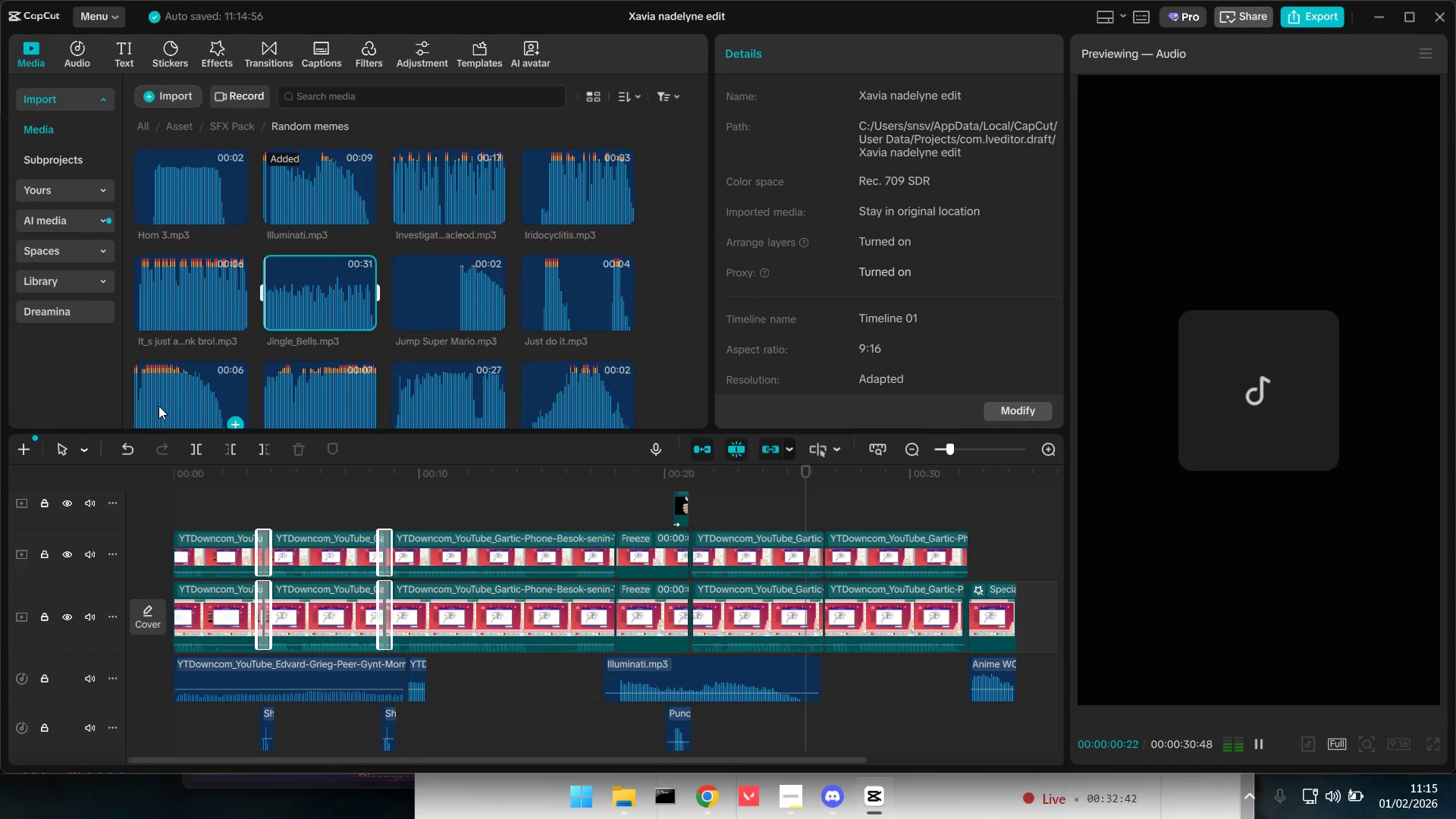 
left_click([158, 406])
 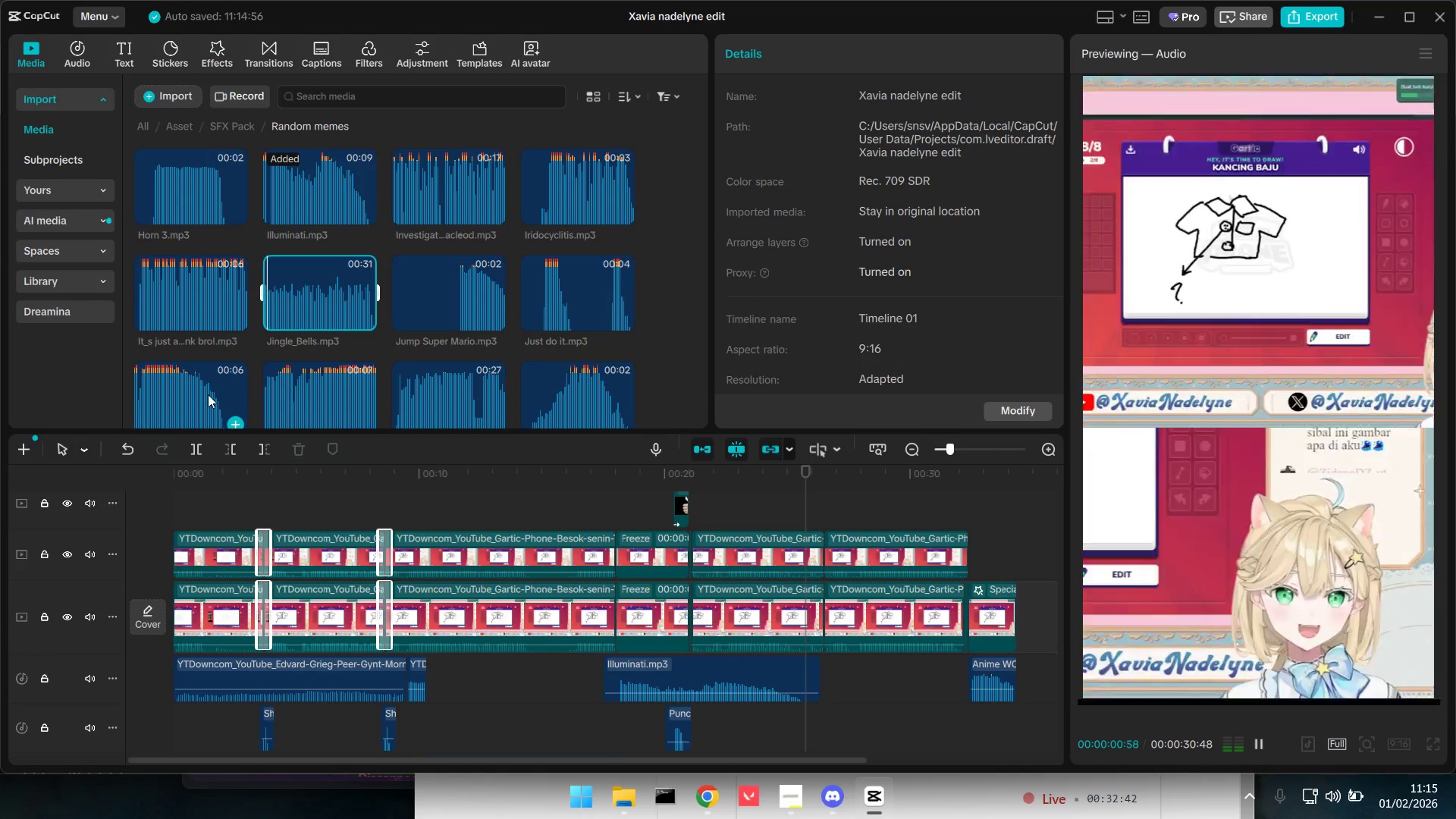 
scroll: coordinate [215, 391], scroll_direction: down, amount: 2.0
 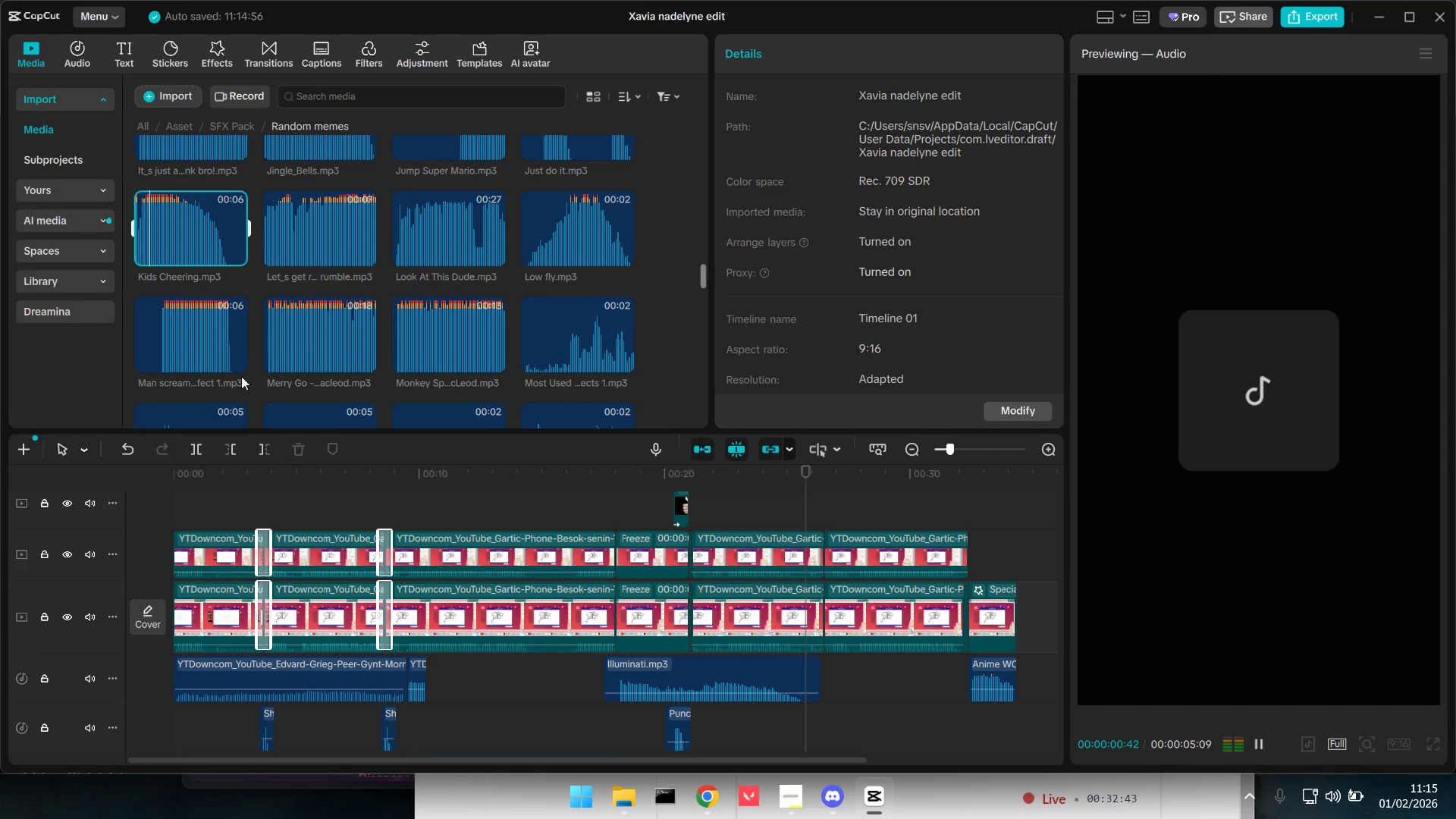 
left_click([312, 232])
 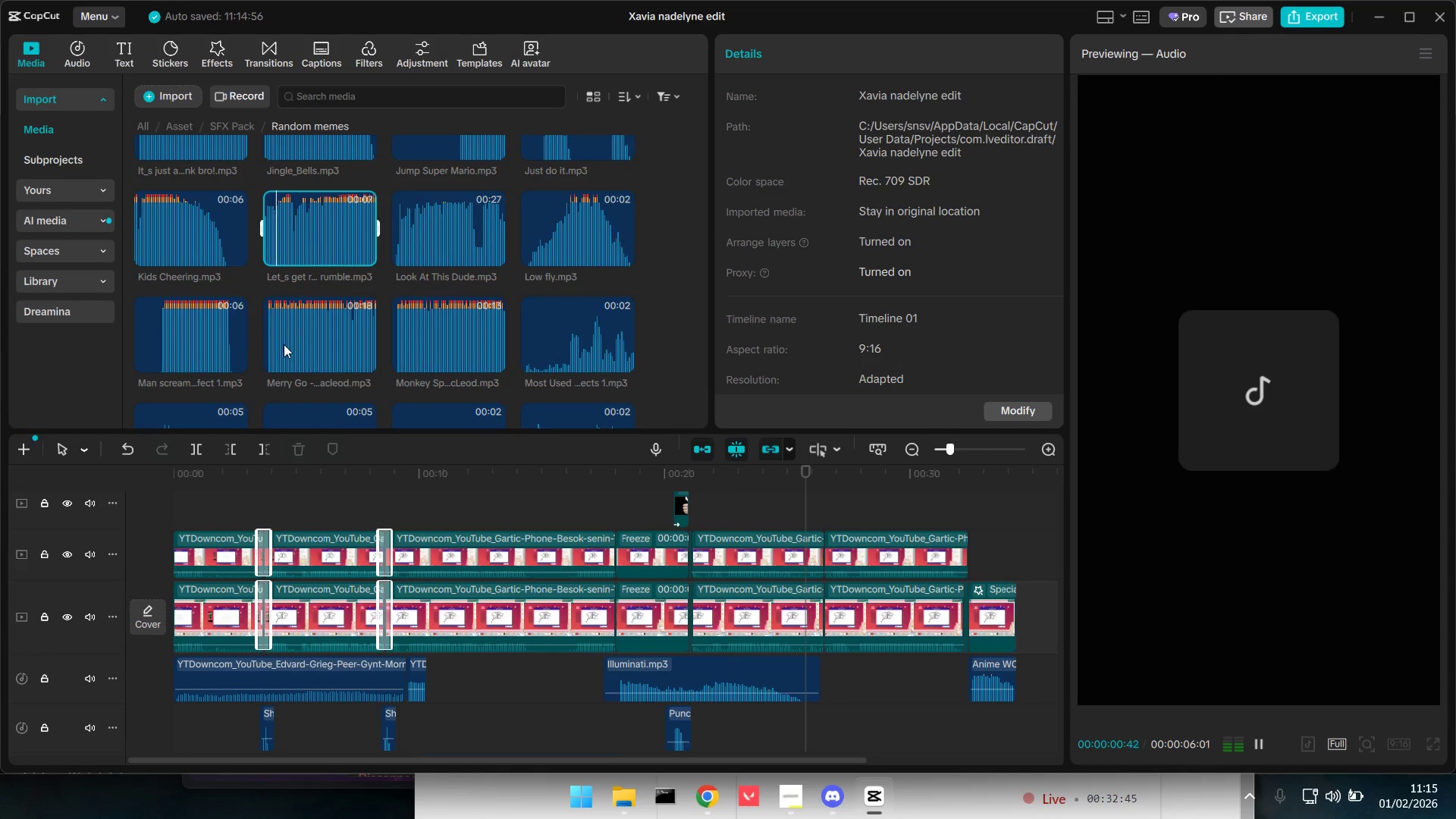 
left_click([307, 350])
 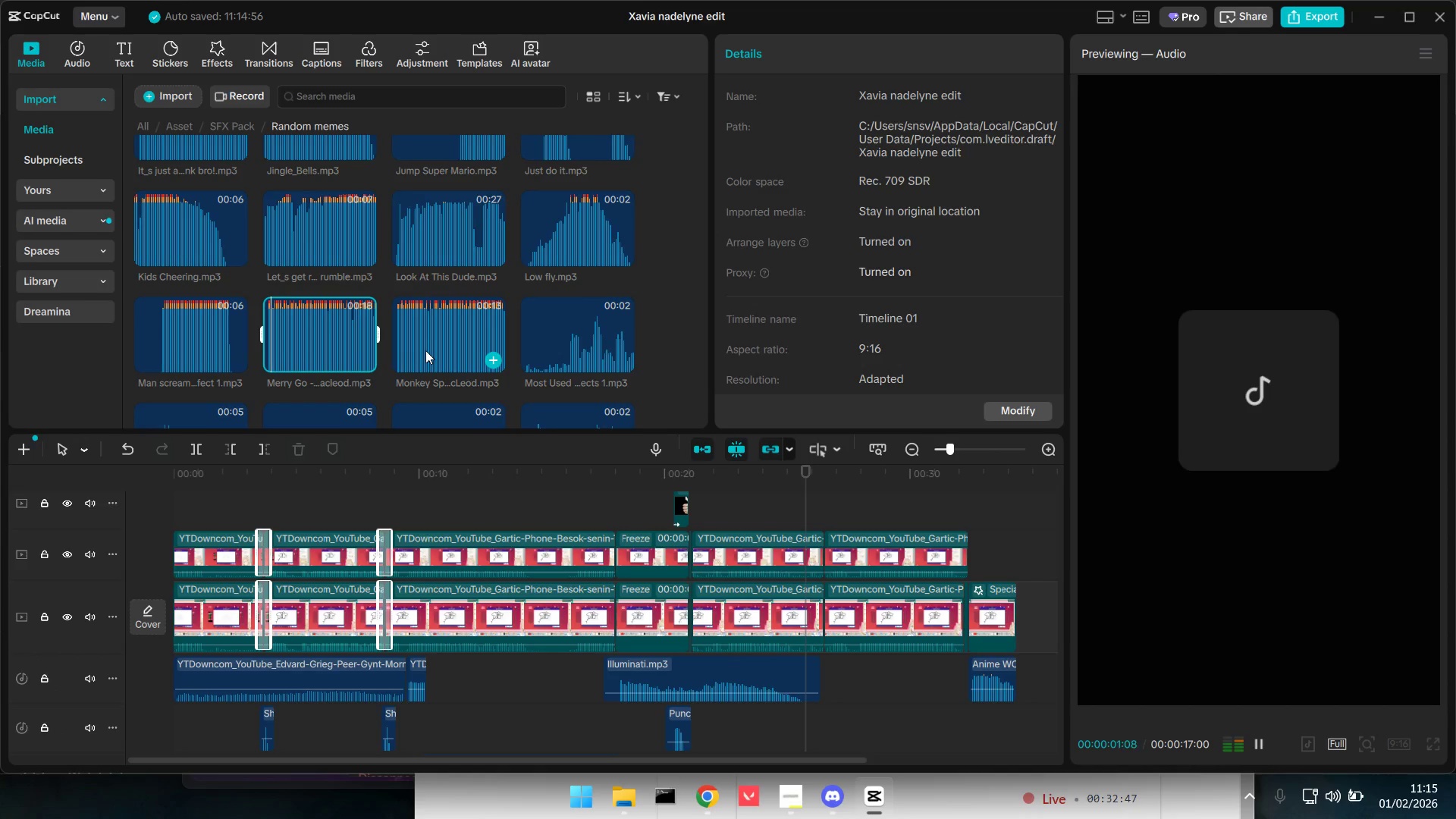 
left_click([443, 345])
 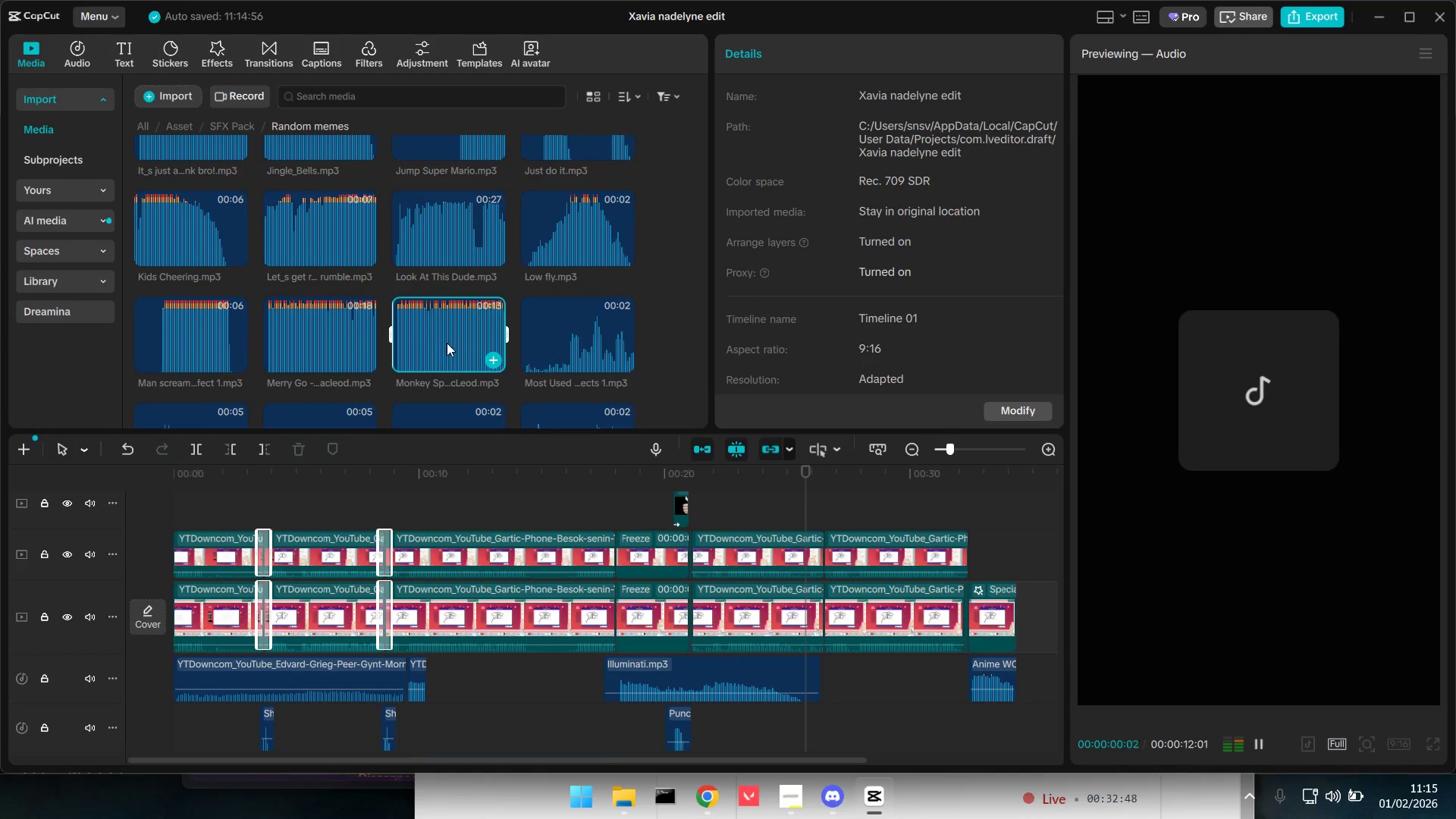 
scroll: coordinate [457, 340], scroll_direction: down, amount: 1.0
 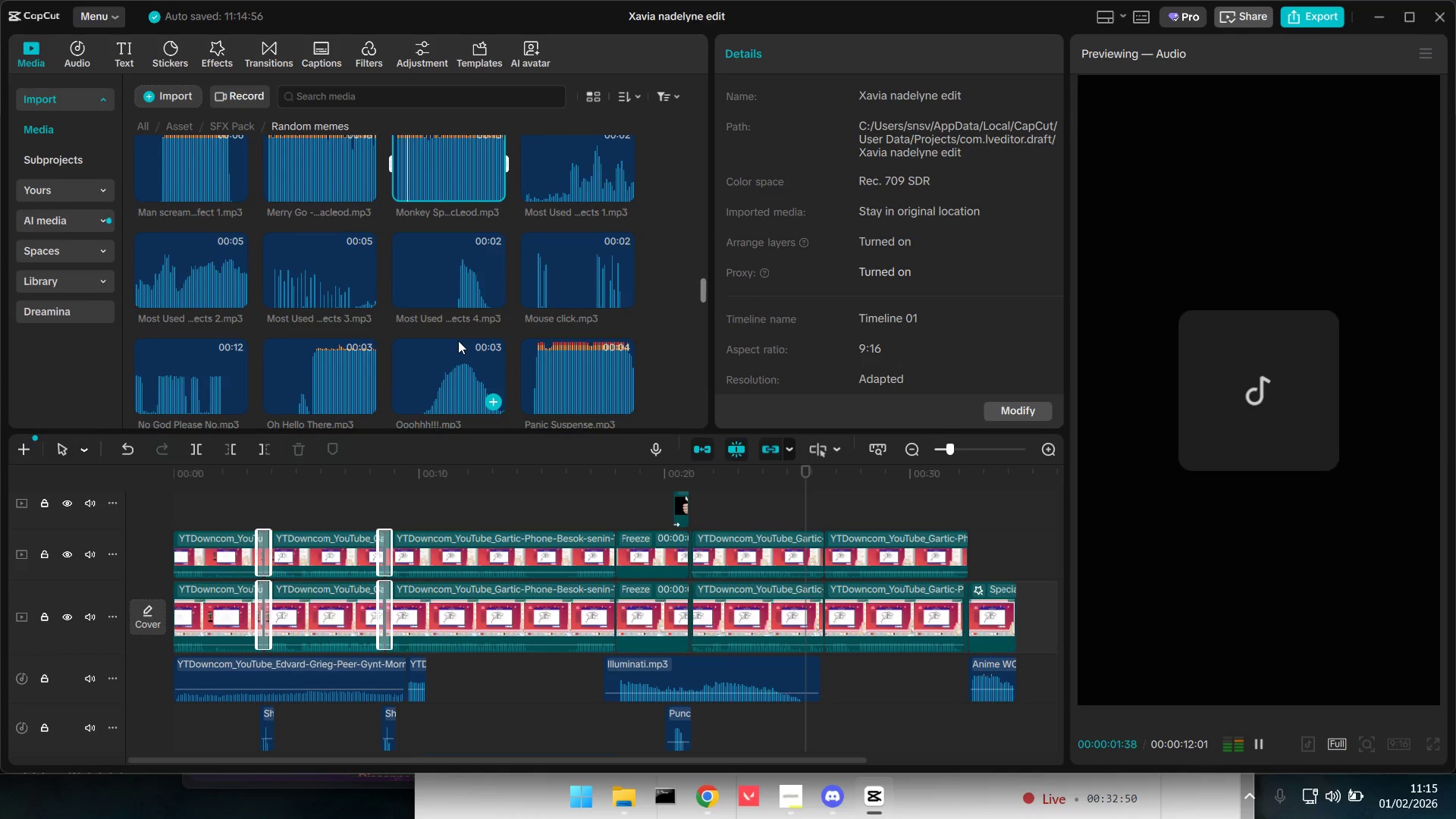 
left_click([548, 367])
 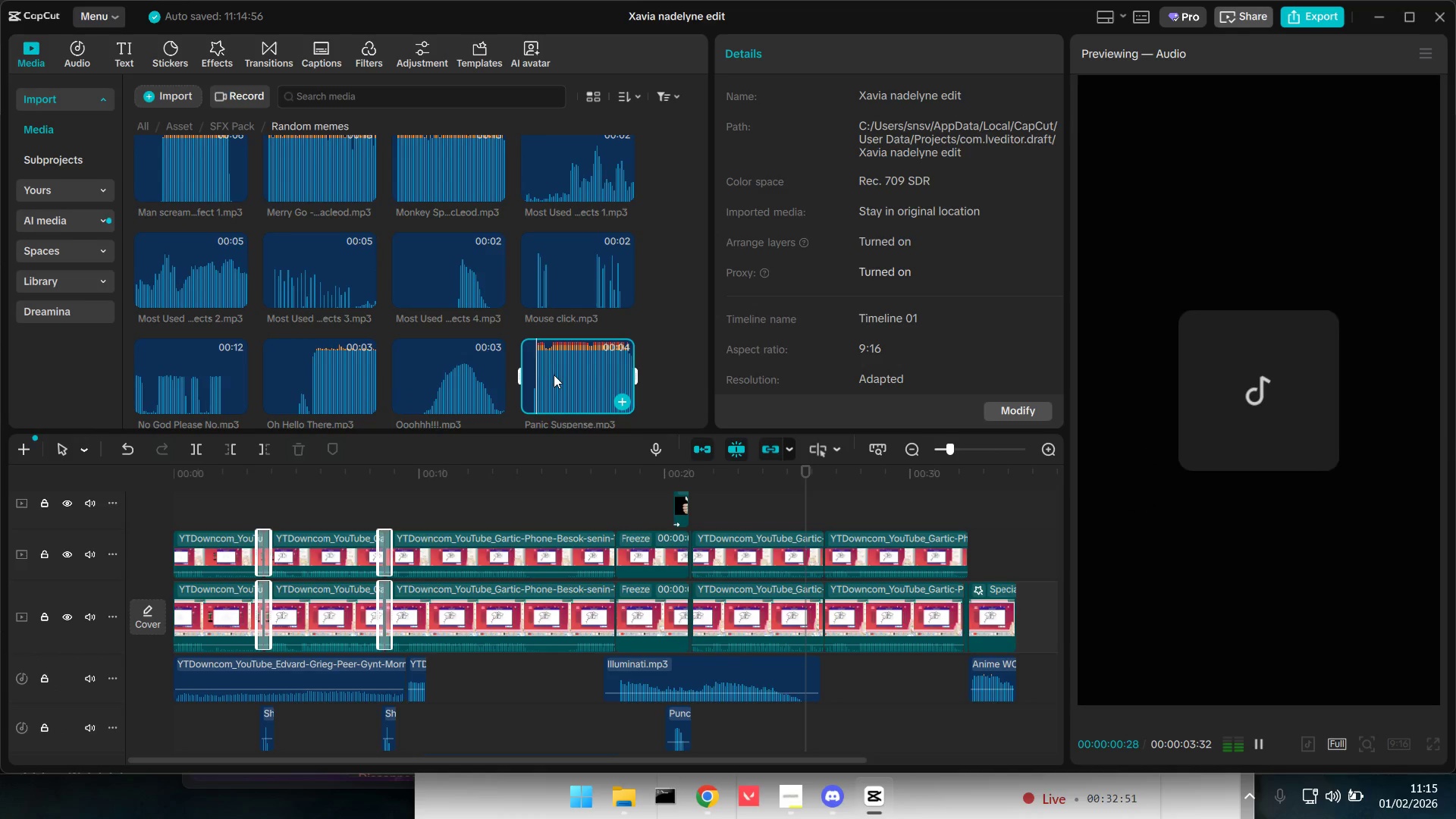 
scroll: coordinate [555, 375], scroll_direction: down, amount: 1.0
 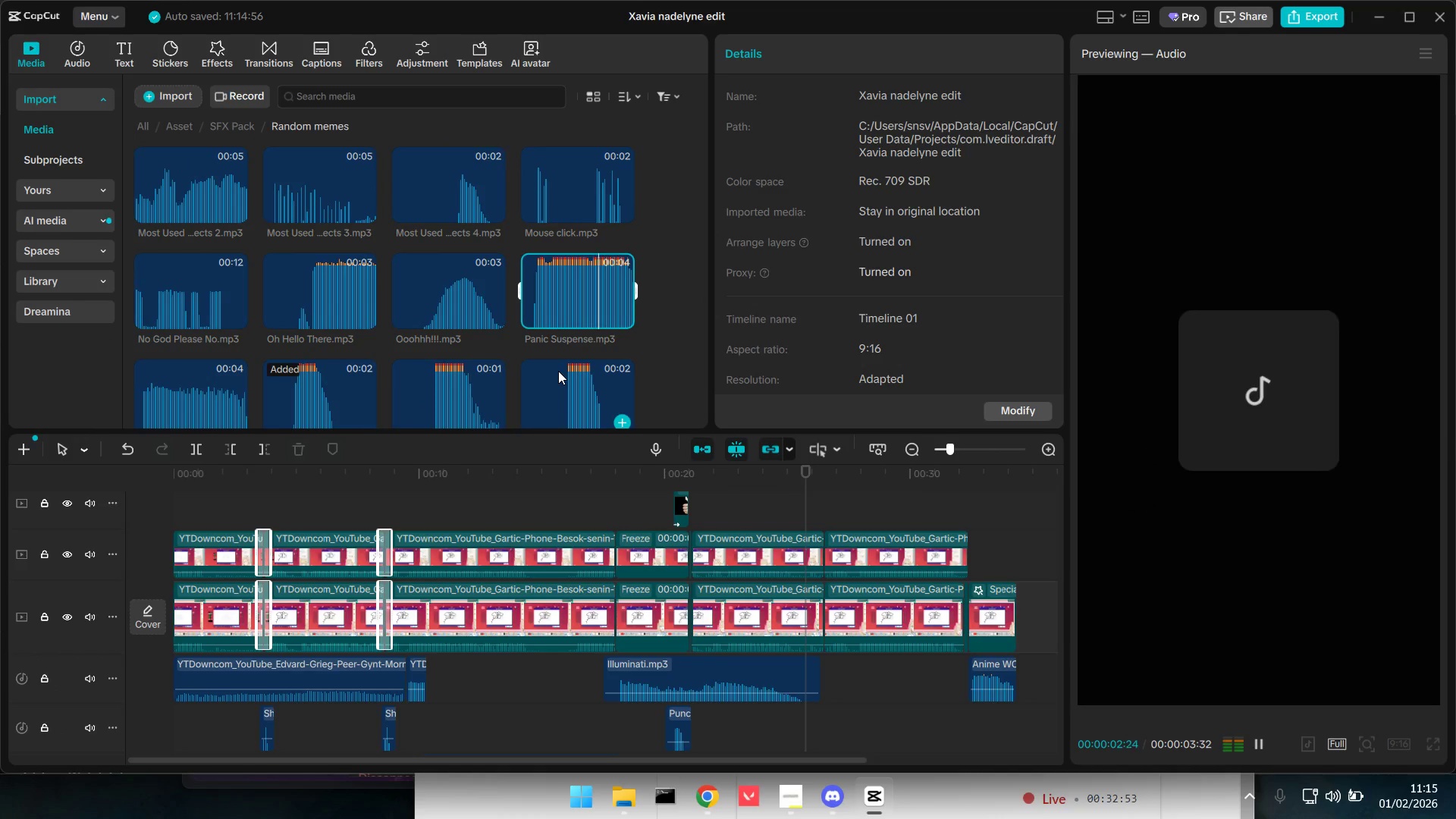 
left_click([326, 300])
 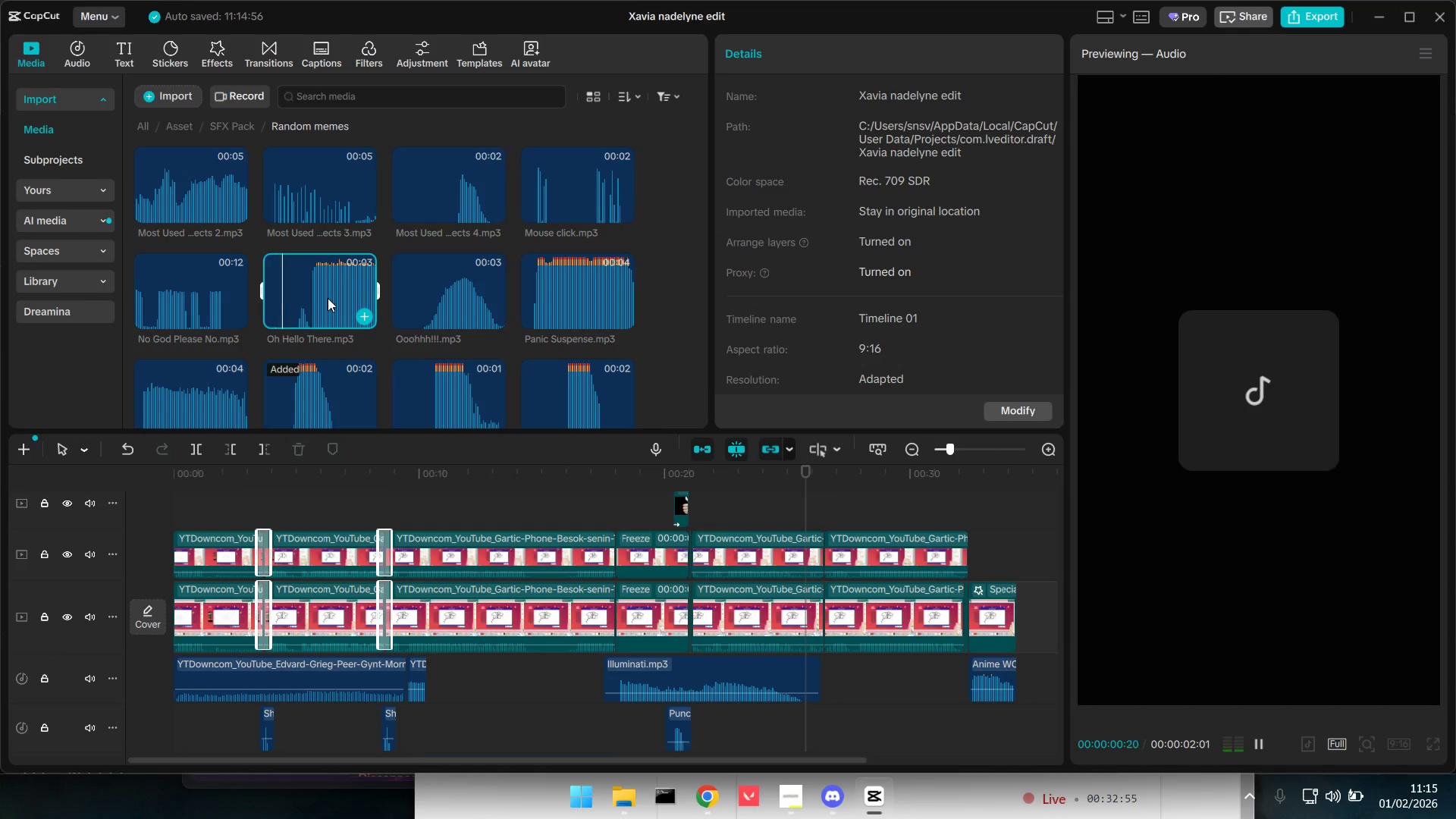 
scroll: coordinate [328, 298], scroll_direction: down, amount: 2.0
 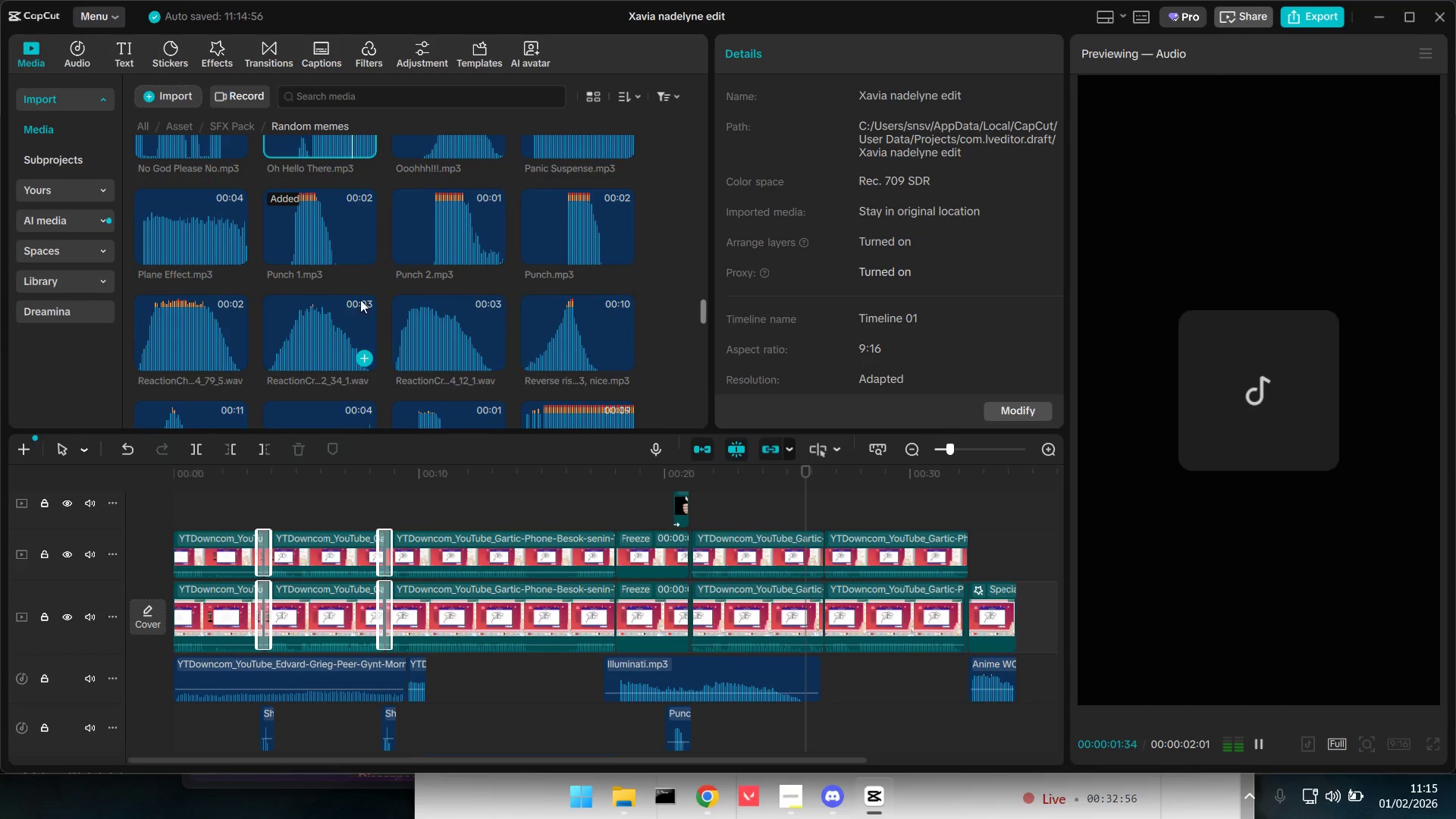 
left_click([435, 227])
 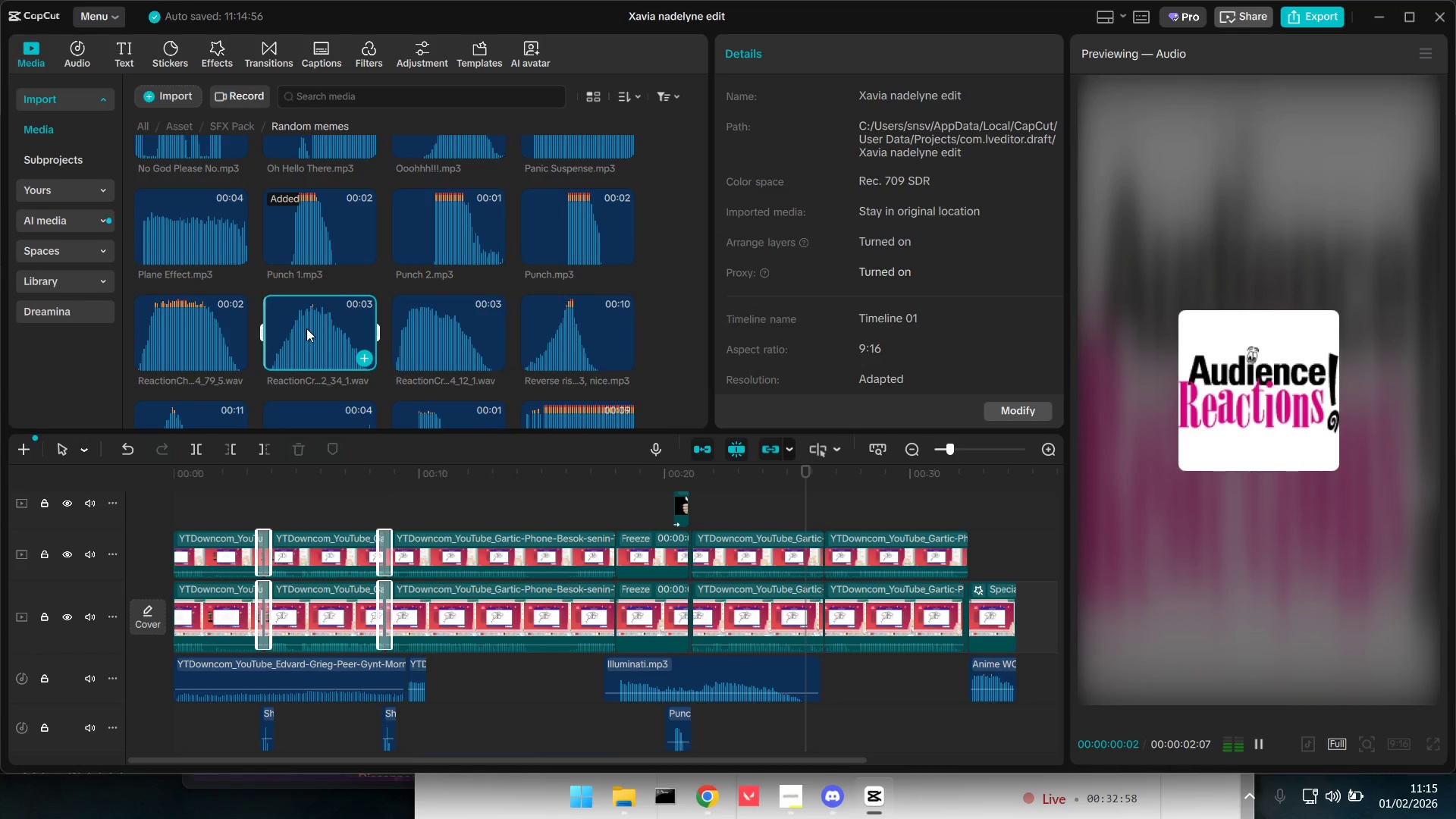 
scroll: coordinate [309, 326], scroll_direction: down, amount: 1.0
 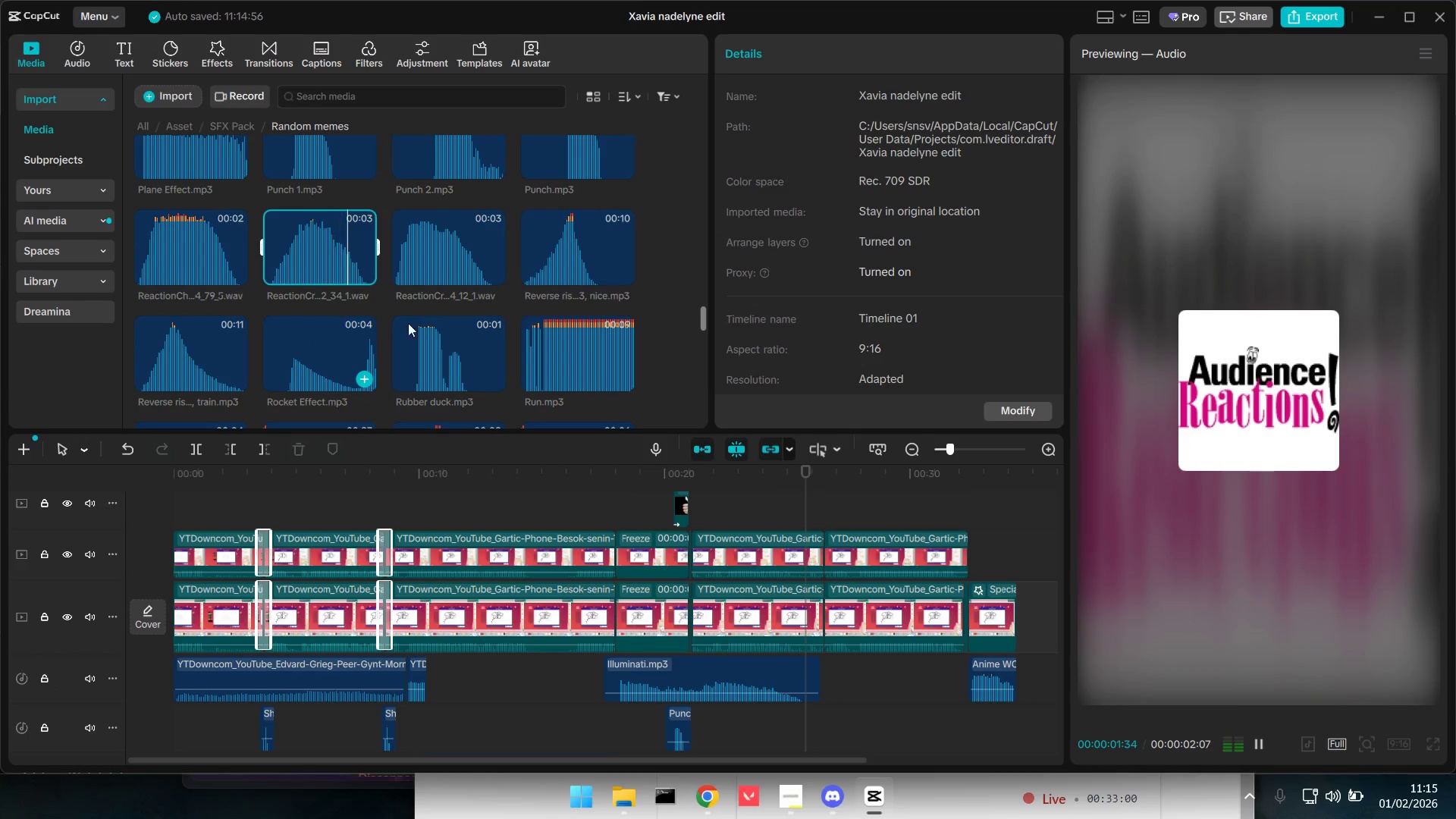 
left_click([547, 268])
 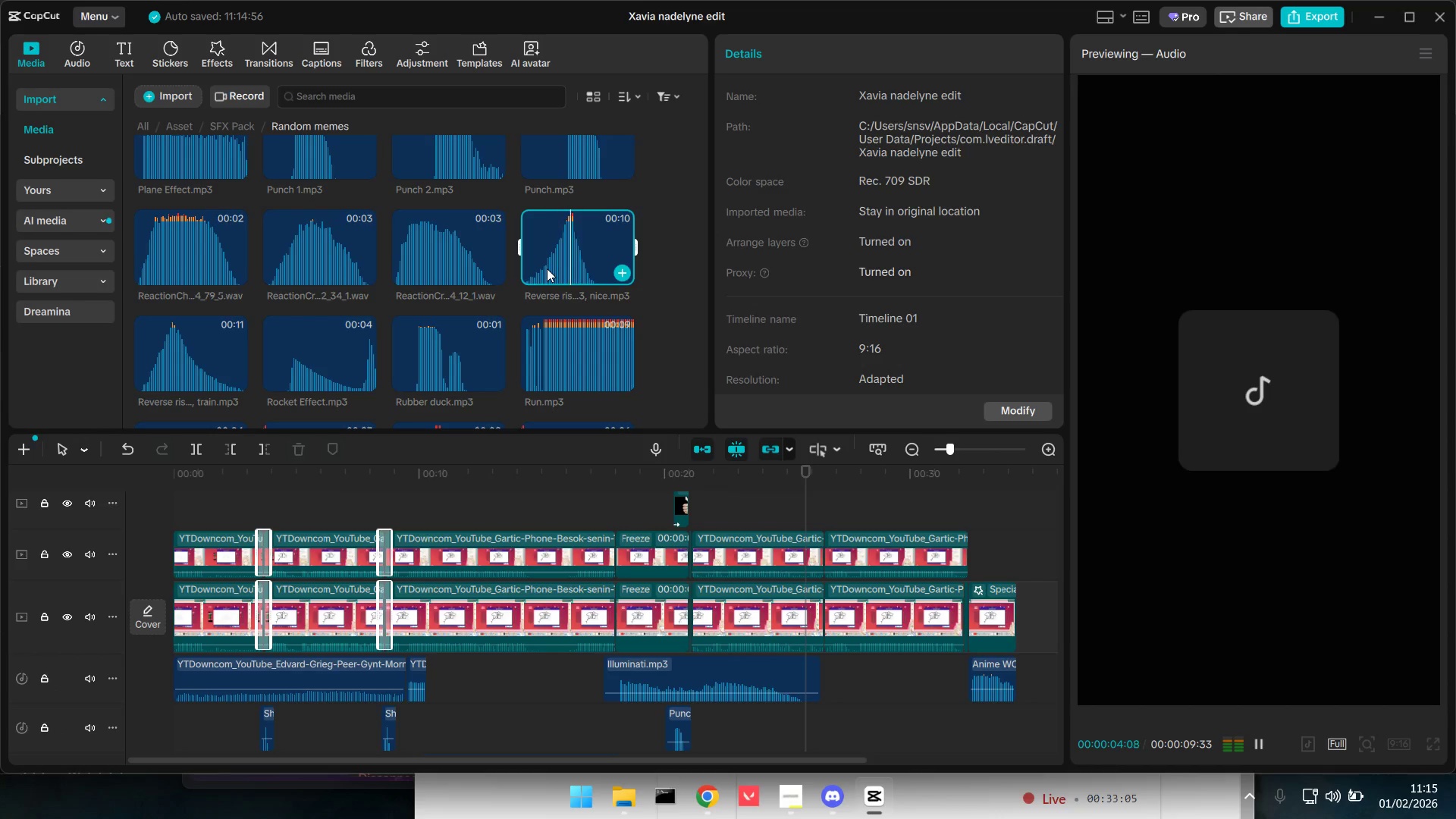 
wait(6.56)
 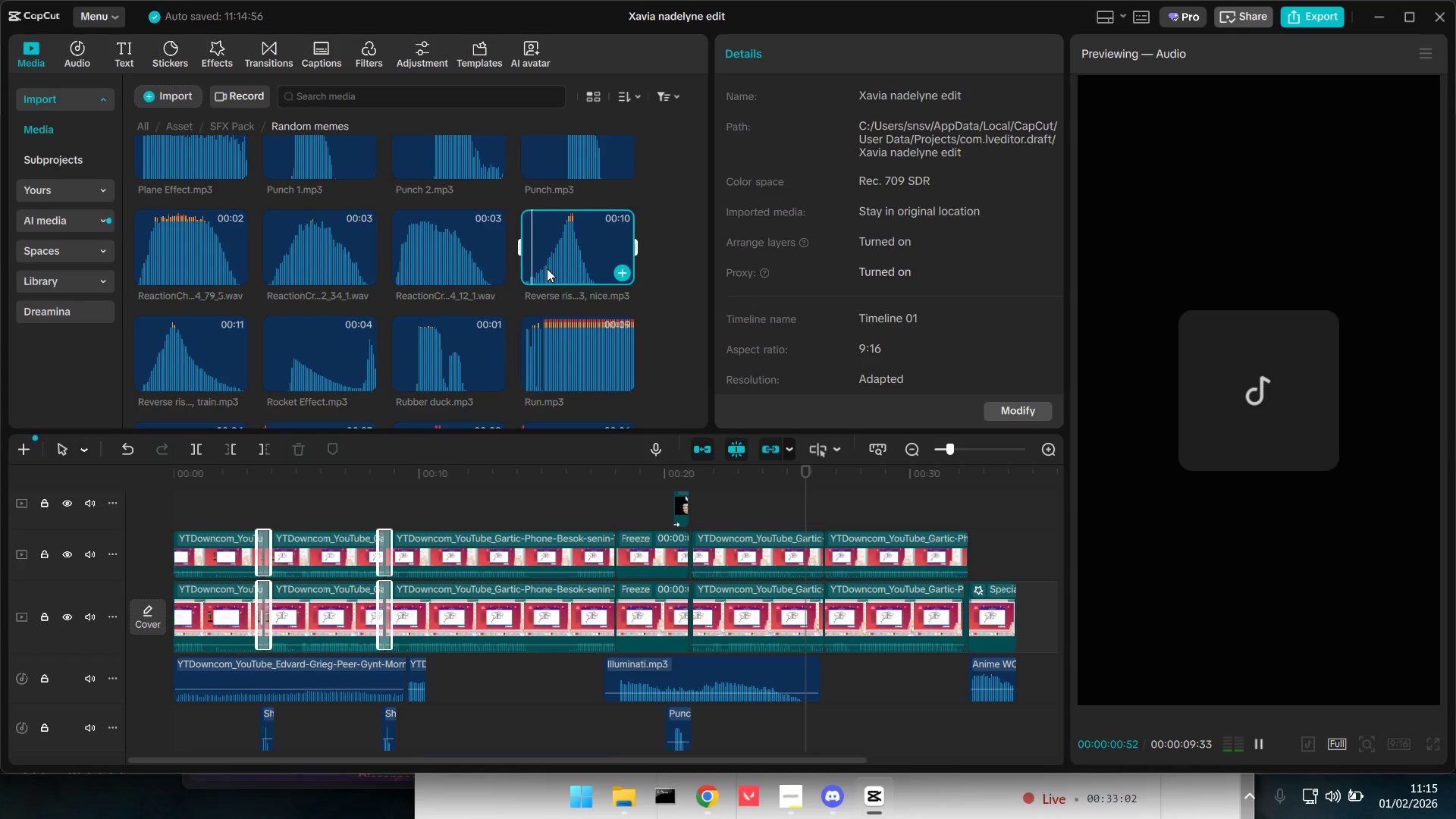 
left_click([193, 265])
 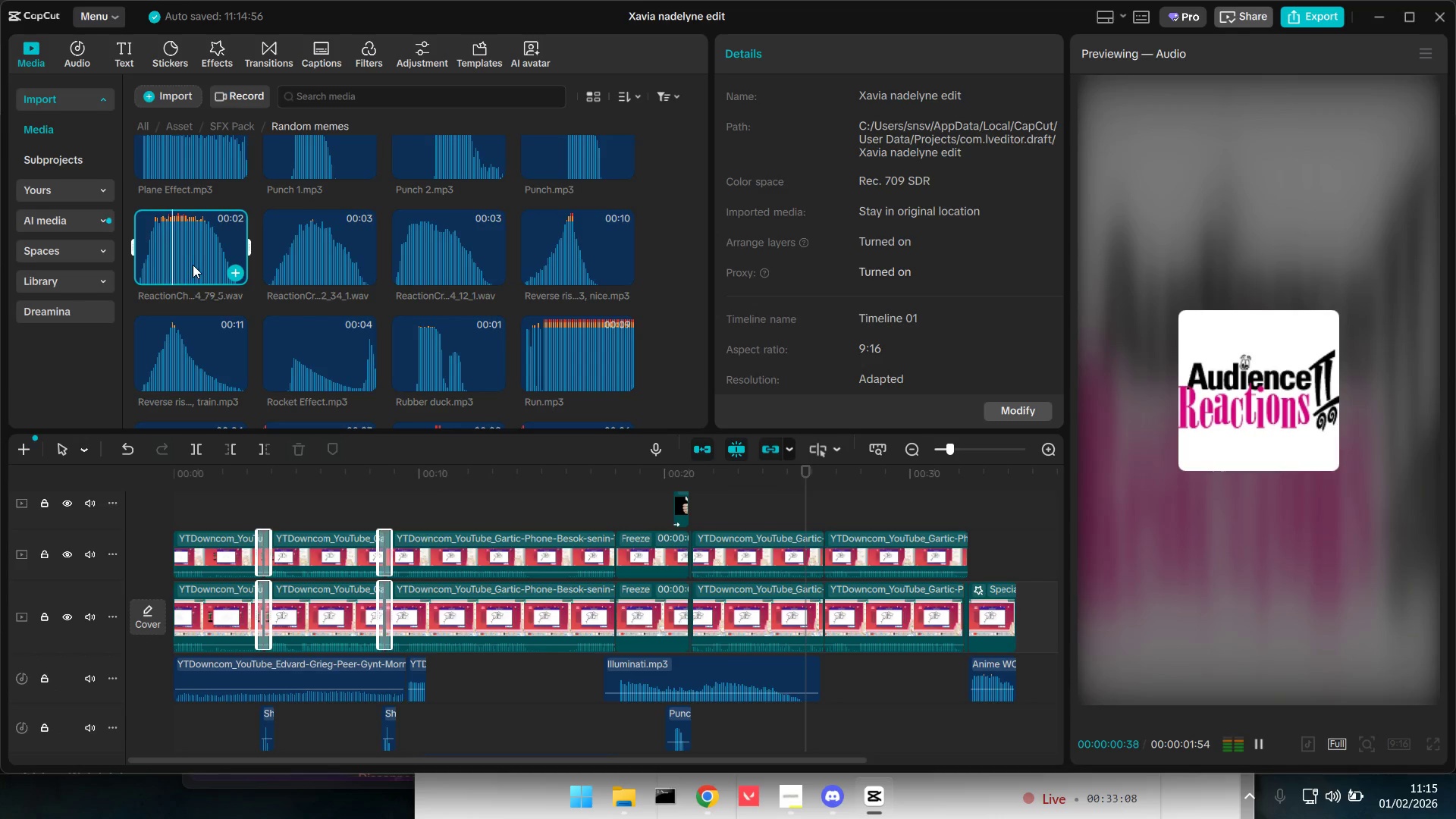 
left_click_drag(start_coordinate=[180, 253], to_coordinate=[897, 682])
 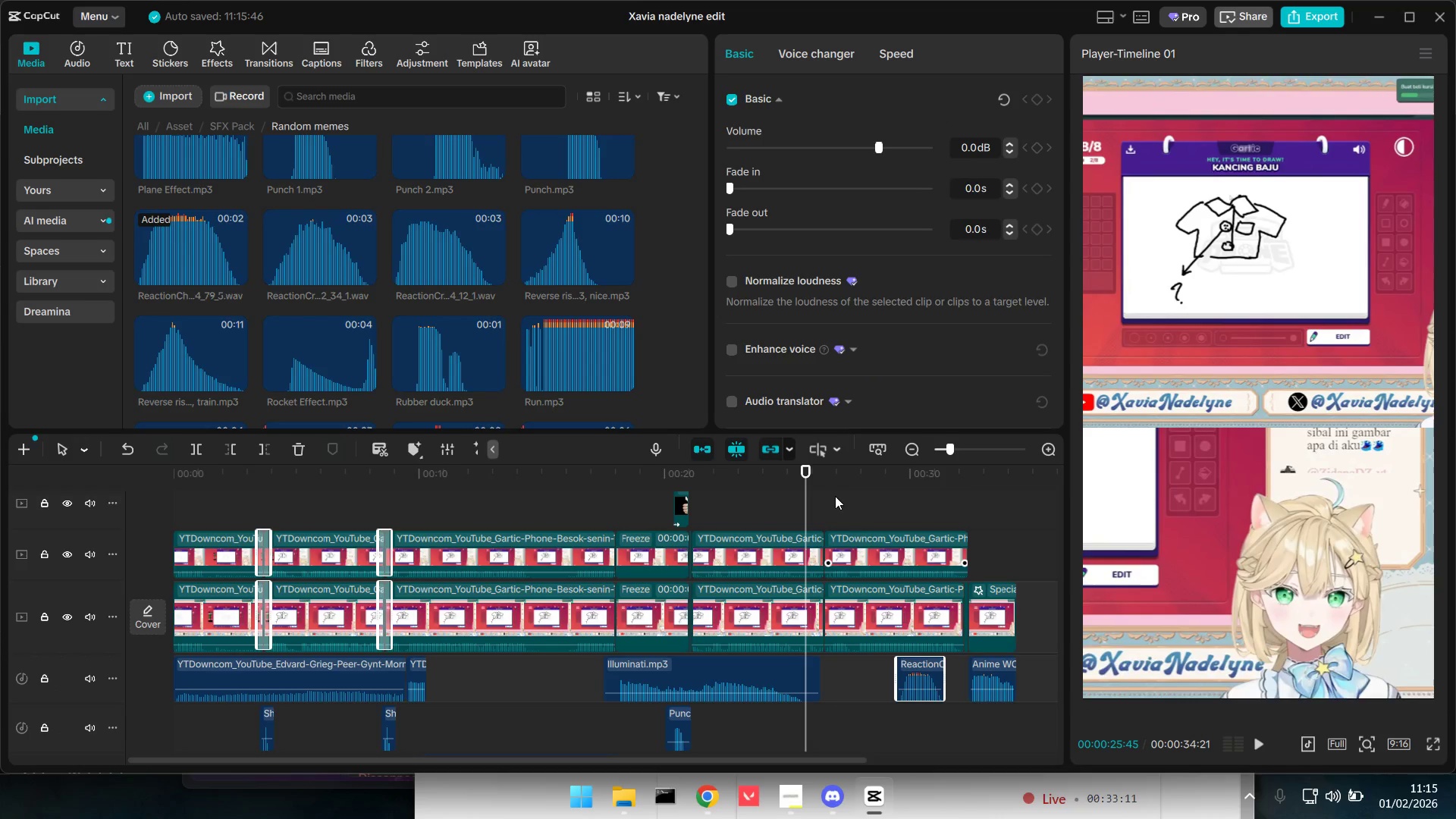 
key(Space)
 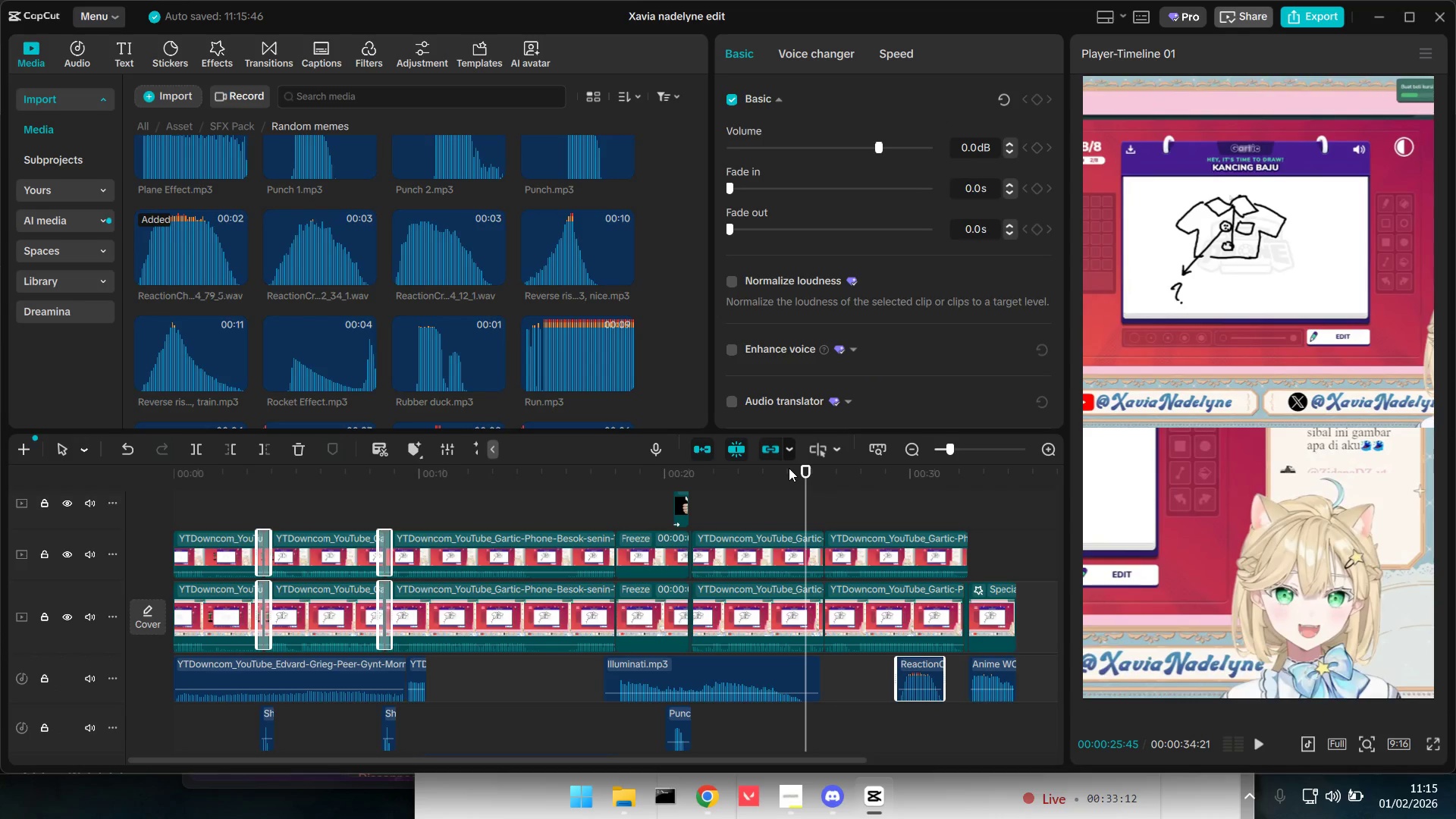 
left_click([777, 494])
 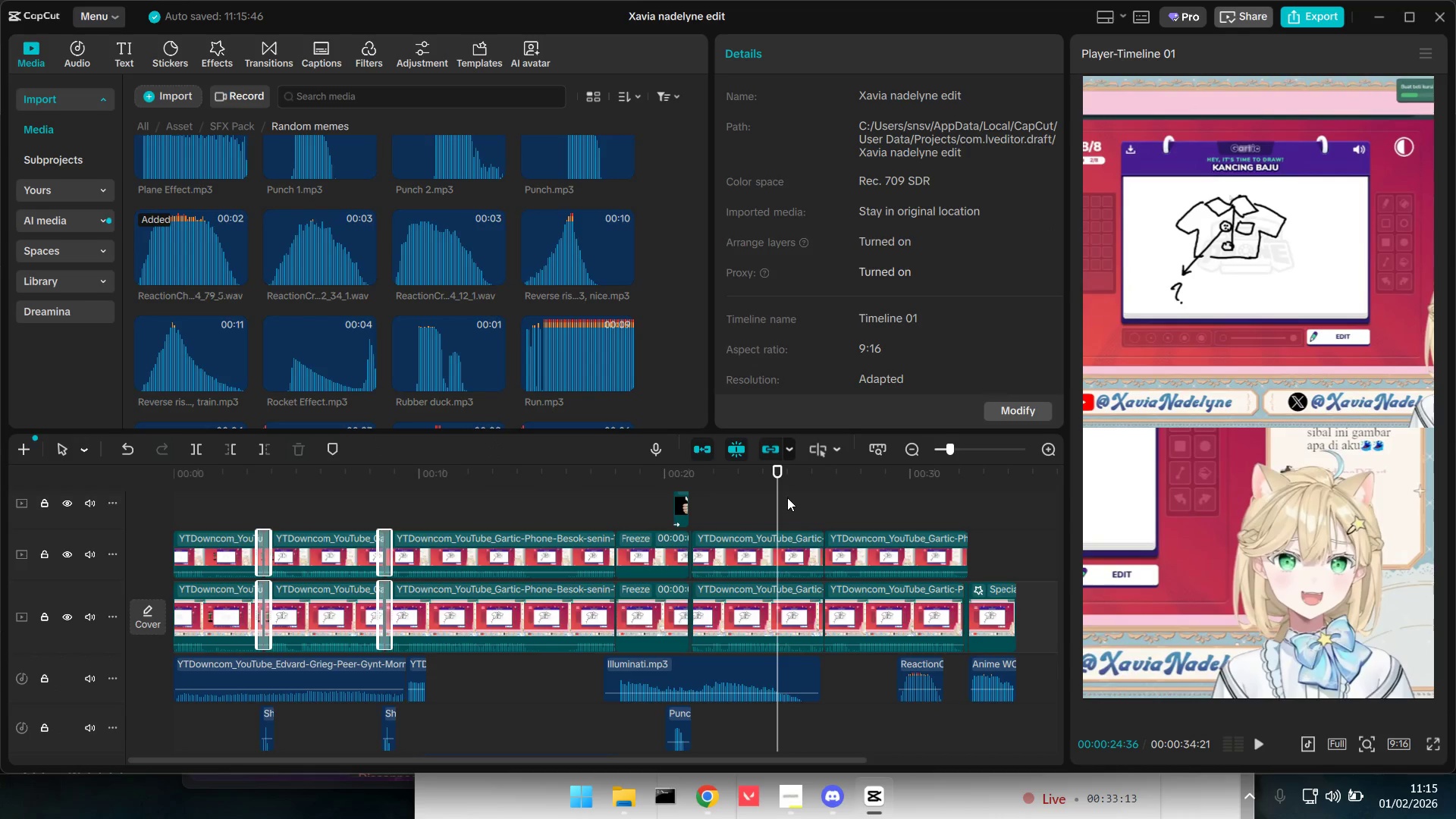 
key(Space)
 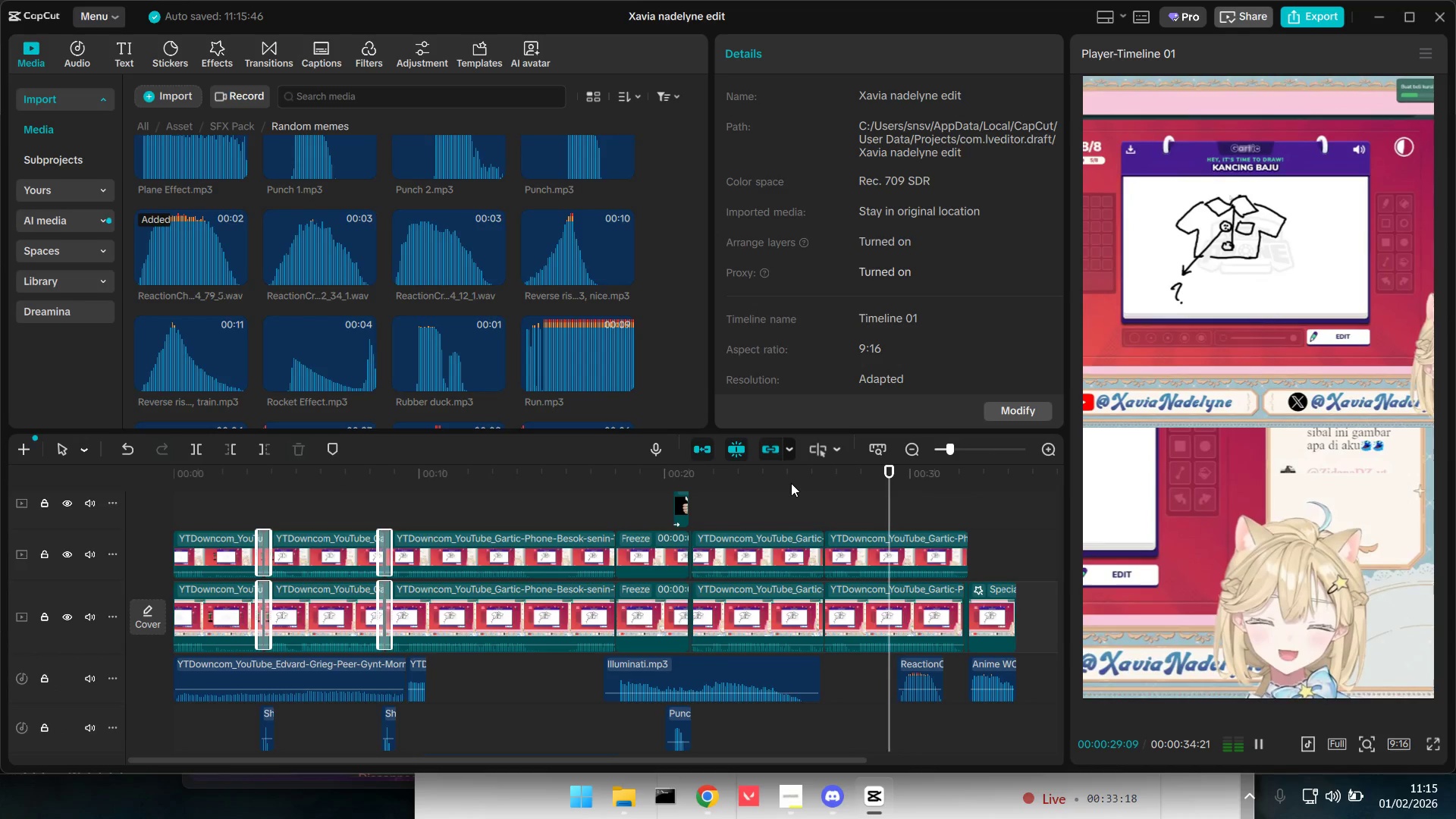 
wait(6.77)
 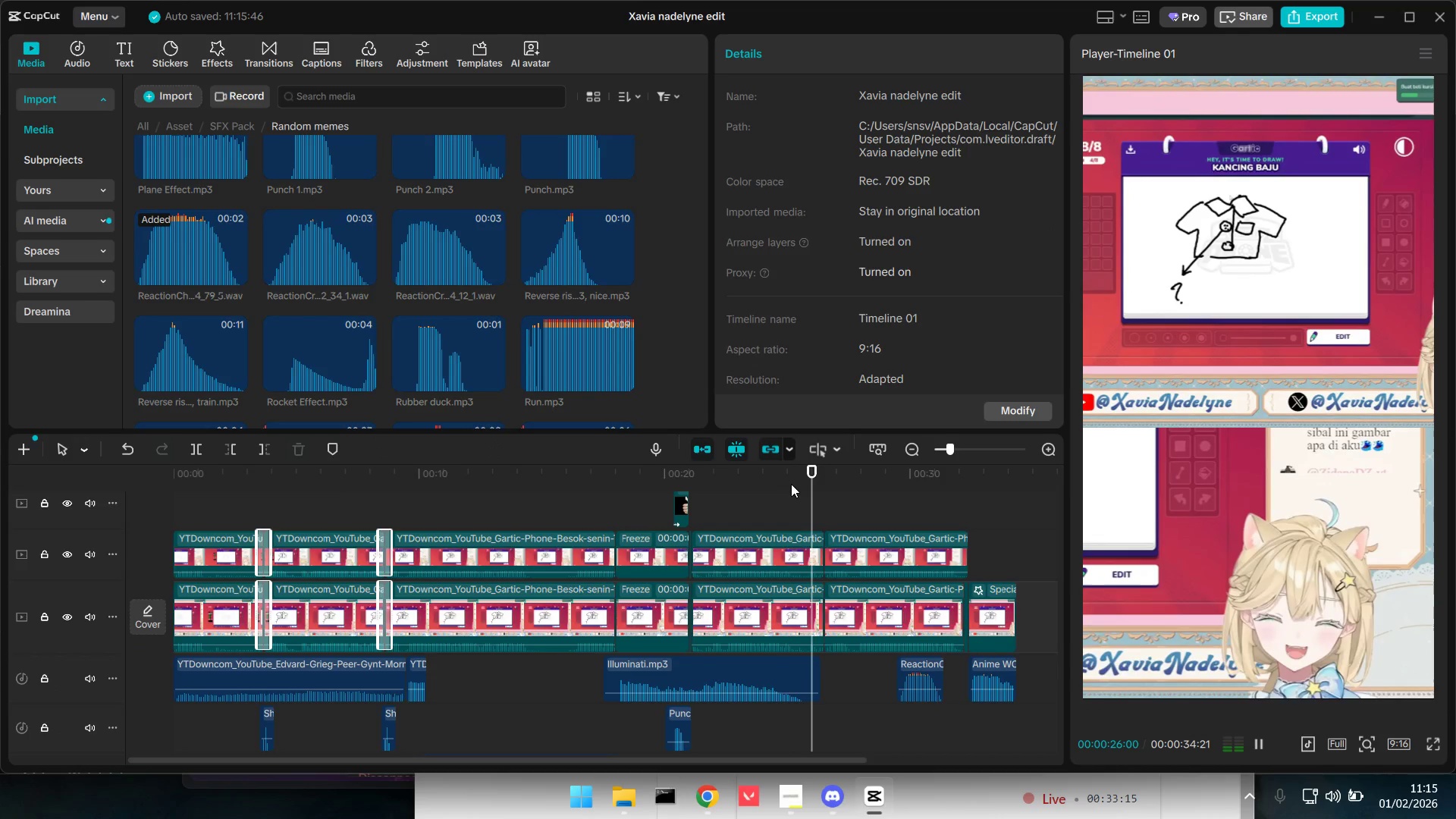 
key(Space)
 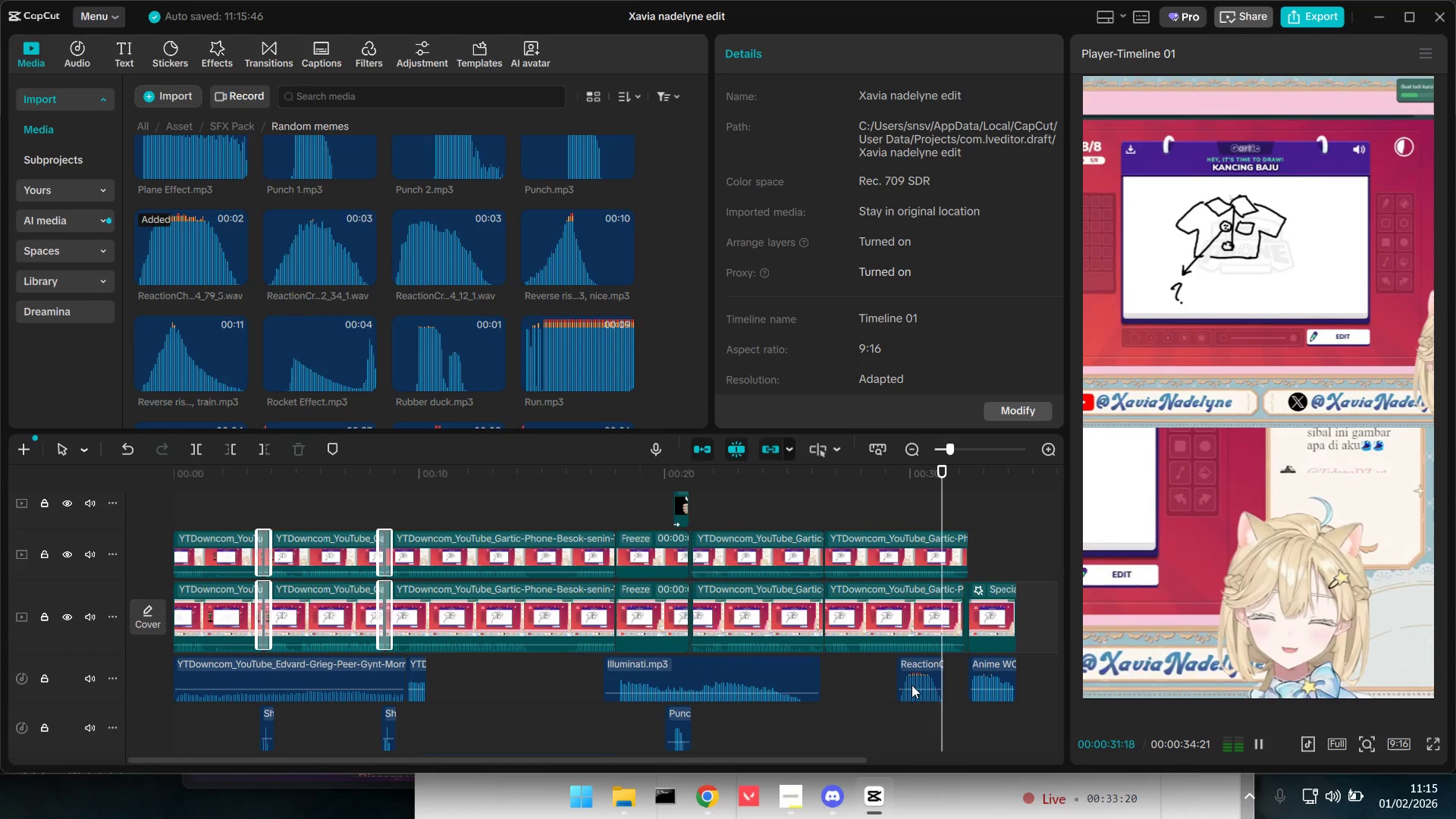 
left_click([915, 673])
 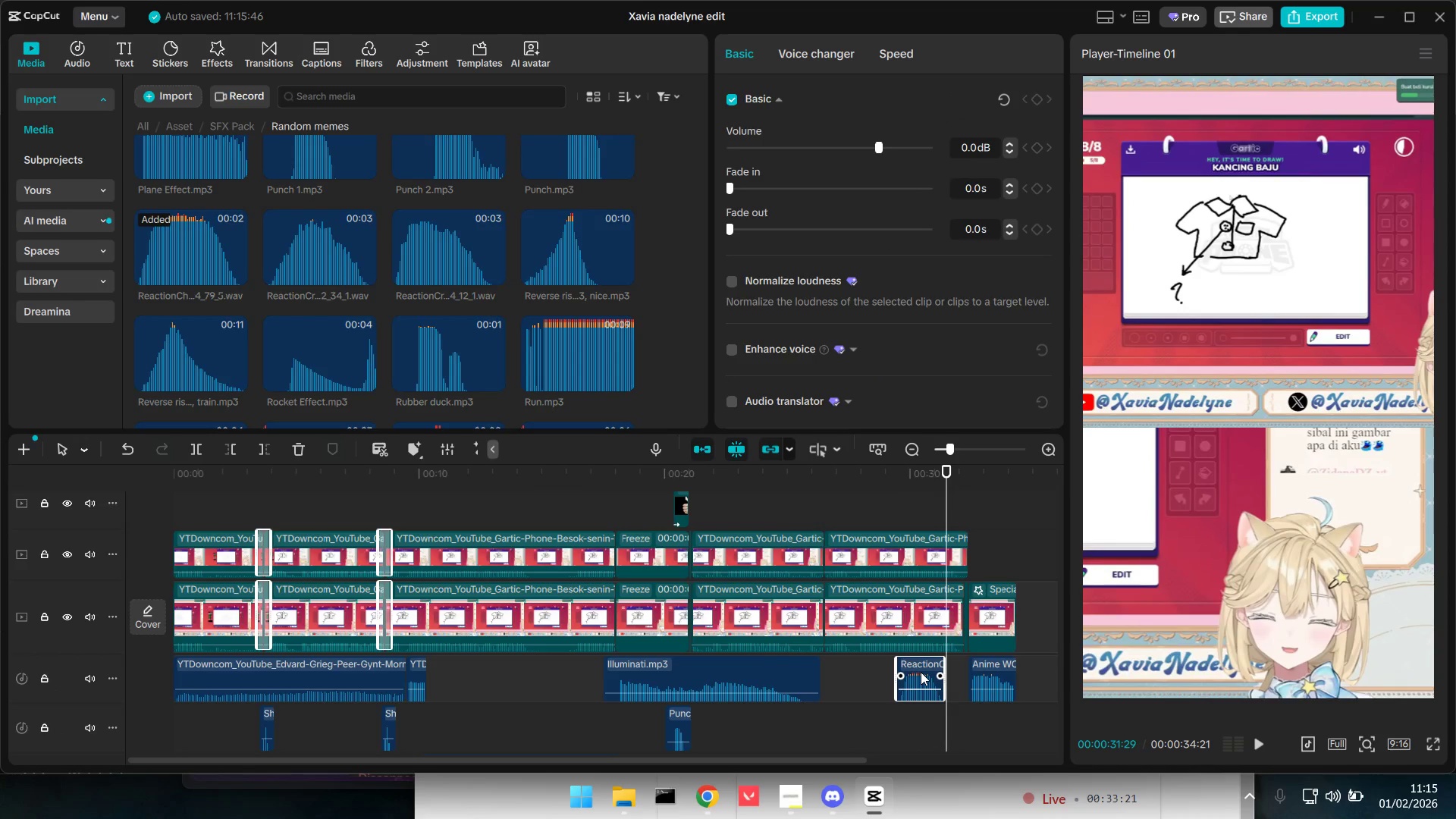 
key(Backspace)
 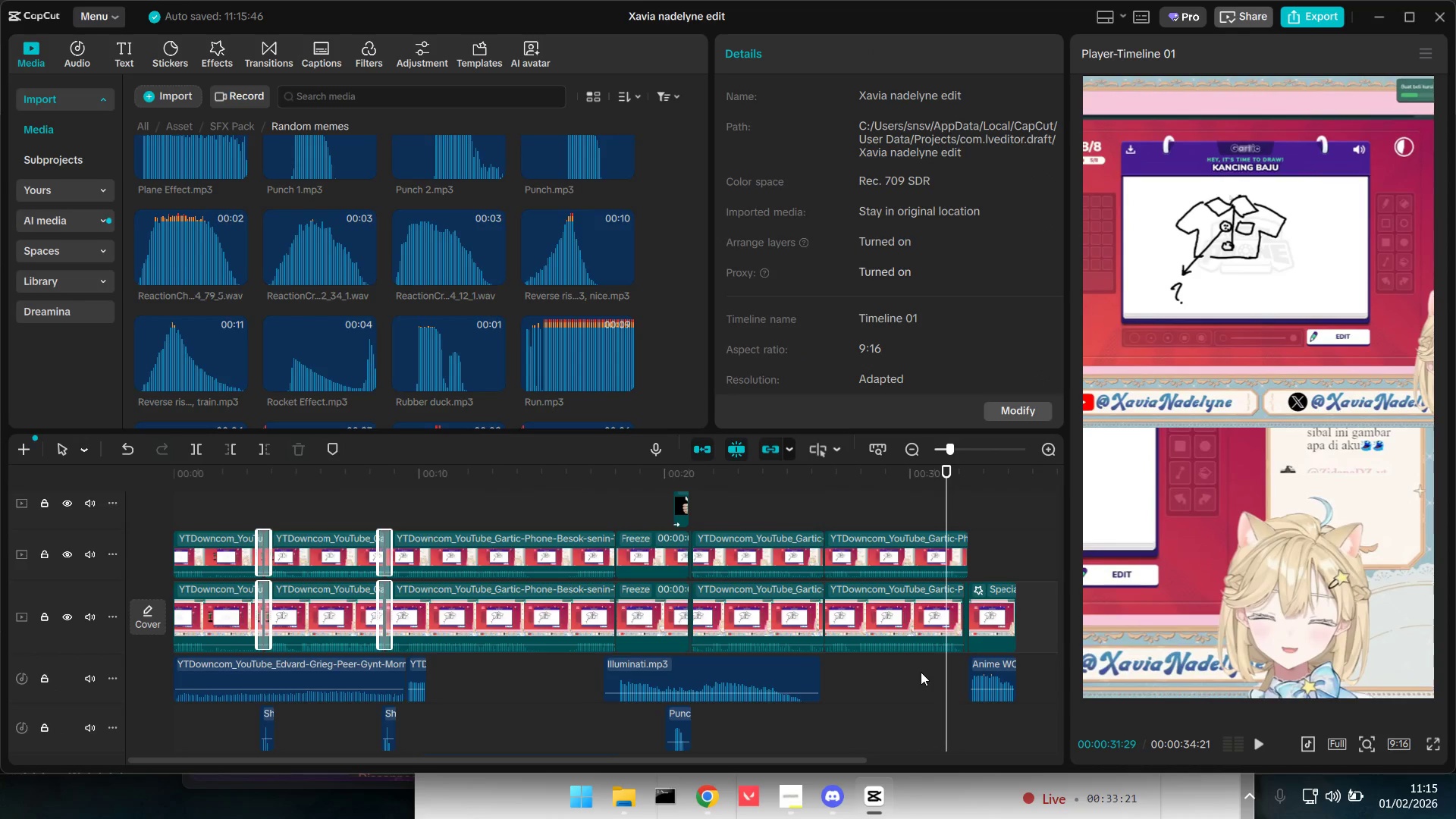 
key(Space)
 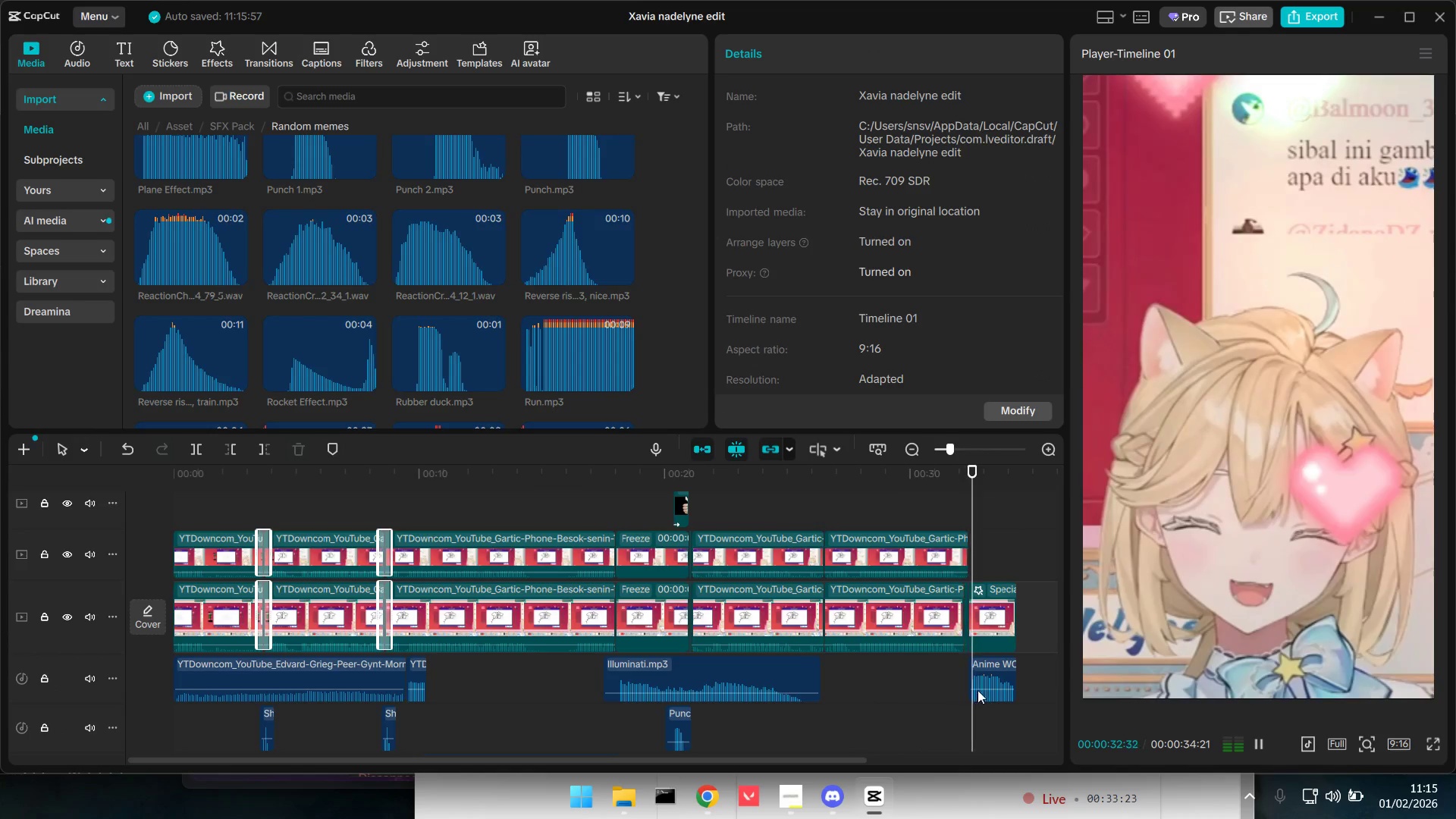 
key(Space)
 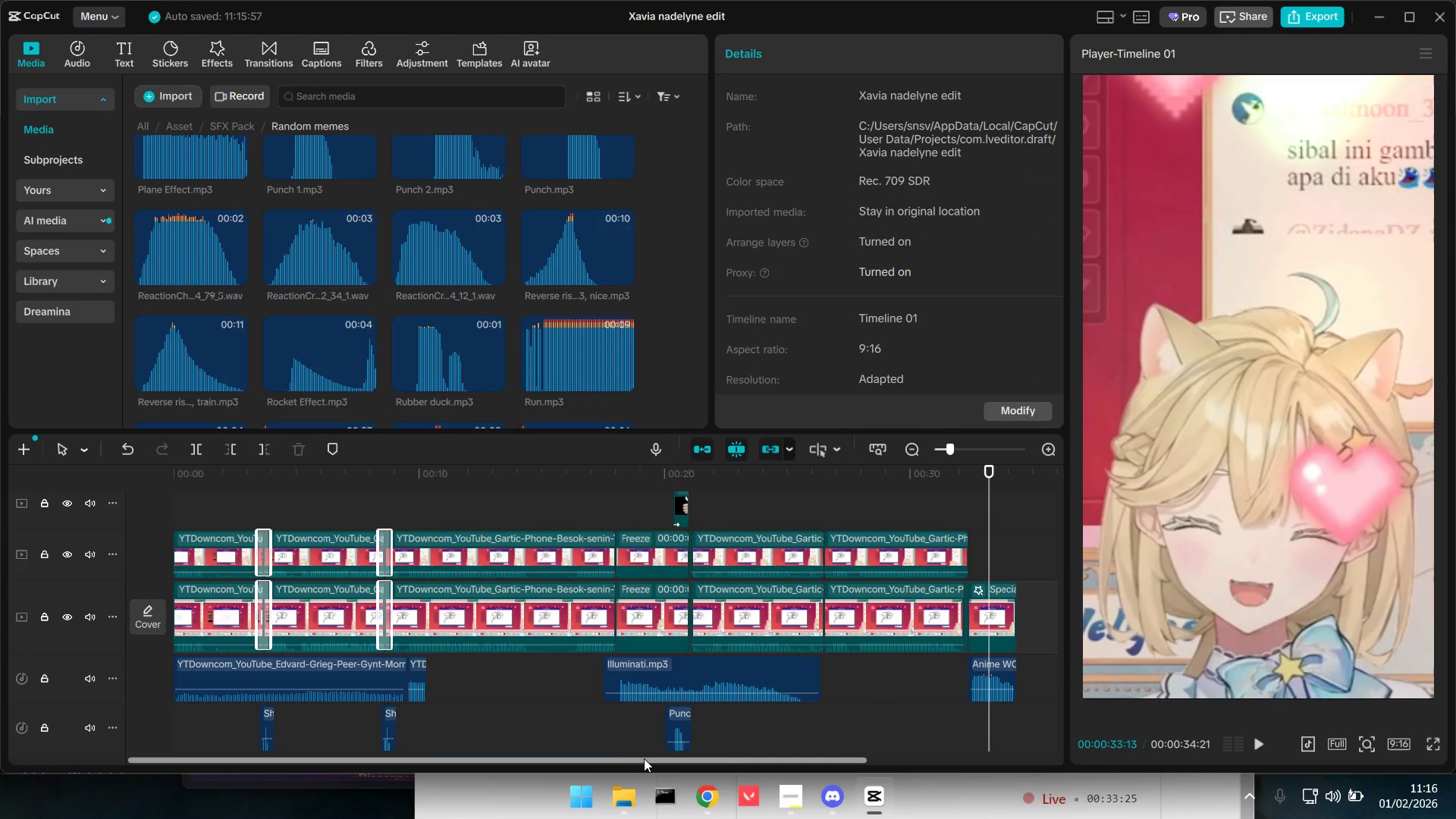 
left_click_drag(start_coordinate=[655, 757], to_coordinate=[915, 800])
 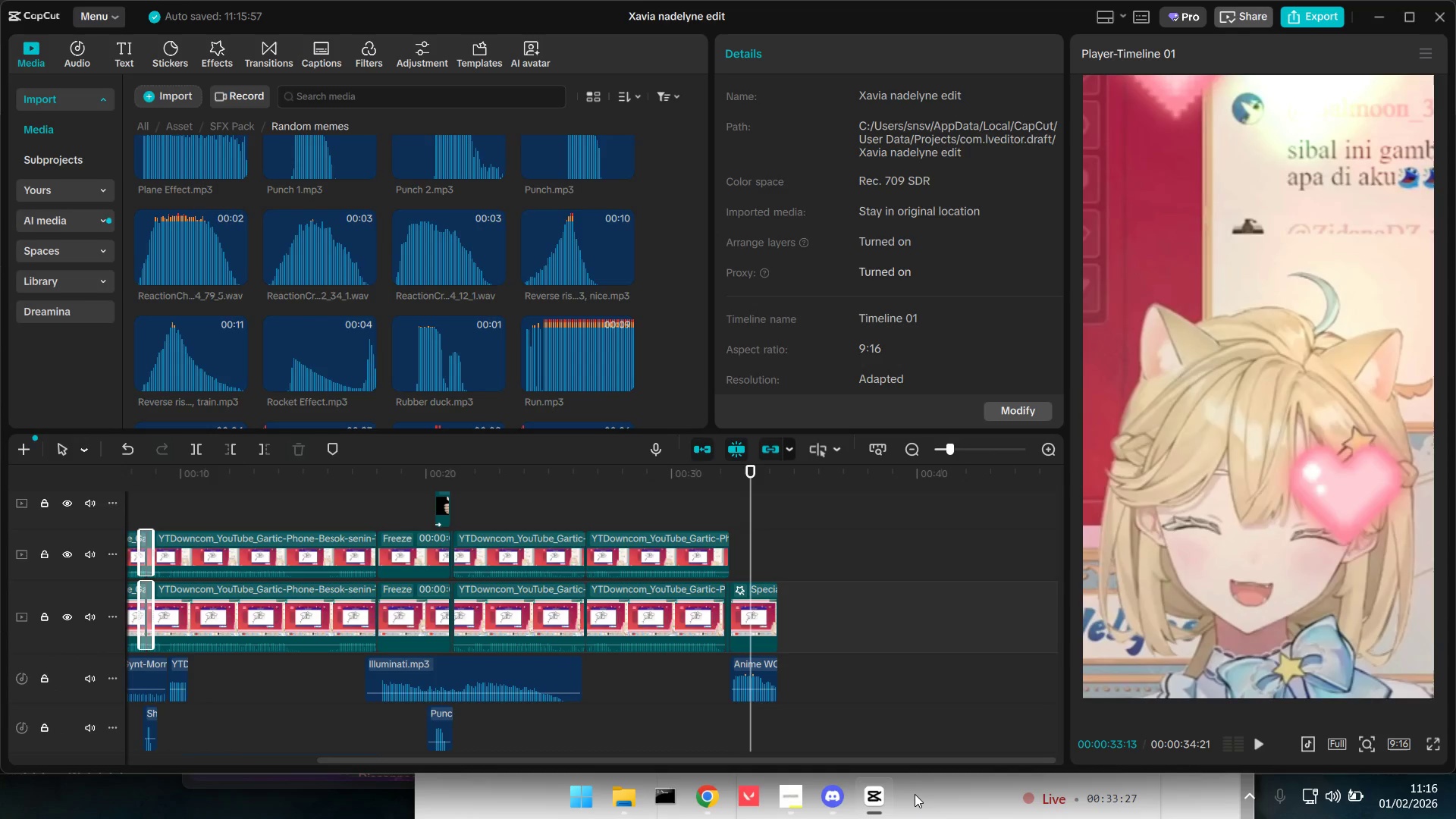 
key(Space)
 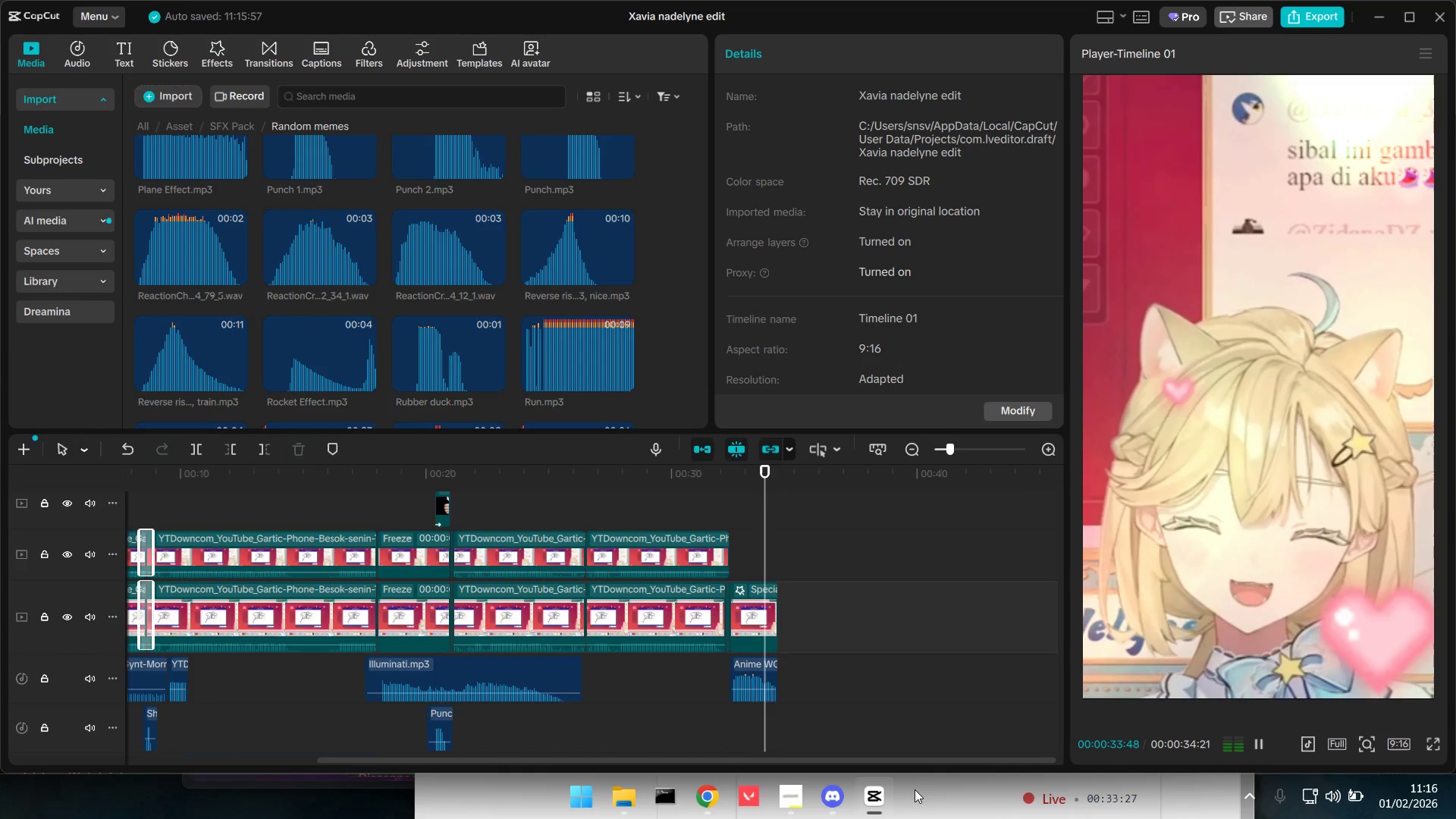 
key(Space)
 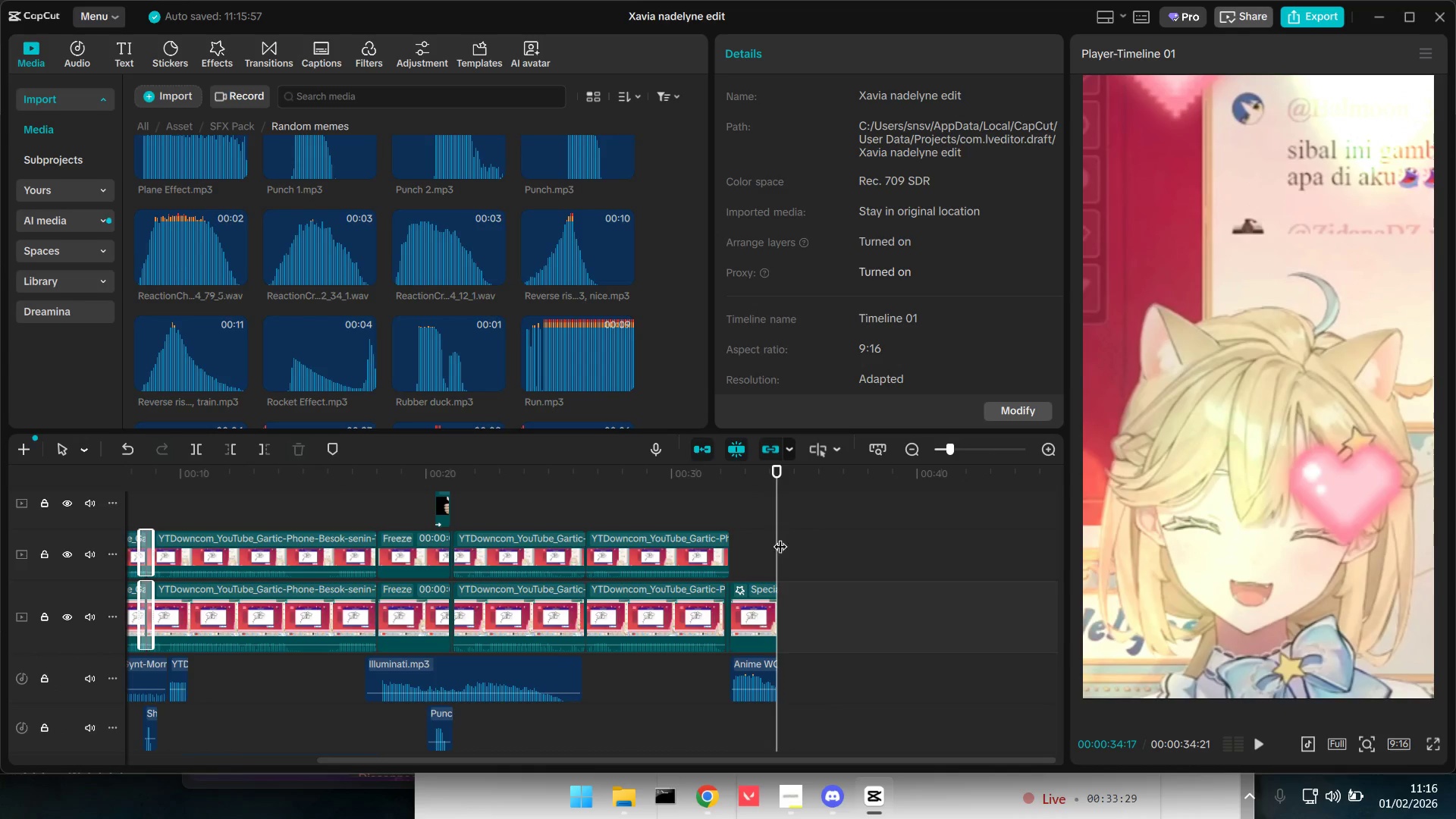 
left_click_drag(start_coordinate=[779, 538], to_coordinate=[789, 543])
 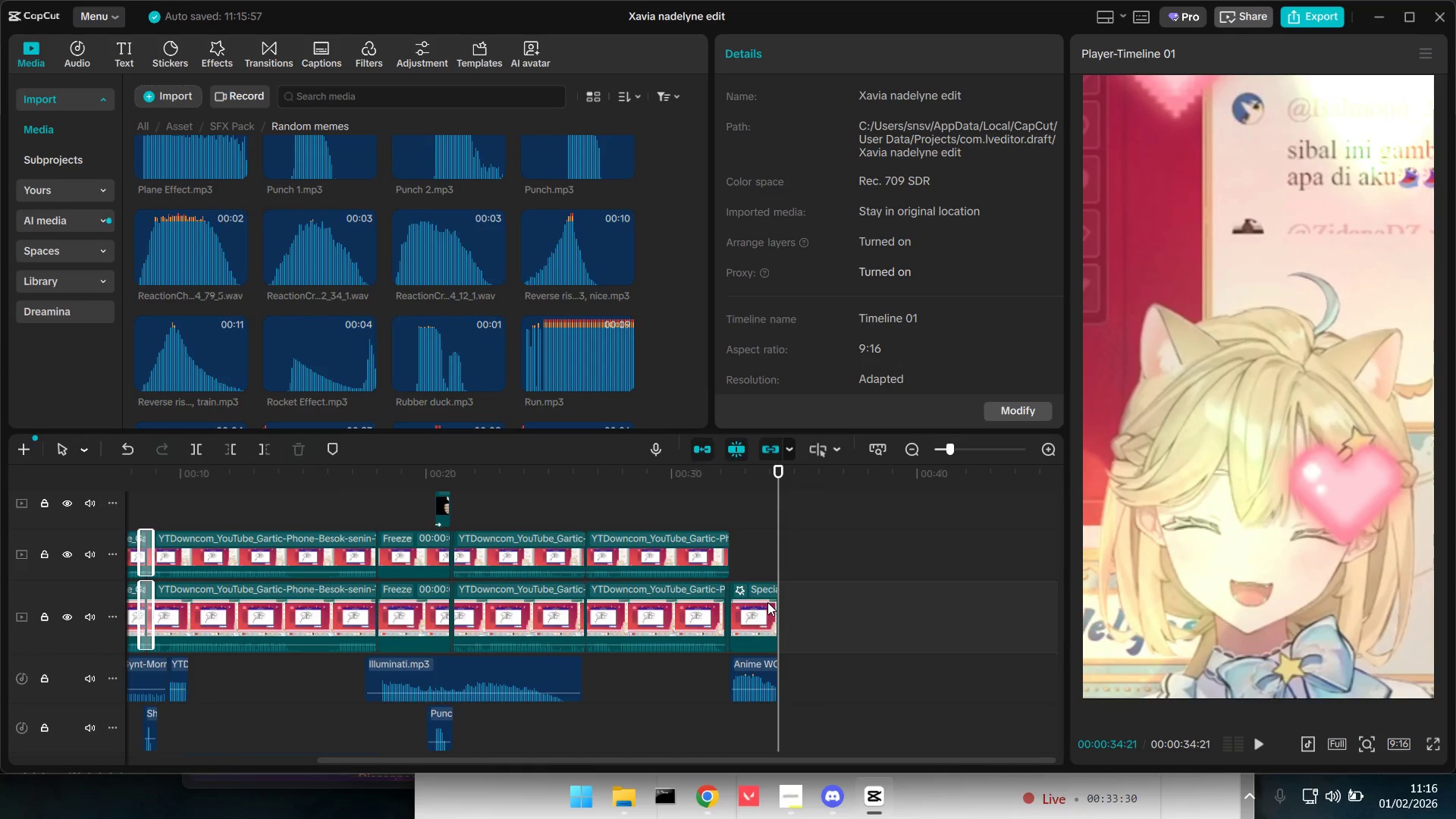 
left_click([767, 601])
 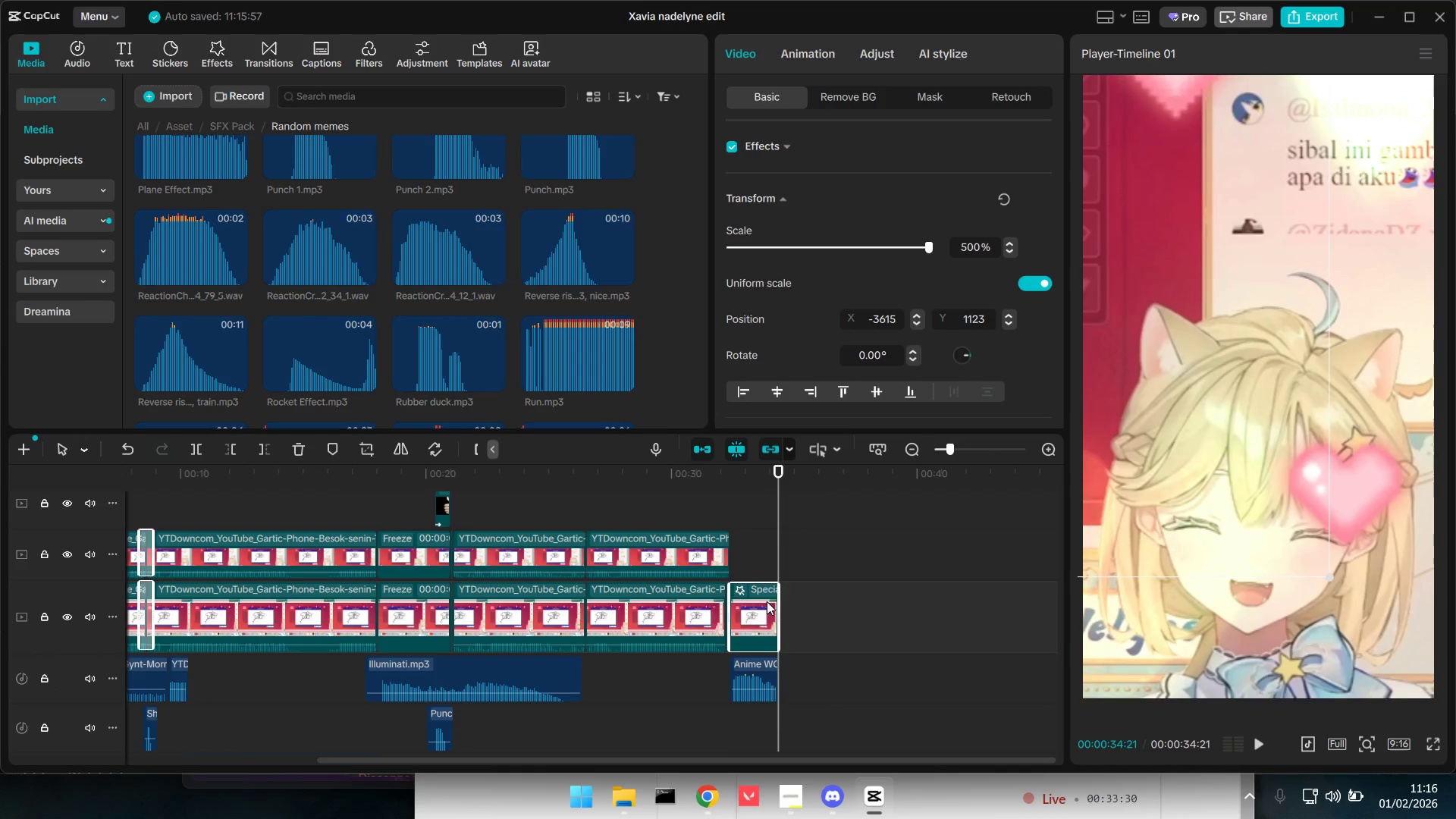 
key(Control+C)
 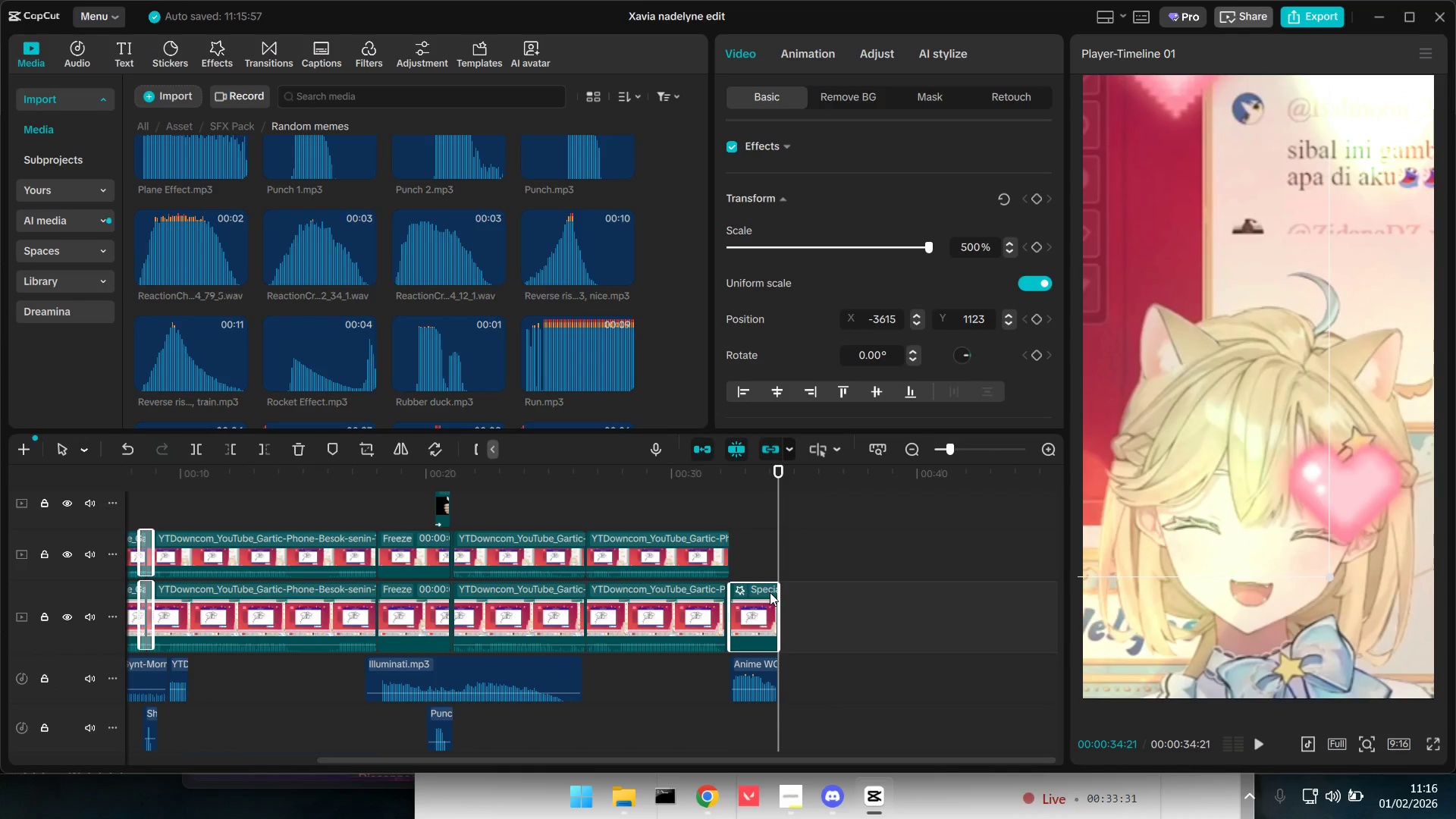 
key(Control+V)
 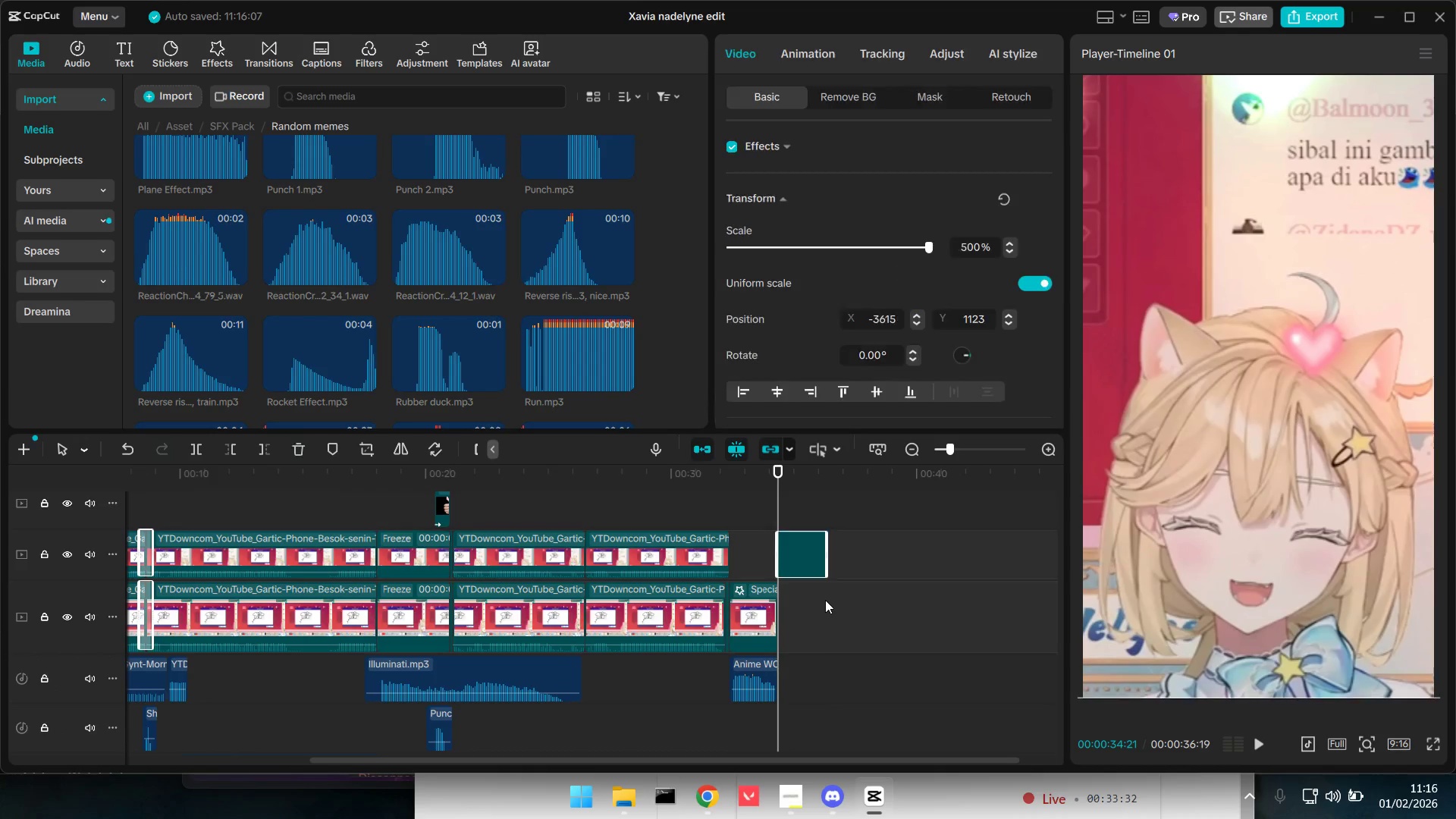 
left_click_drag(start_coordinate=[801, 546], to_coordinate=[799, 614])
 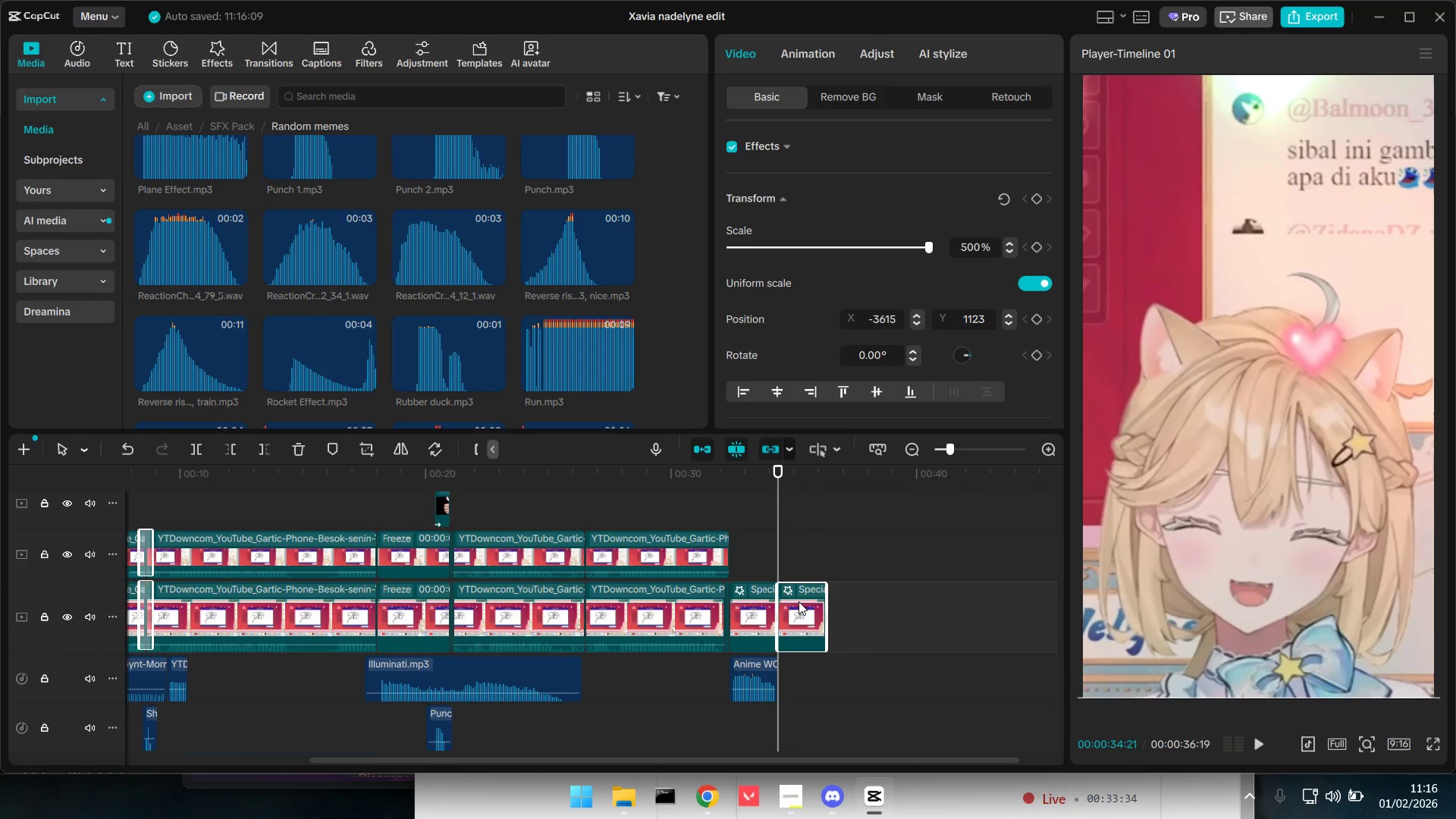 
hold_key(key=ControlLeft, duration=0.91)
 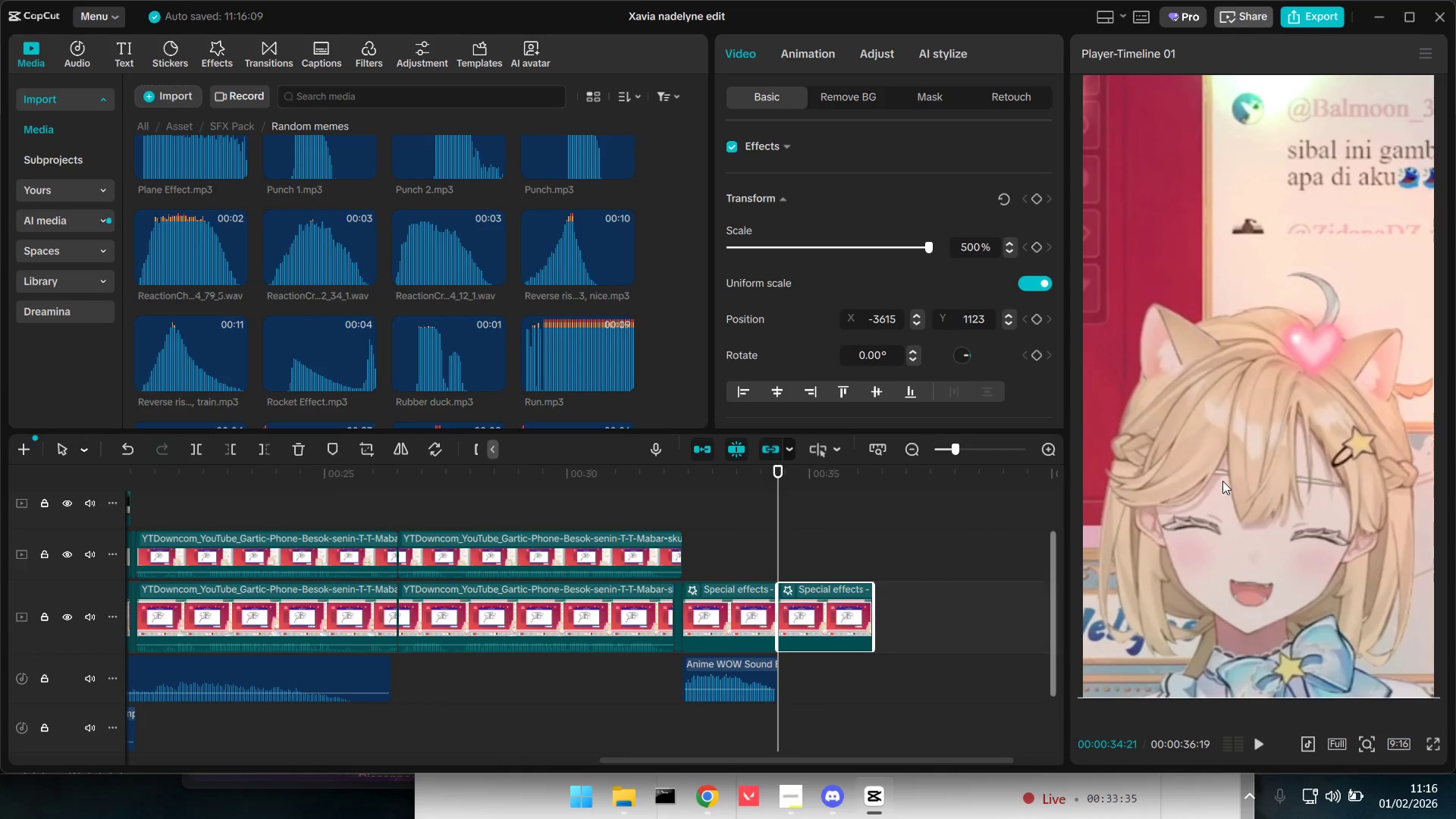 
left_click([811, 613])
 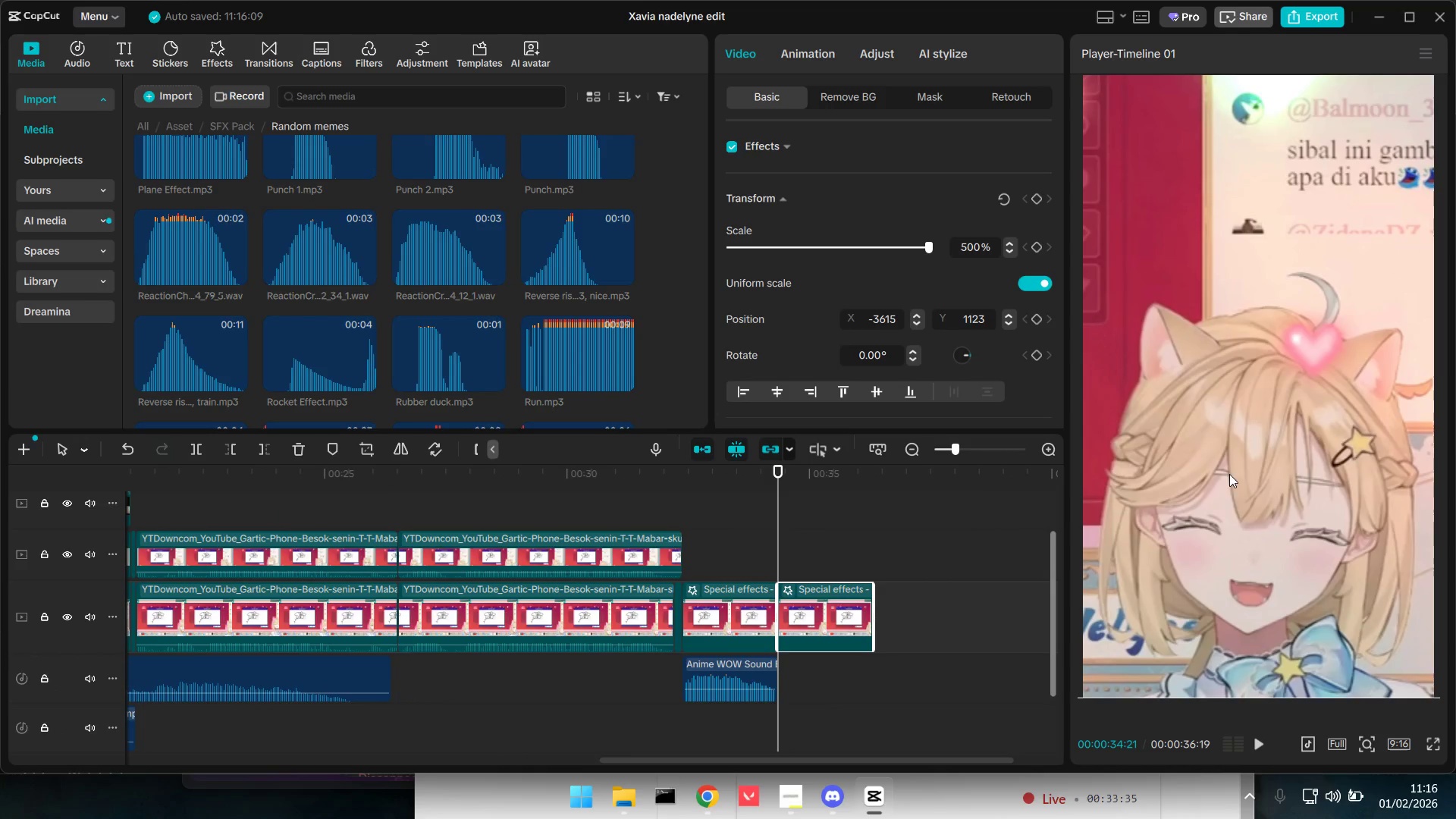 
scroll: coordinate [805, 635], scroll_direction: up, amount: 10.0
 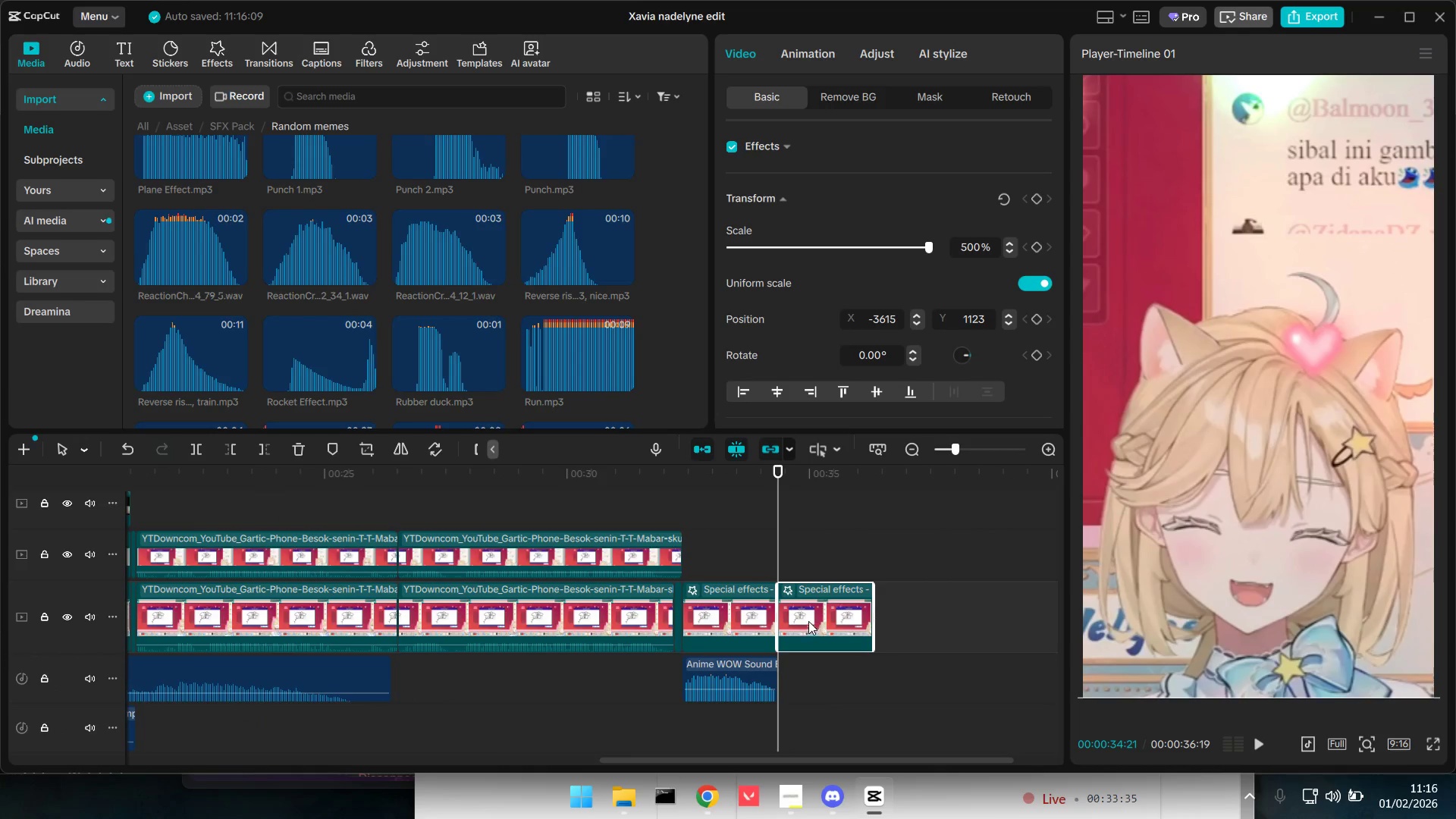 
left_click_drag(start_coordinate=[1265, 448], to_coordinate=[1410, 522])
 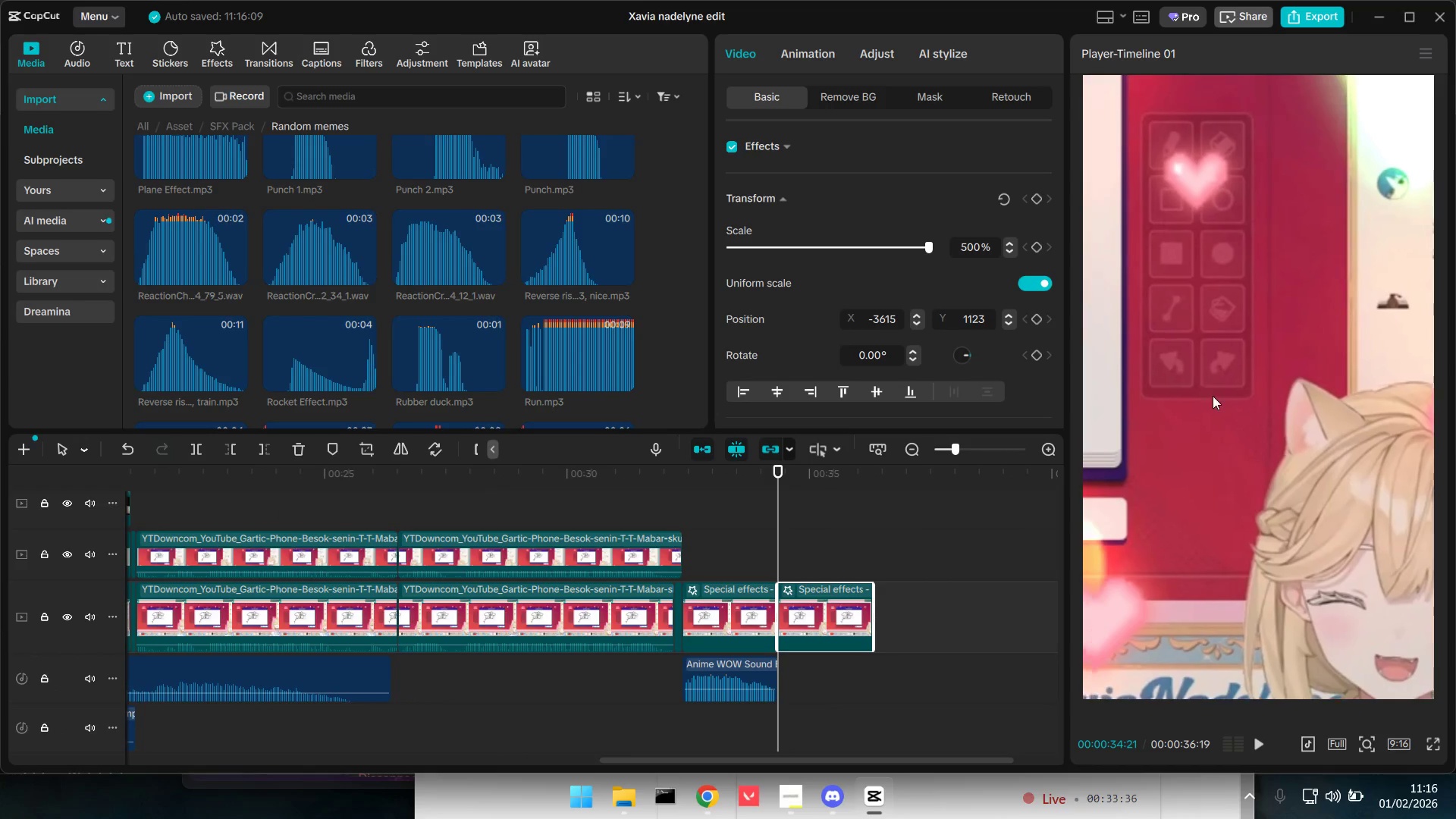 
left_click_drag(start_coordinate=[1213, 396], to_coordinate=[1384, 476])
 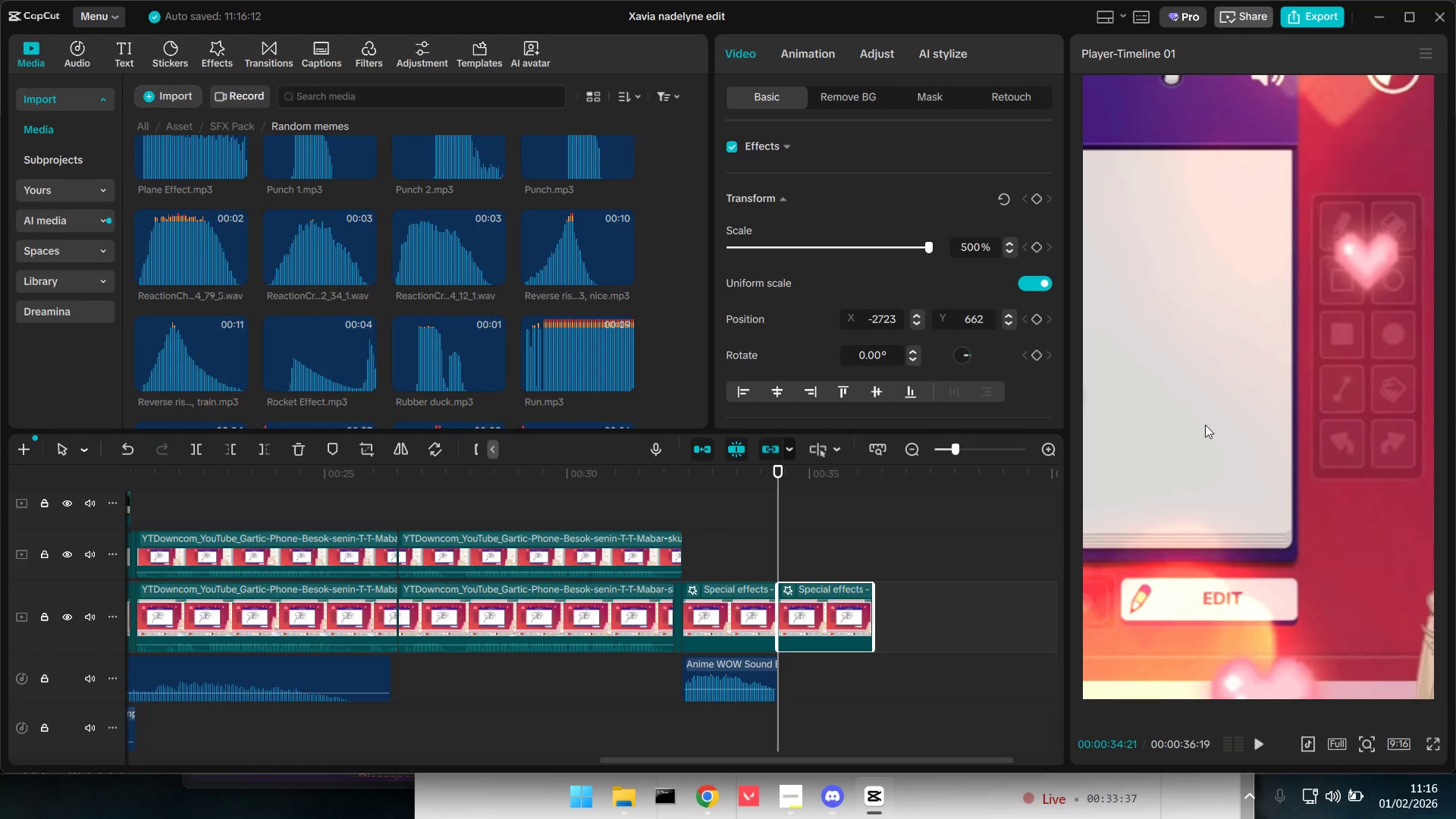 
left_click_drag(start_coordinate=[1194, 422], to_coordinate=[1379, 447])
 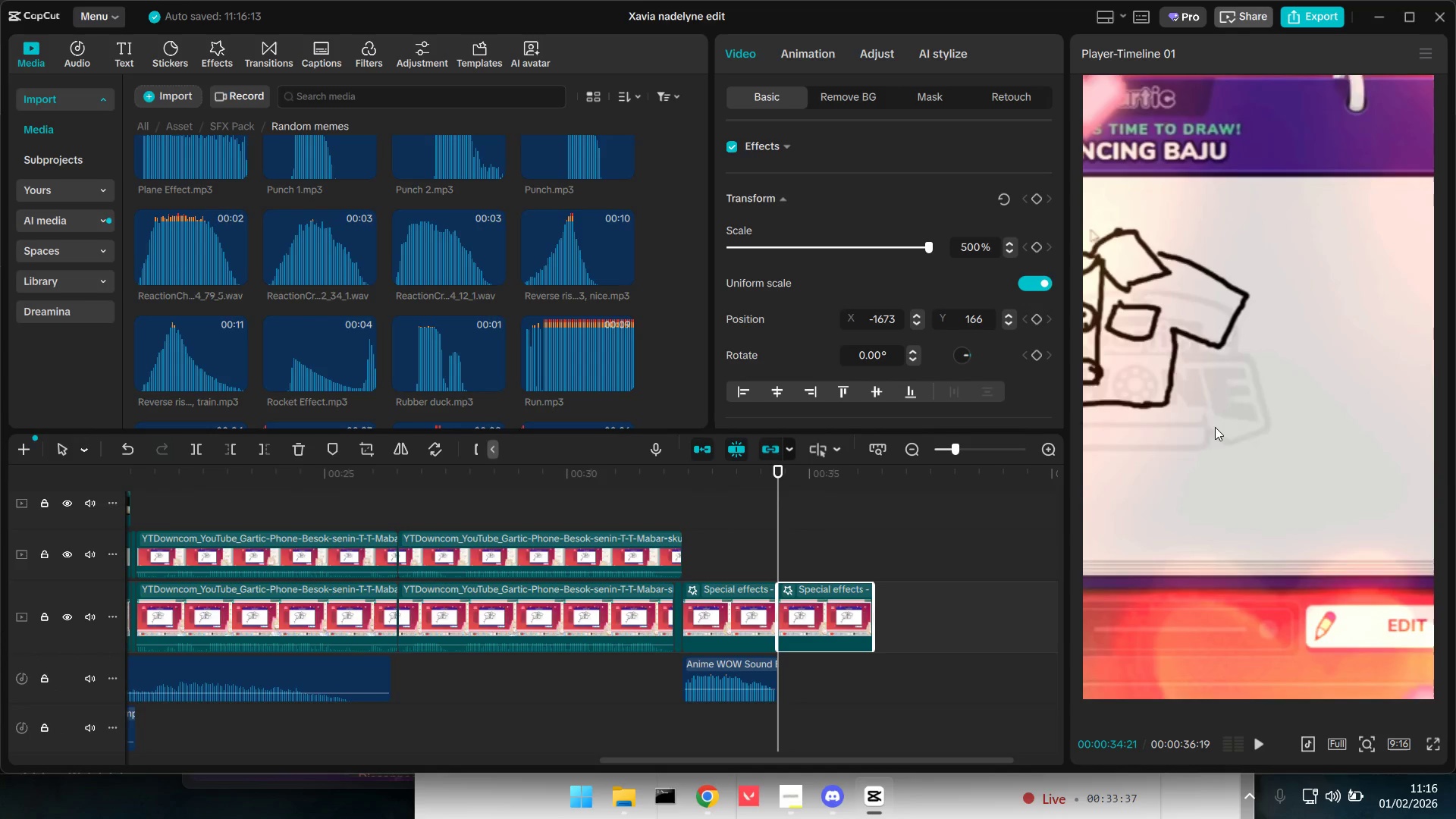 
left_click_drag(start_coordinate=[1216, 427], to_coordinate=[1360, 474])
 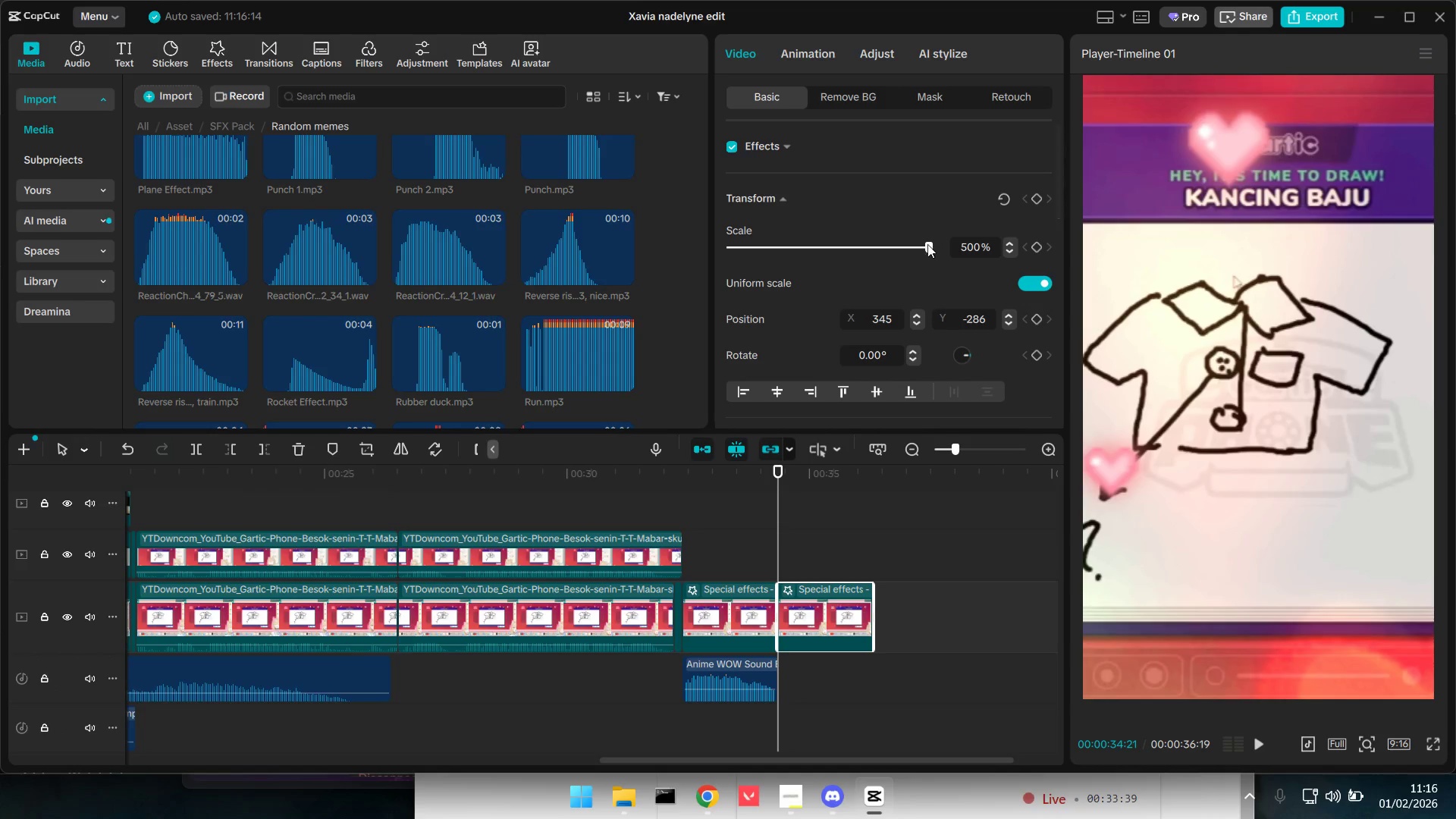 
left_click_drag(start_coordinate=[1216, 388], to_coordinate=[1245, 416])
 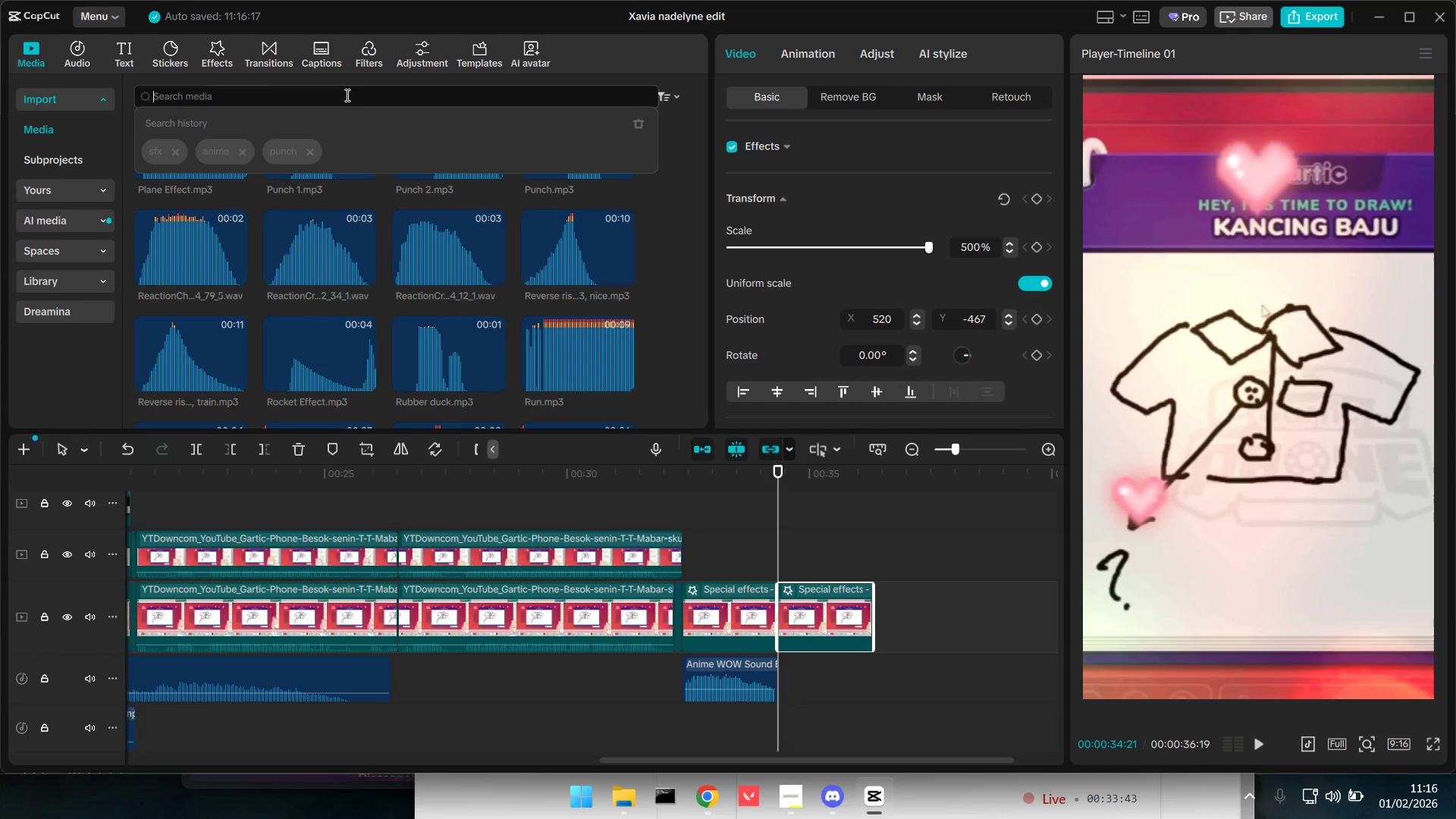 
type(punch)
 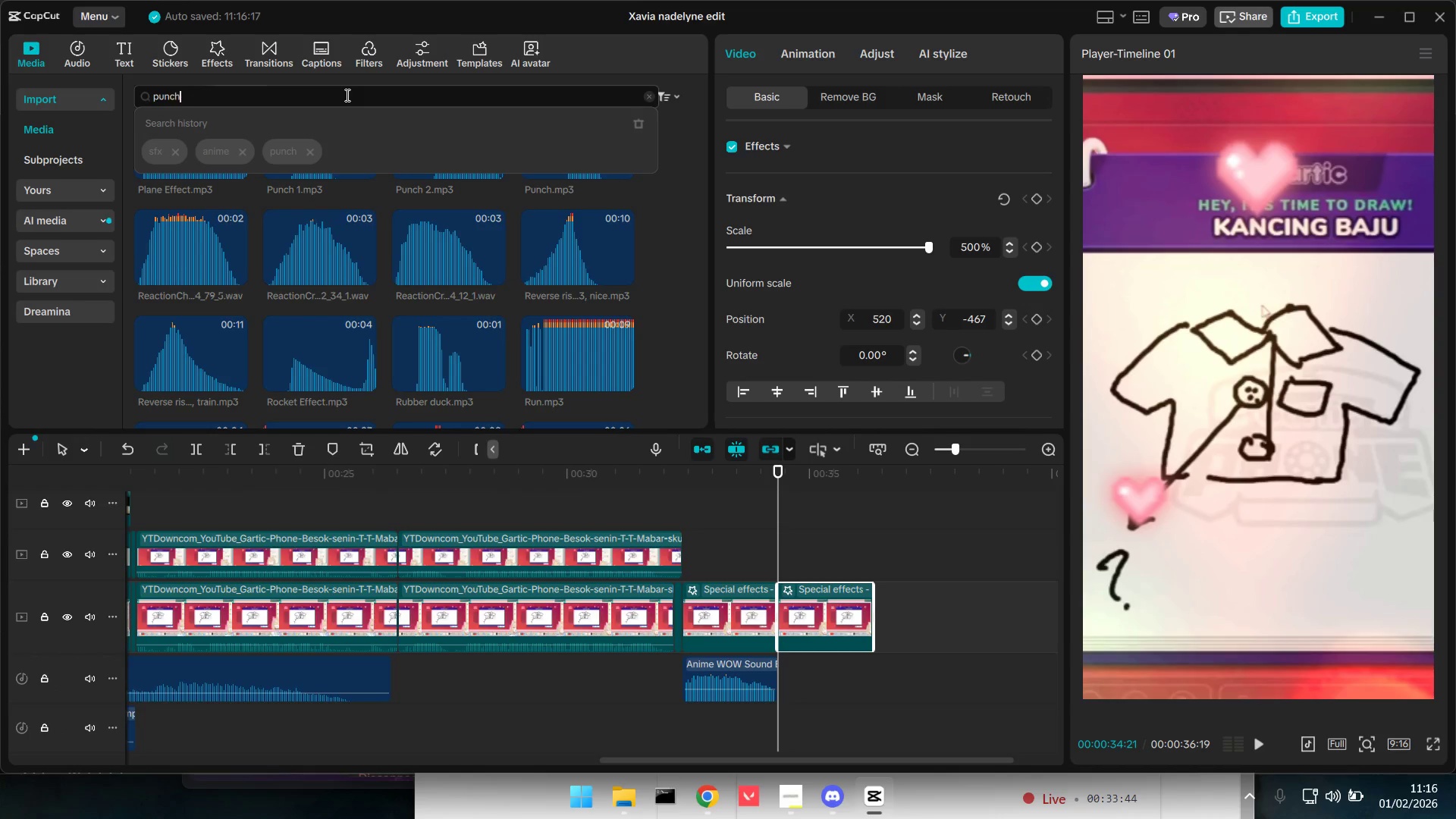 
key(Enter)
 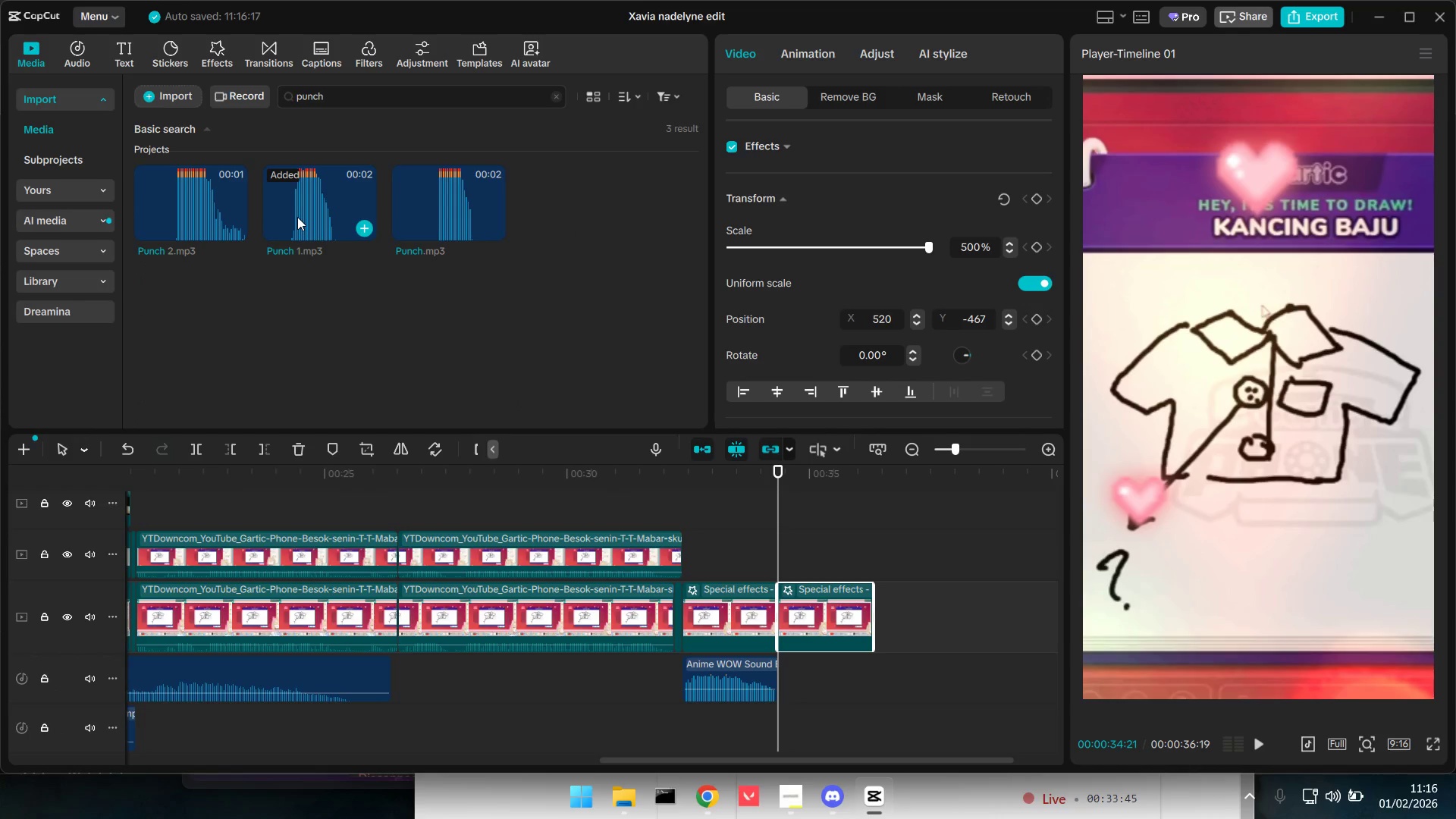 
left_click([173, 198])
 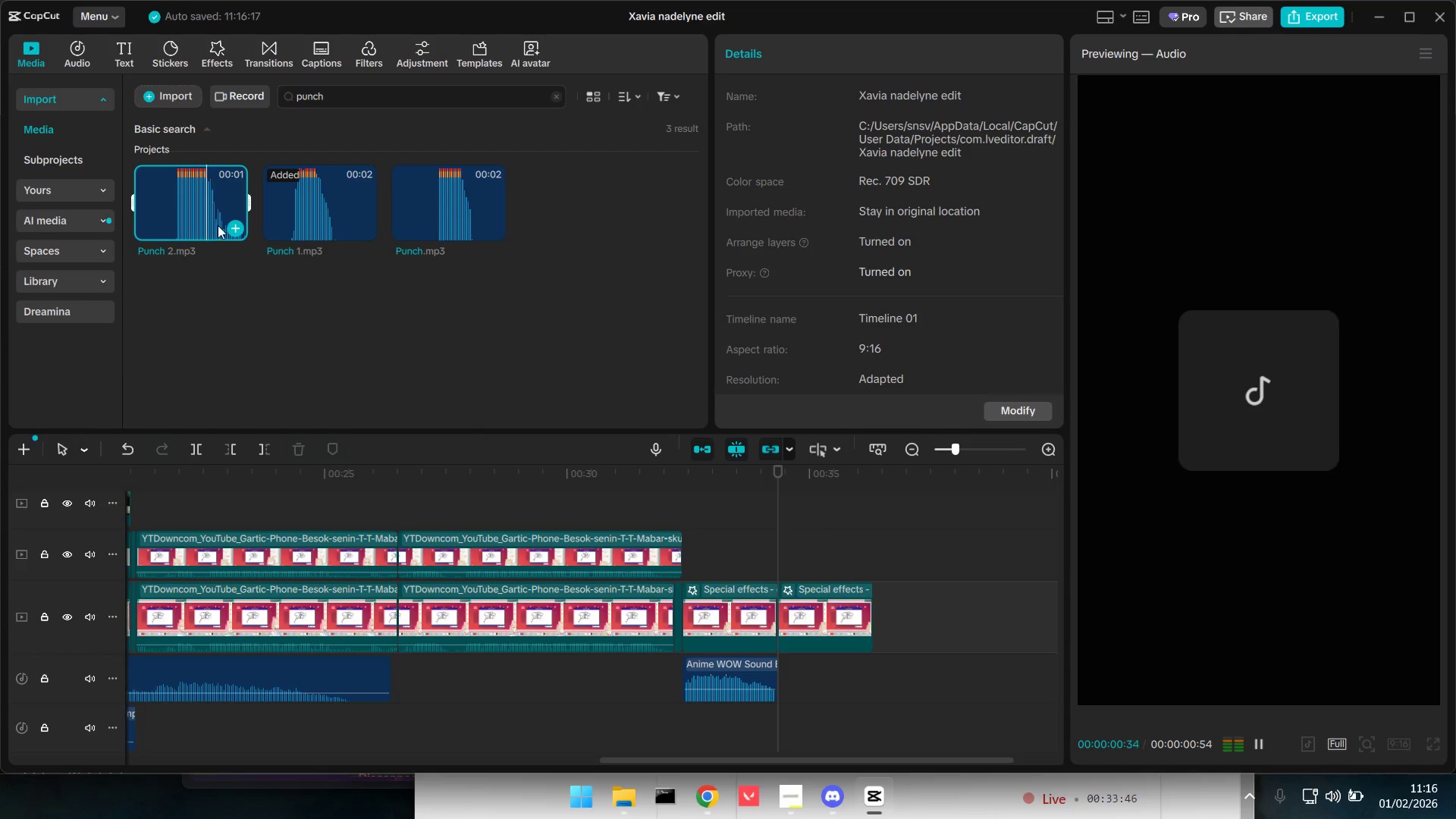 
left_click([321, 215])
 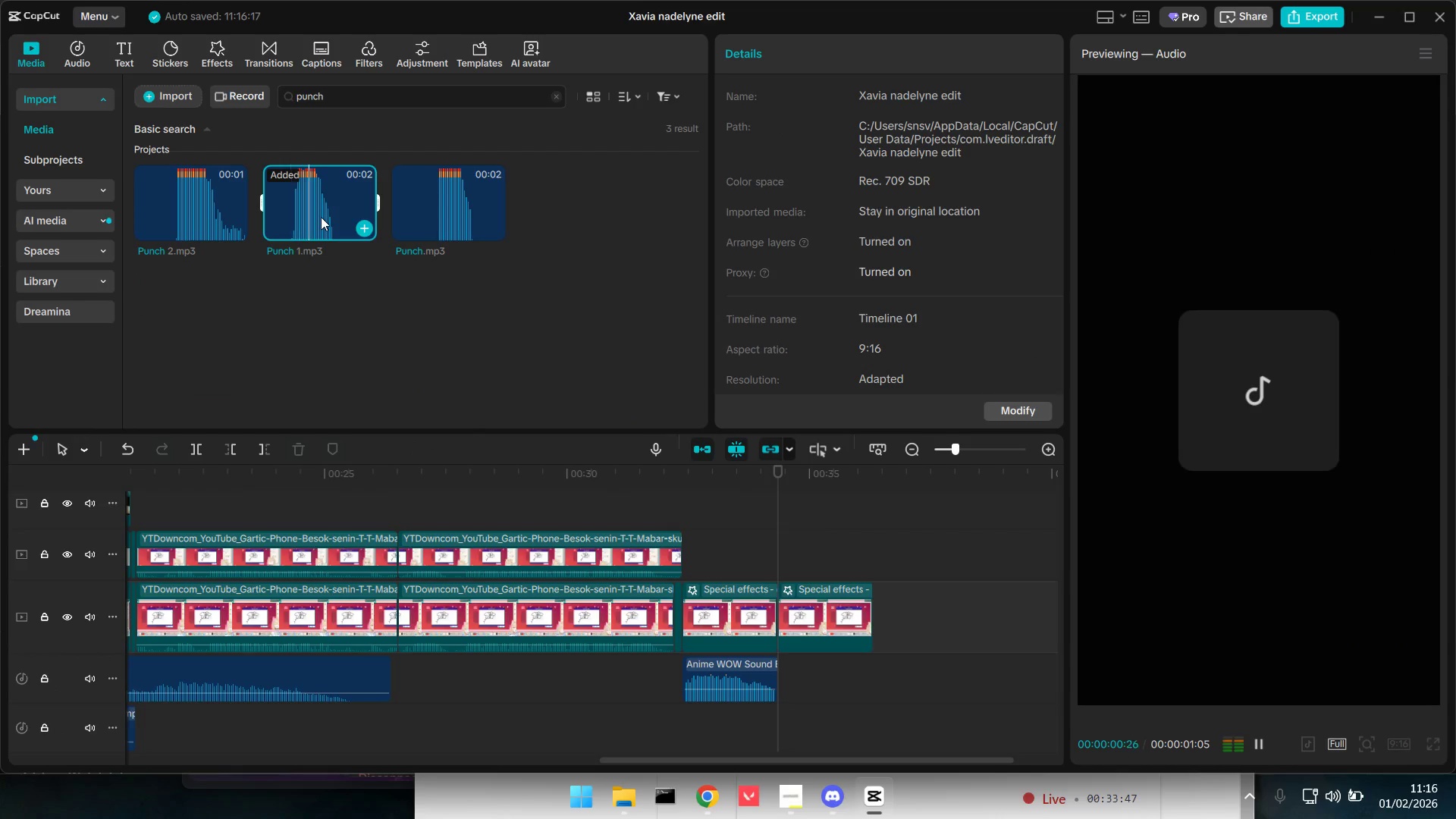 
left_click_drag(start_coordinate=[332, 216], to_coordinate=[773, 667])
 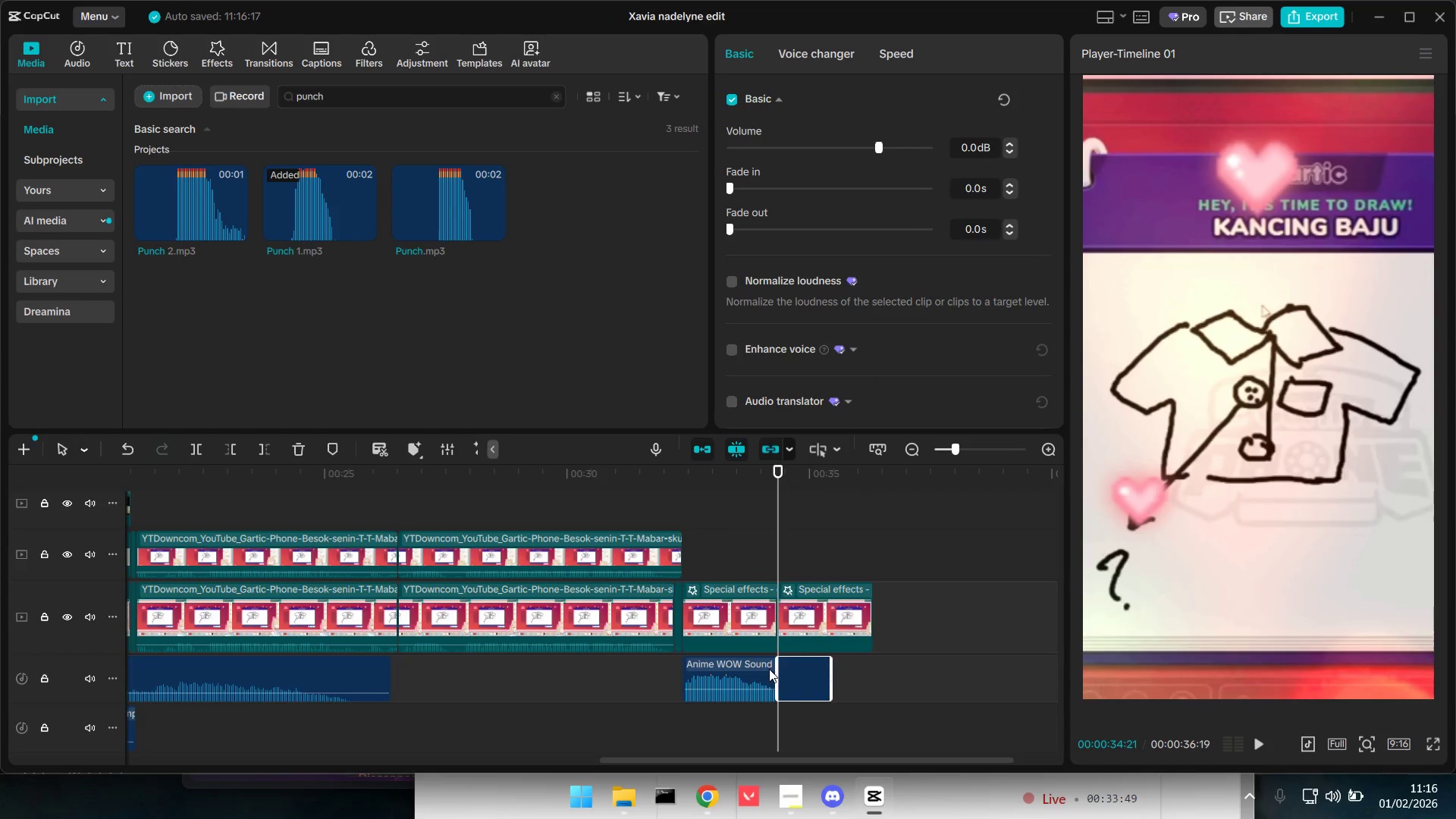 
hold_key(key=ControlLeft, duration=1.52)
 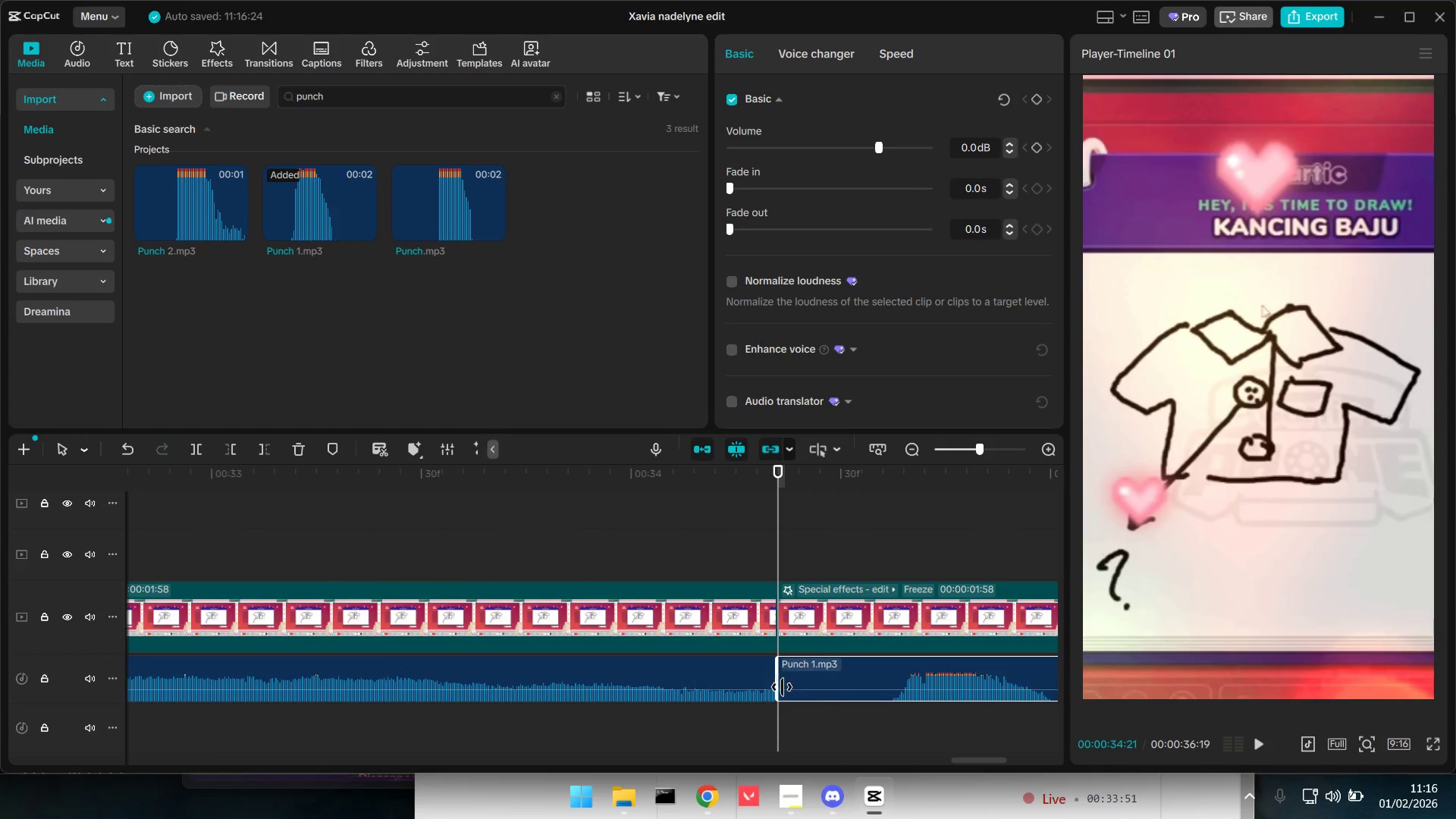 
key(Control+ControlLeft)
 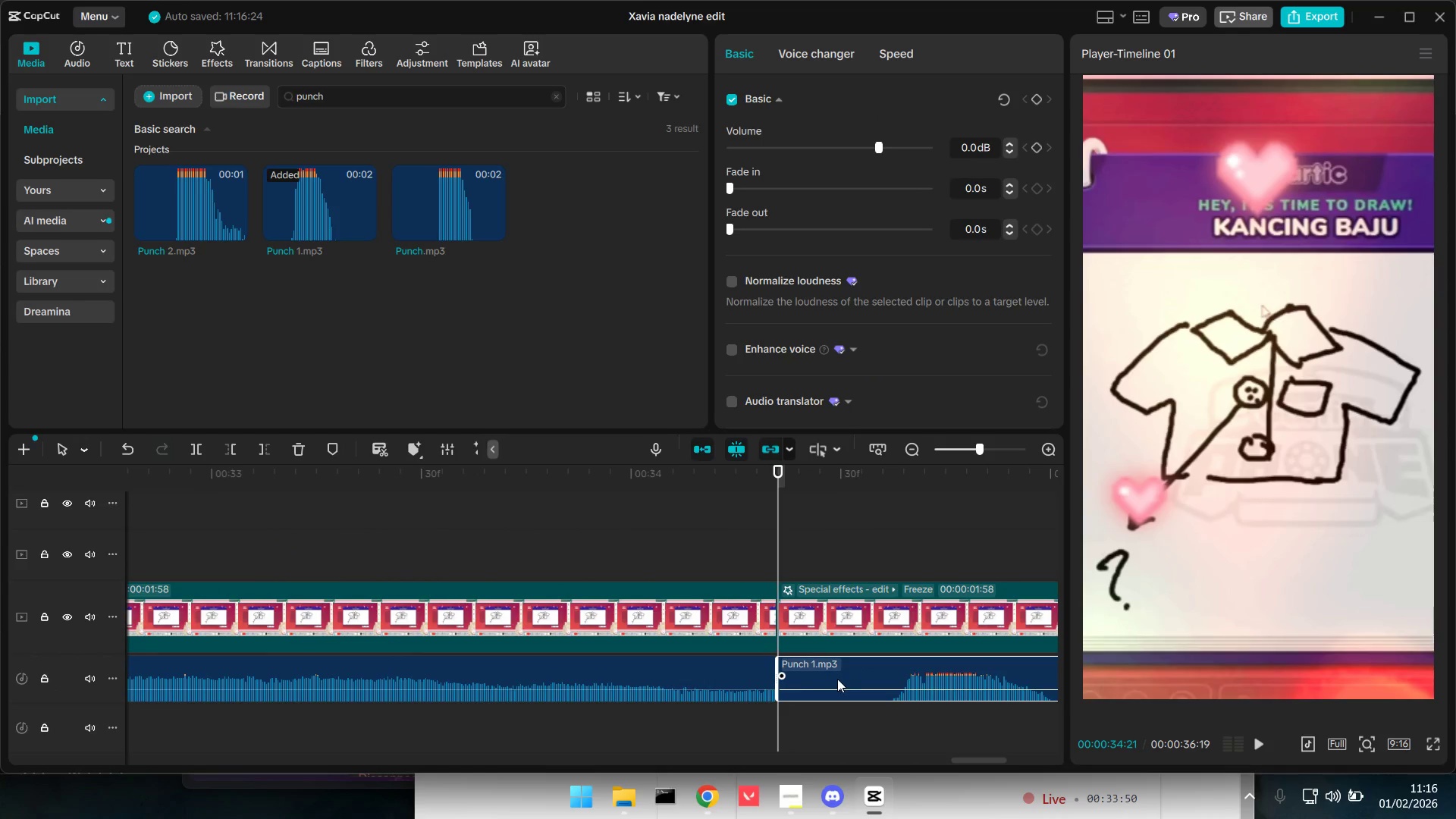 
key(Control+ControlLeft)
 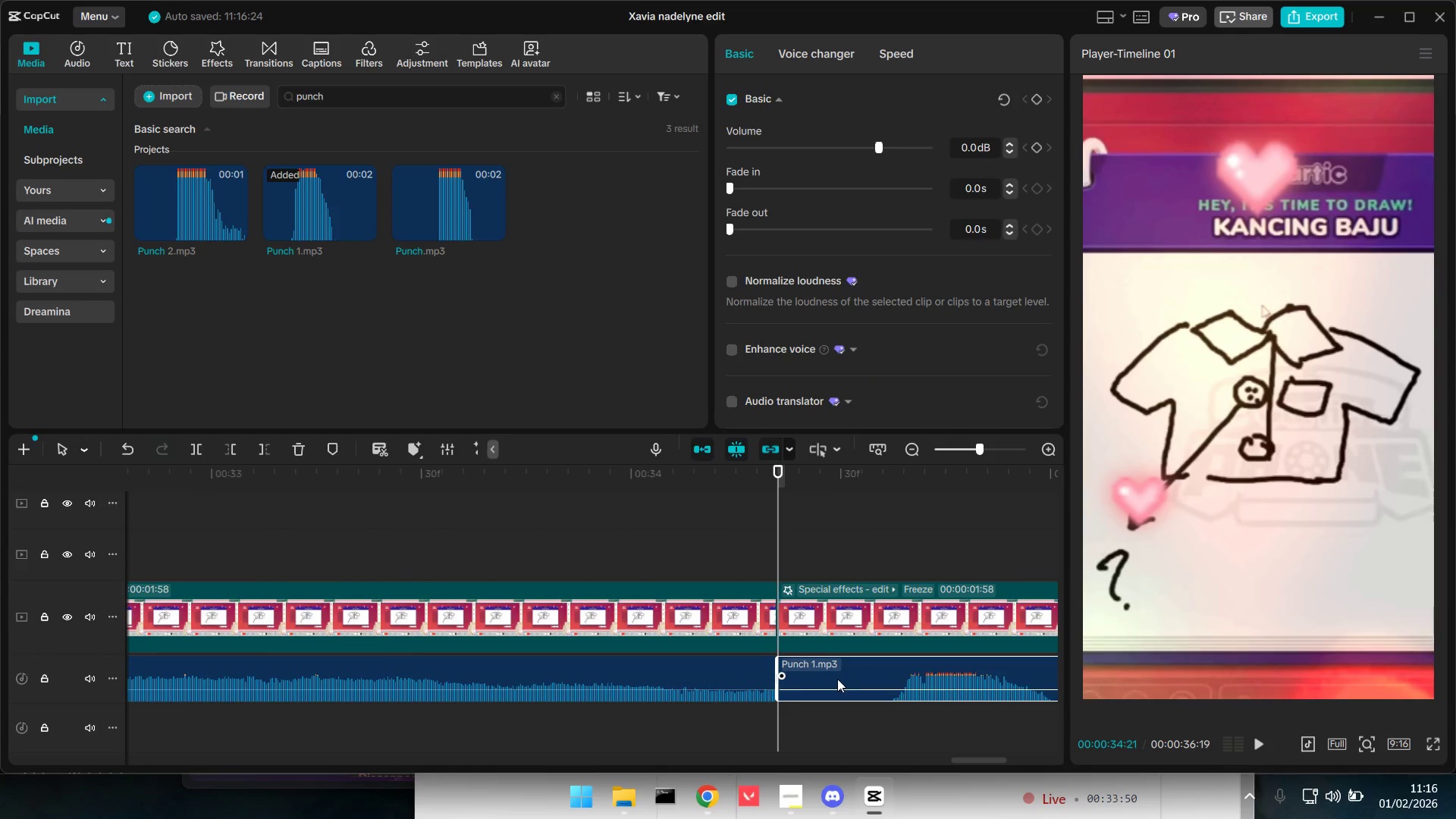 
key(Control+ControlLeft)
 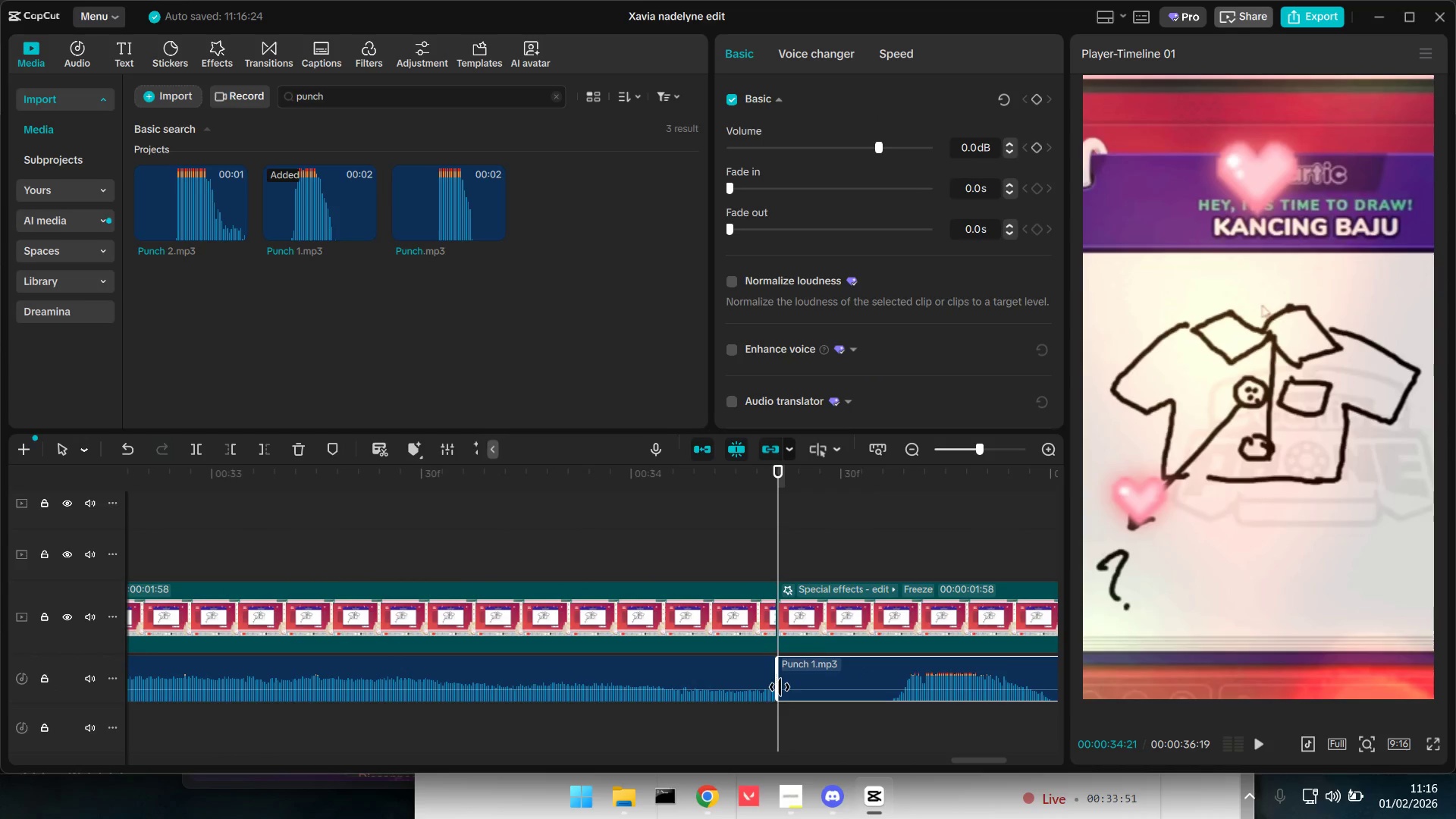 
scroll: coordinate [837, 679], scroll_direction: up, amount: 30.0
 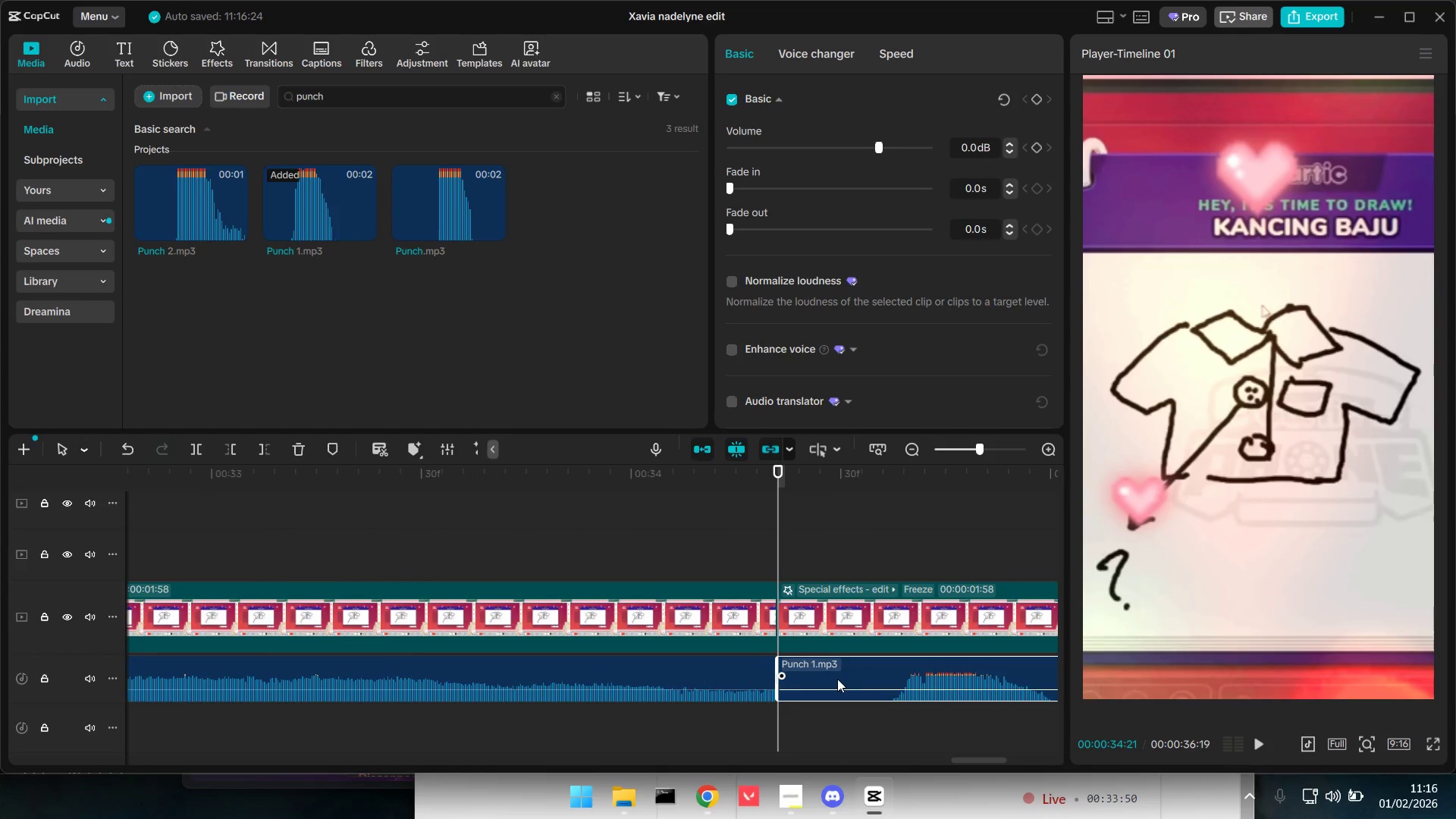 
left_click_drag(start_coordinate=[778, 688], to_coordinate=[890, 706])
 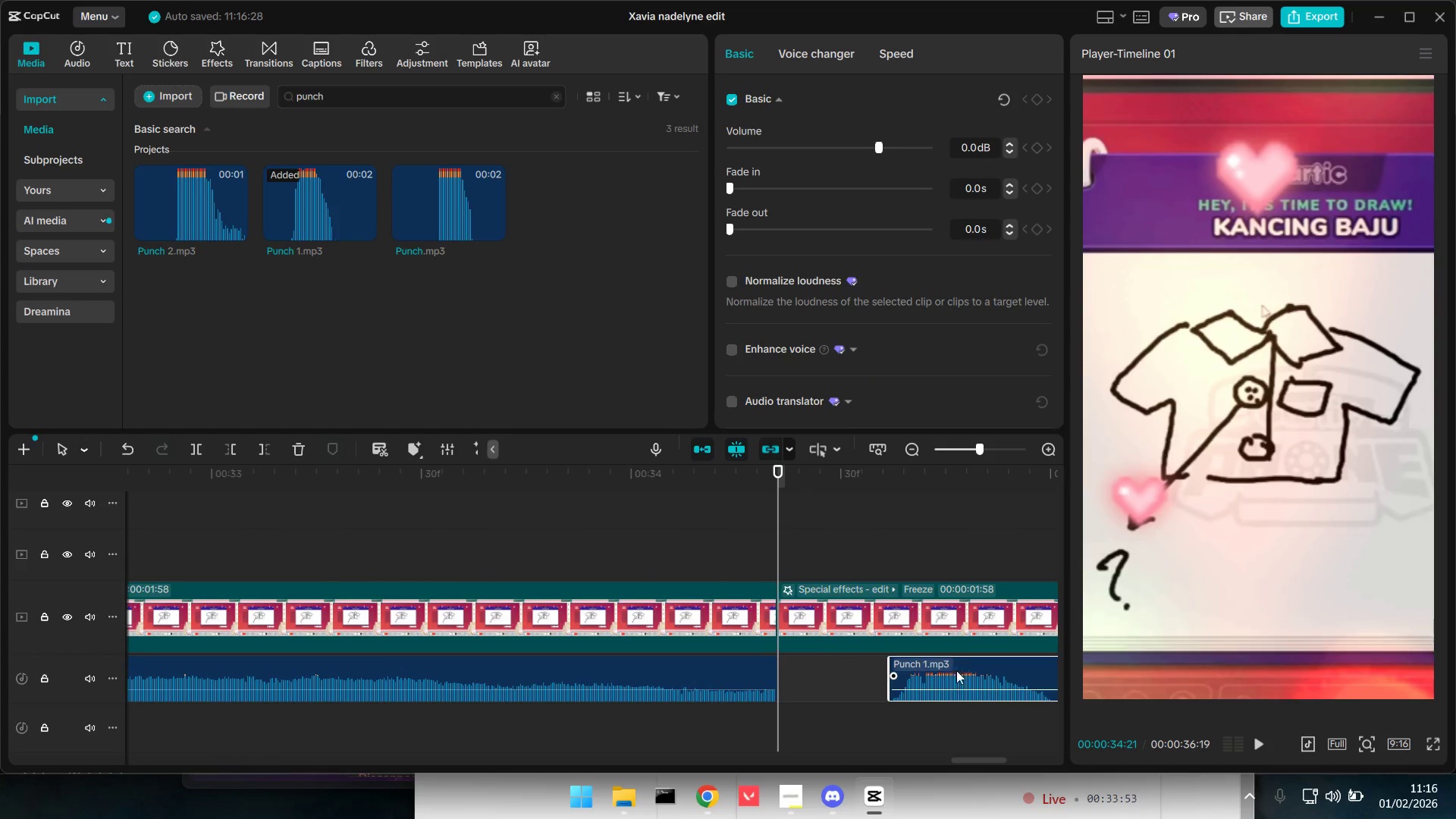 
left_click_drag(start_coordinate=[964, 661], to_coordinate=[846, 661])
 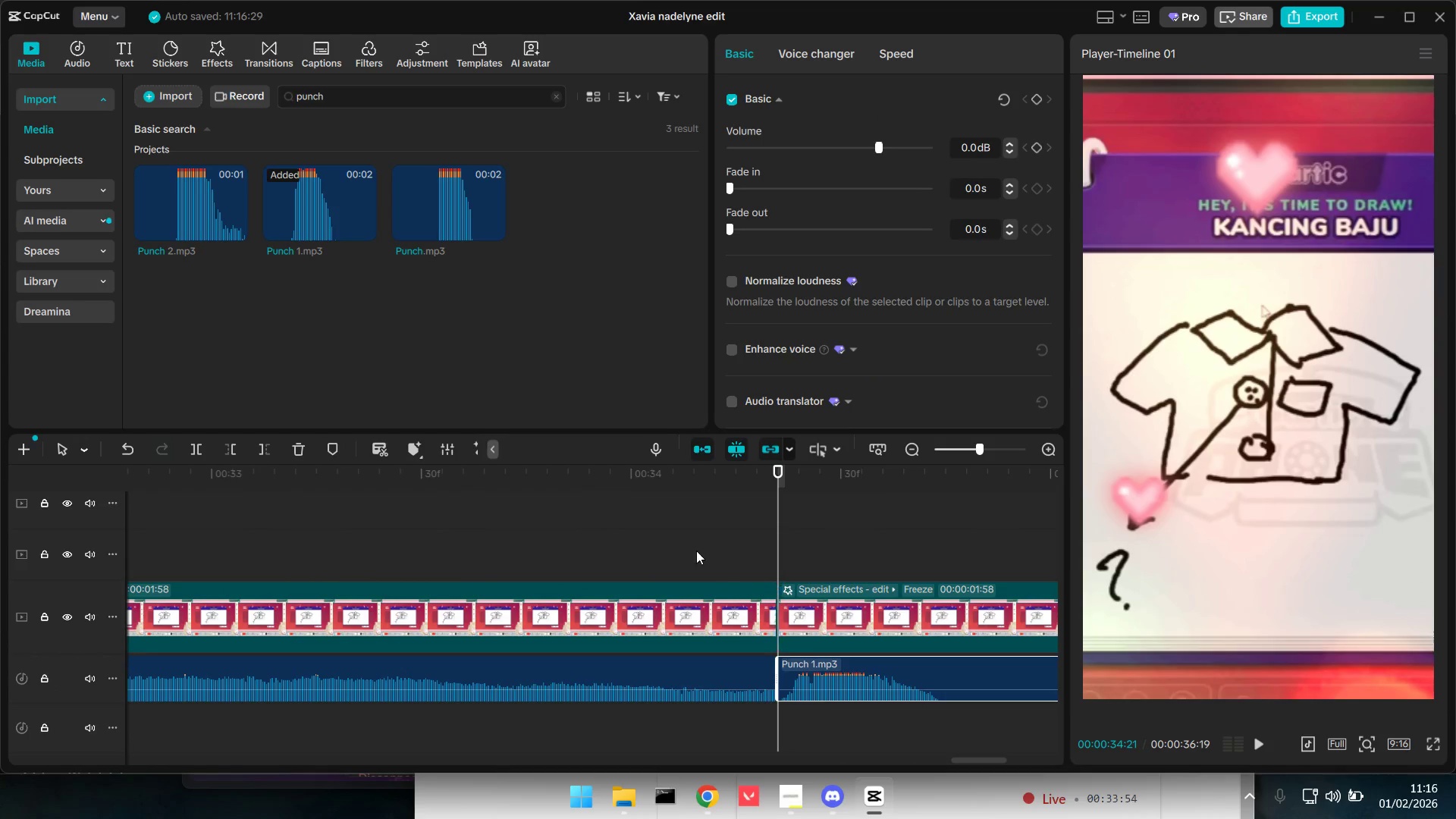 
left_click([670, 544])
 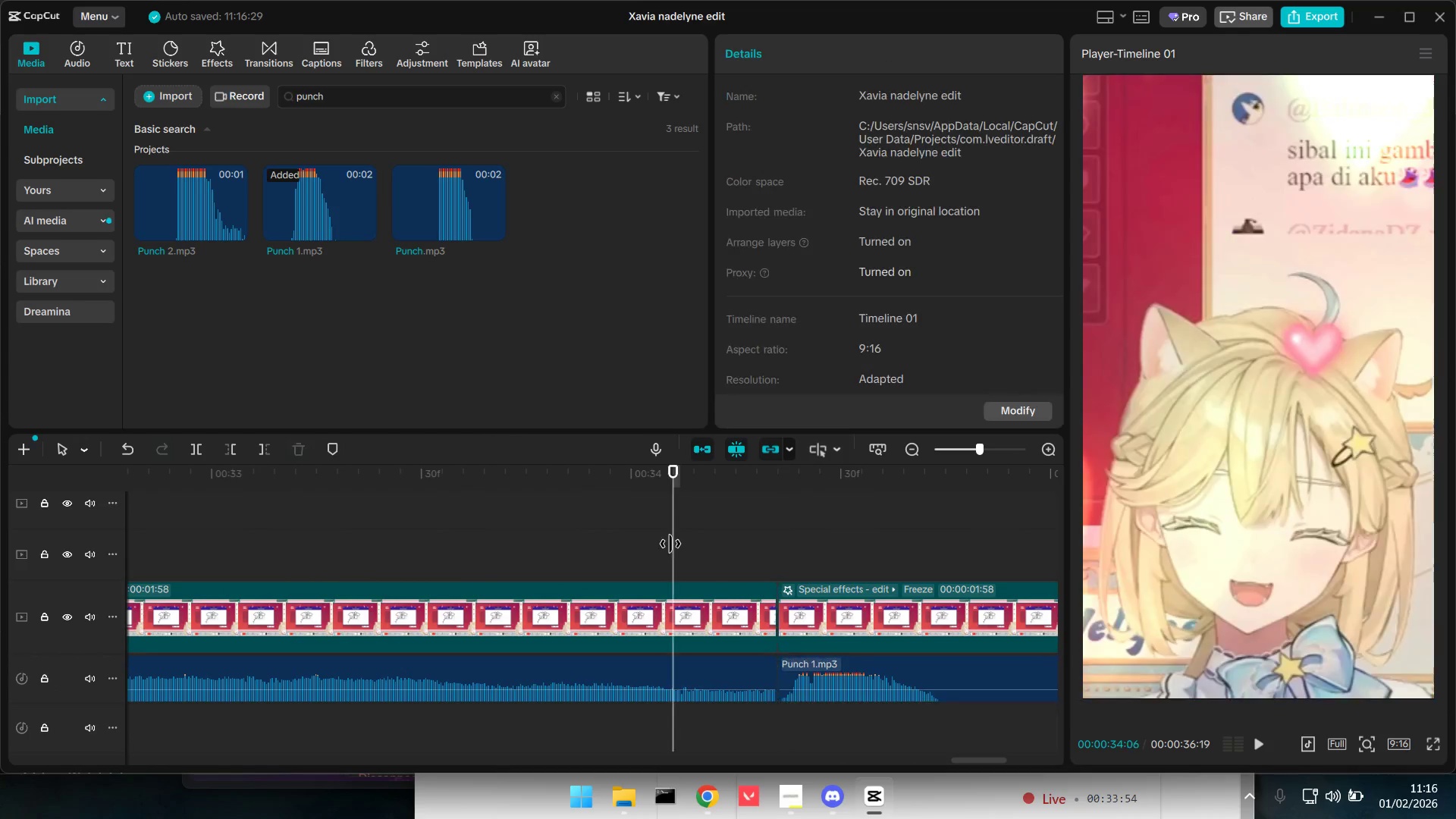 
key(Space)
 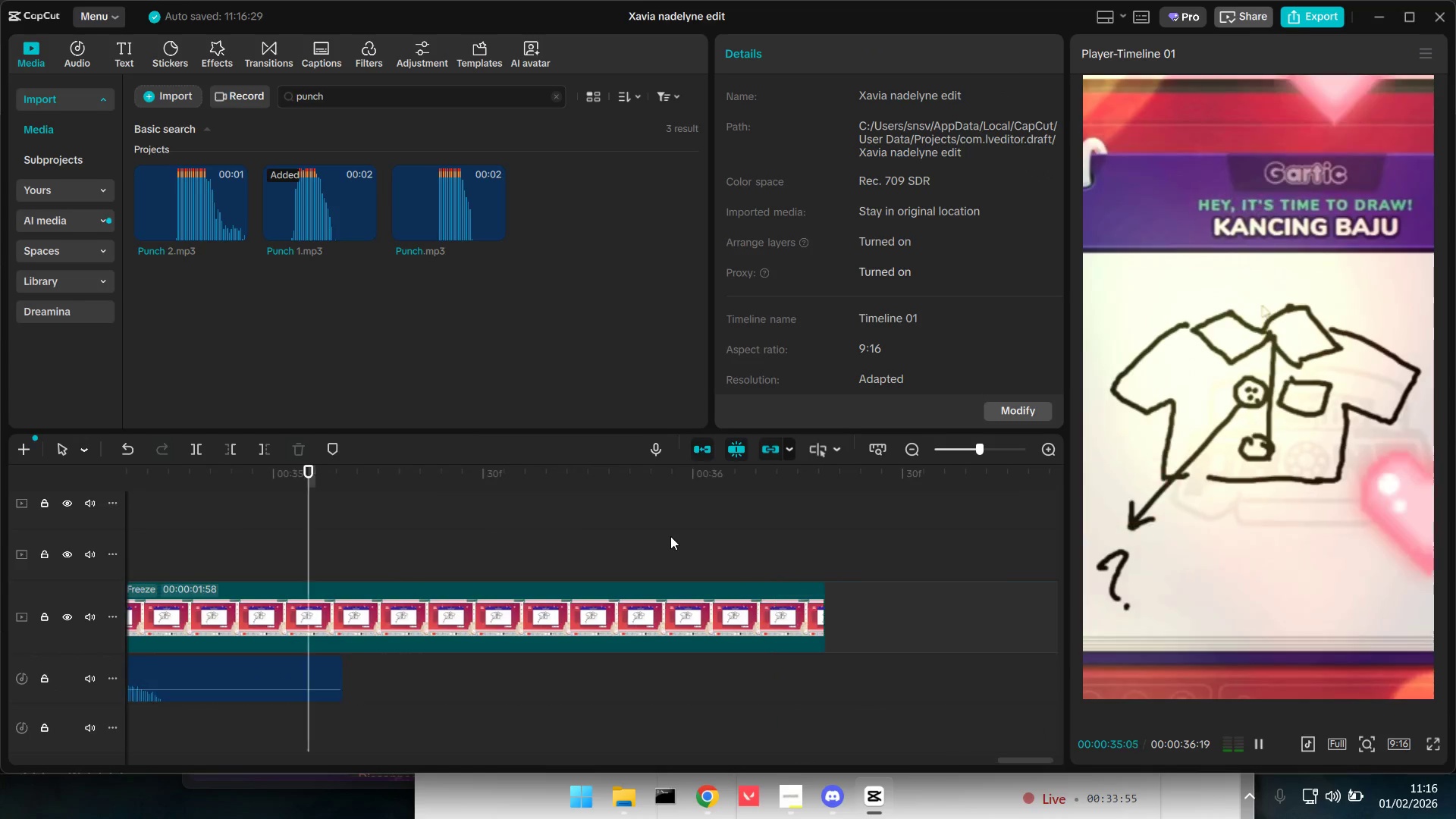 
key(Space)
 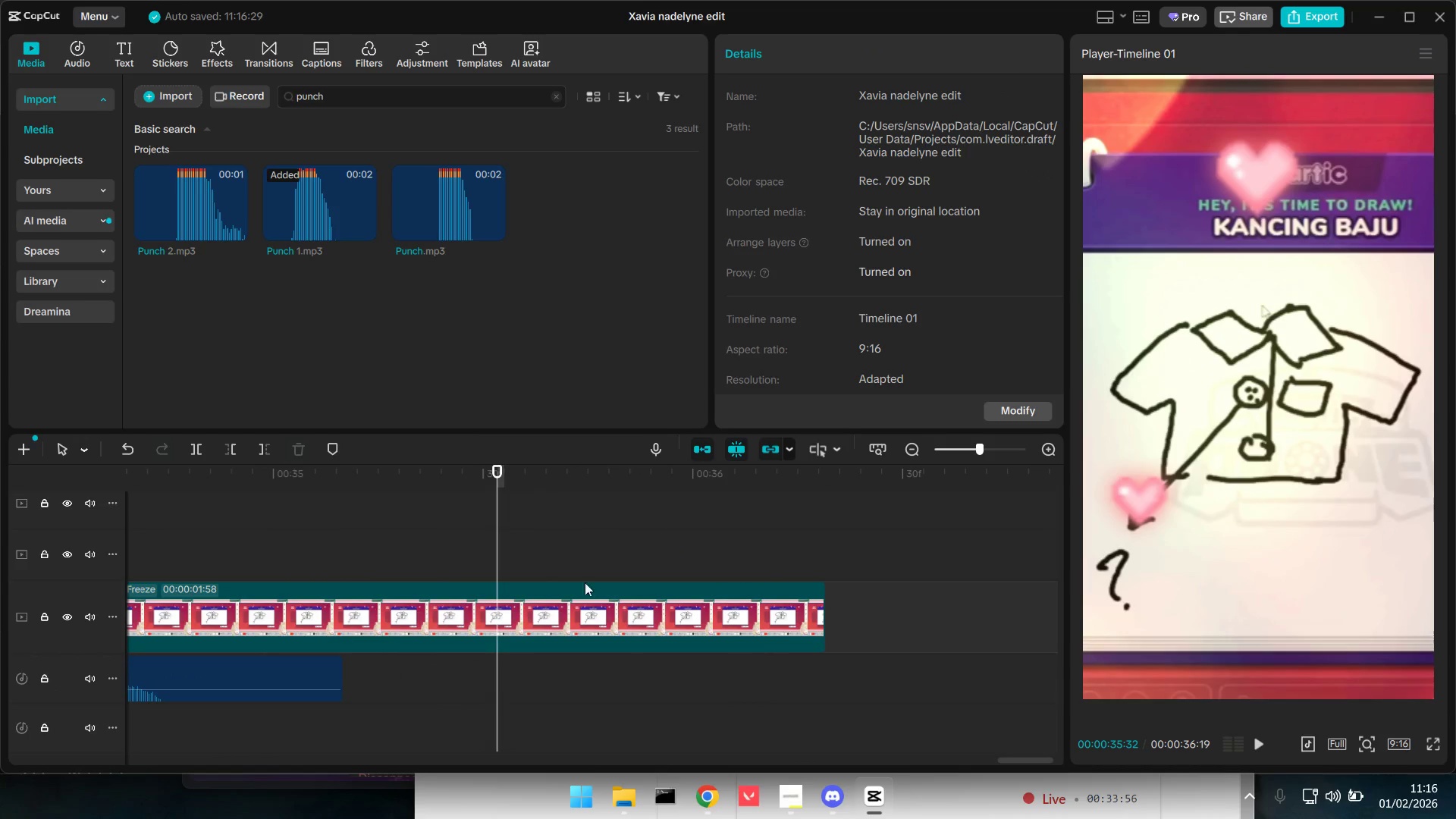 
left_click([520, 623])
 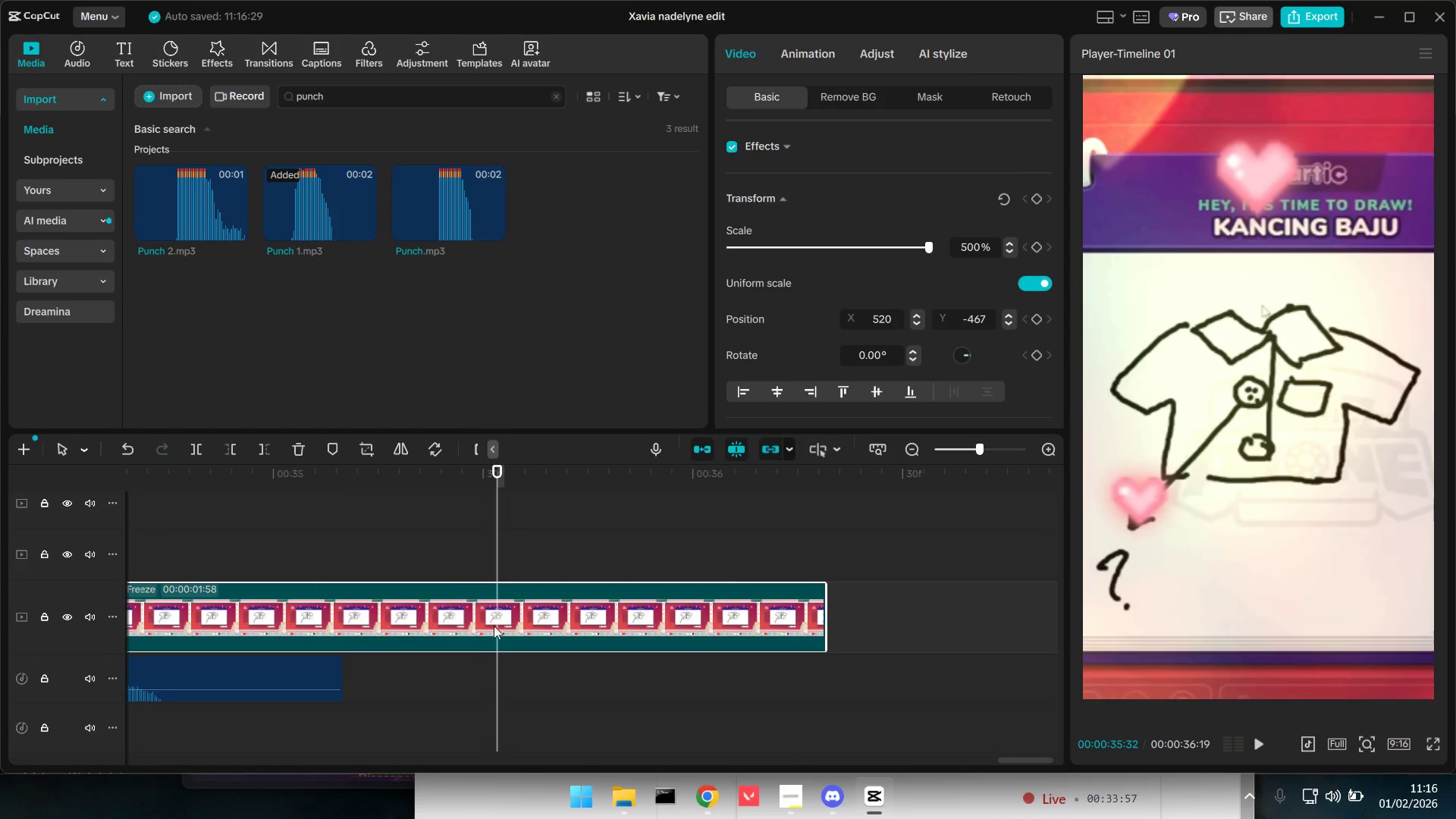 
hold_key(key=ControlLeft, duration=0.77)
scroll: coordinate [290, 564], scroll_direction: down, amount: 5.0
 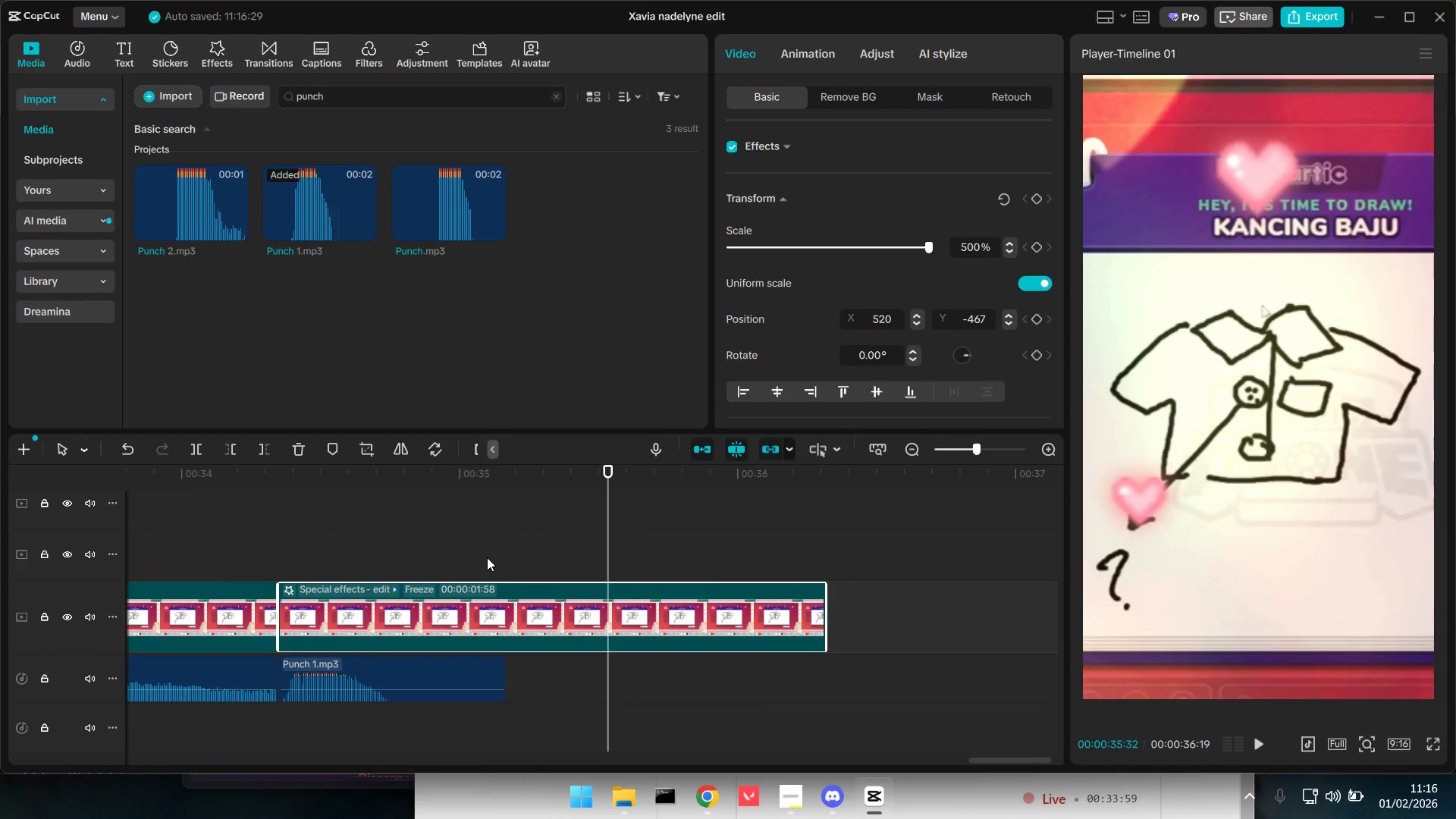 
double_click([410, 547])
 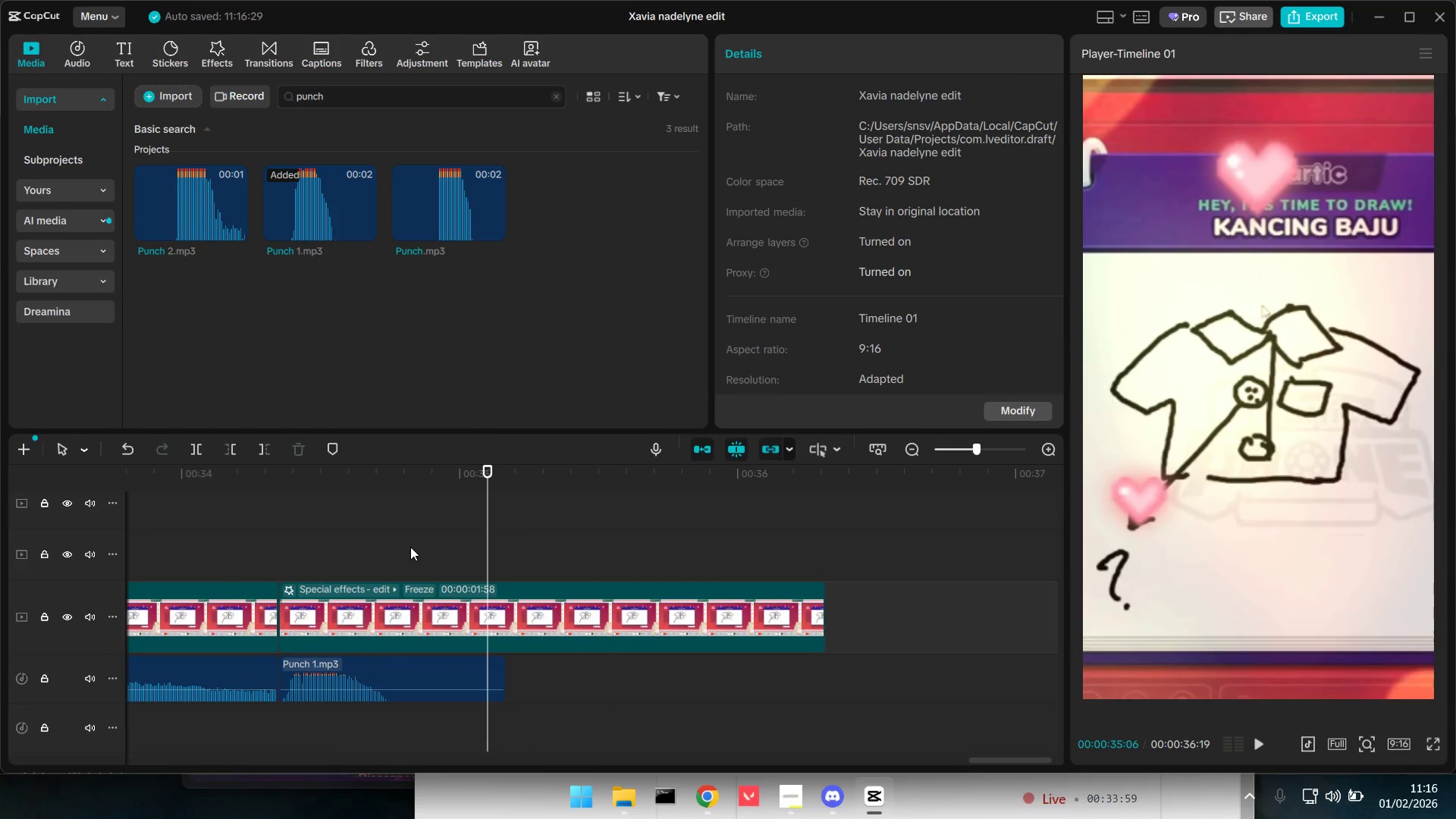 
triple_click([401, 552])
 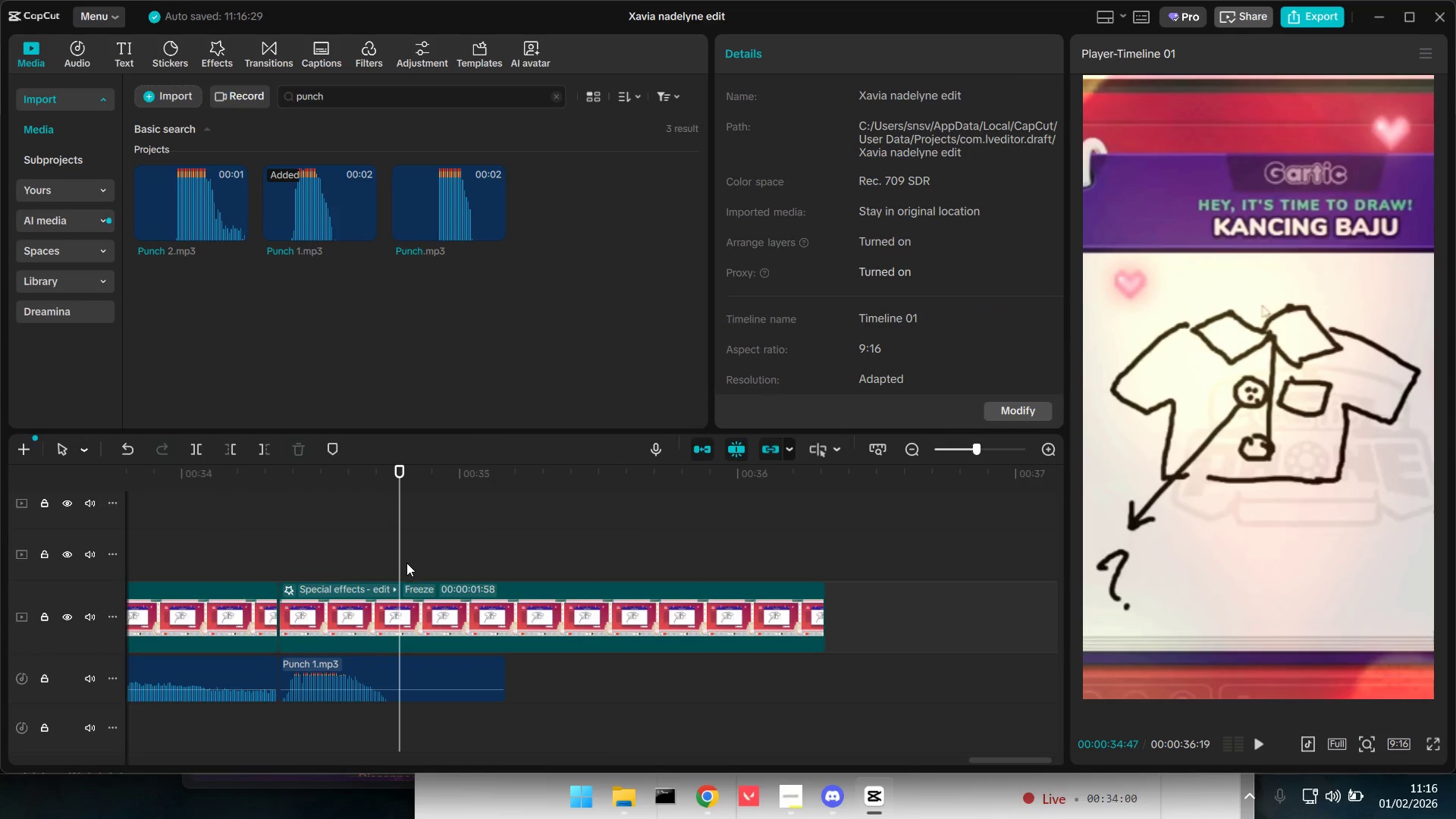 
triple_click([411, 598])
 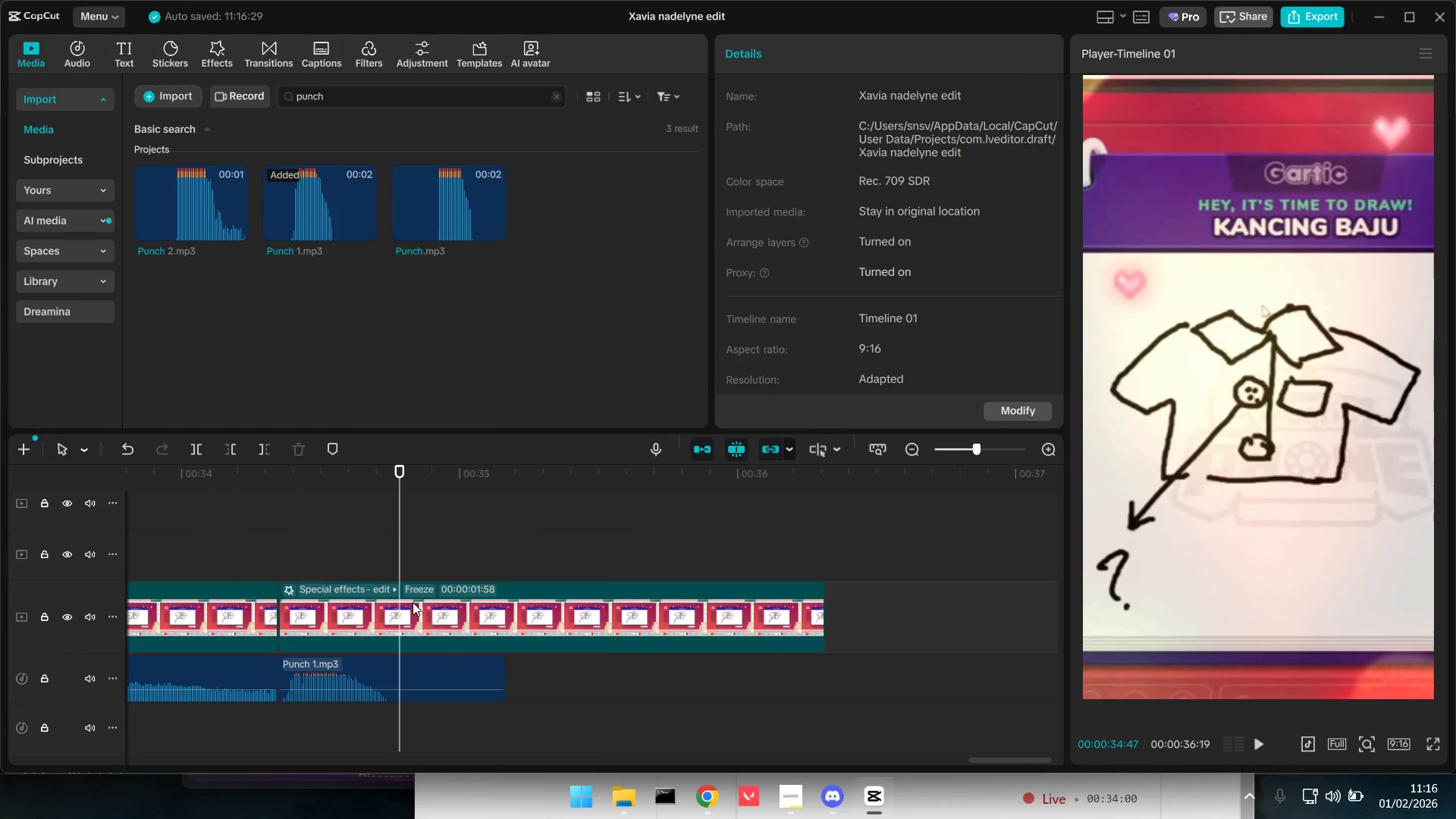 
key(W)
 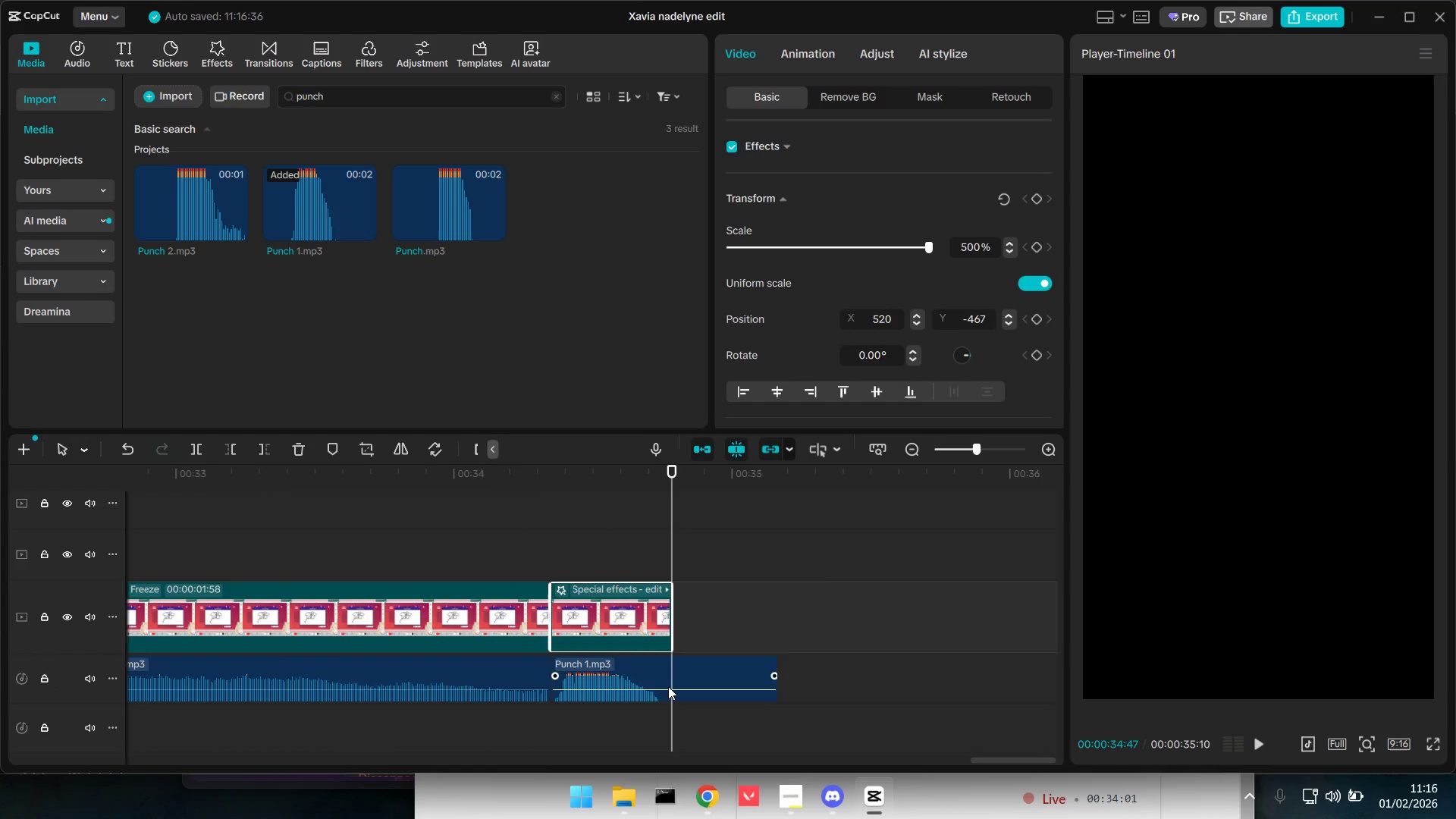 
left_click([669, 680])
 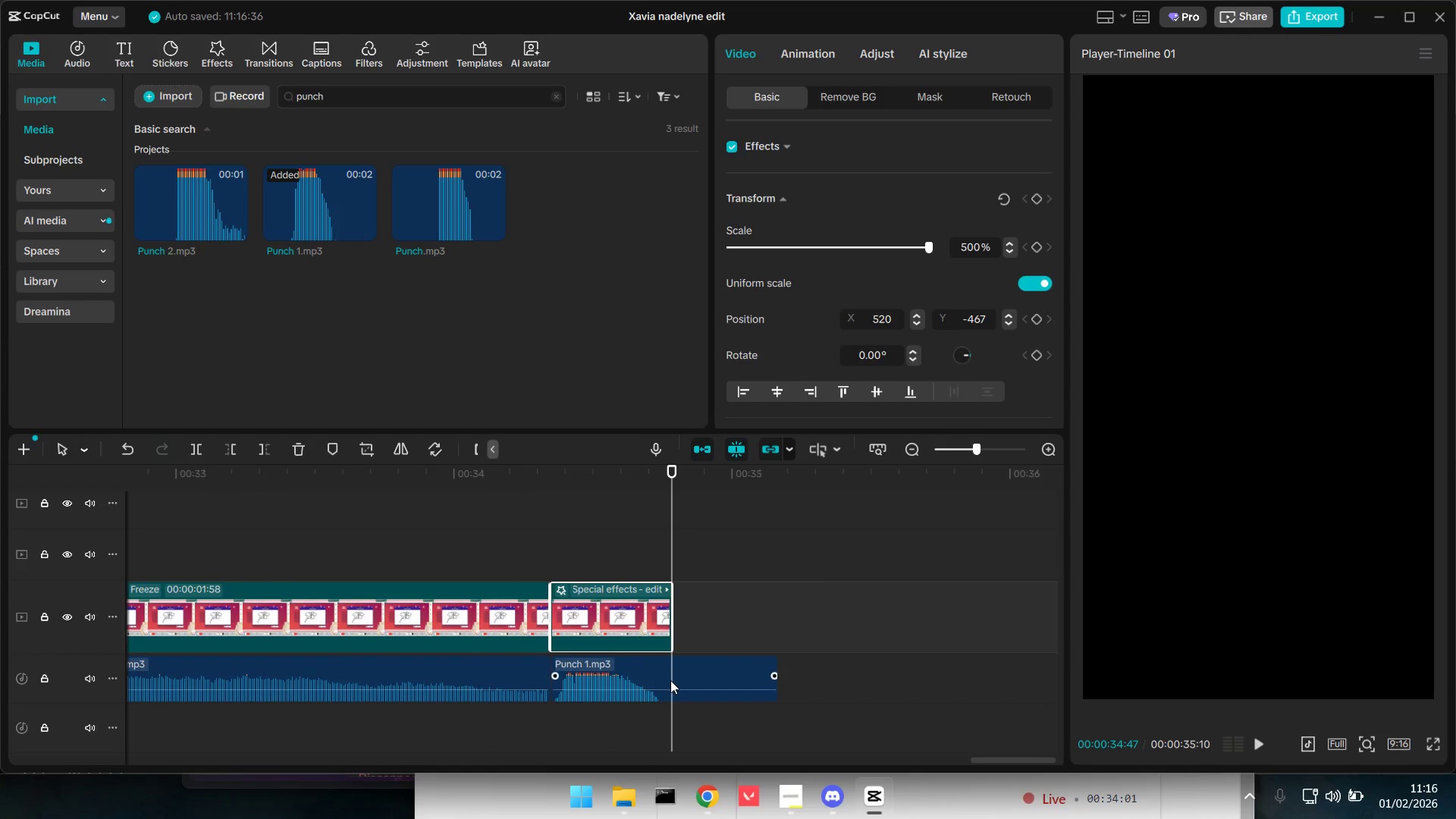 
key(W)
 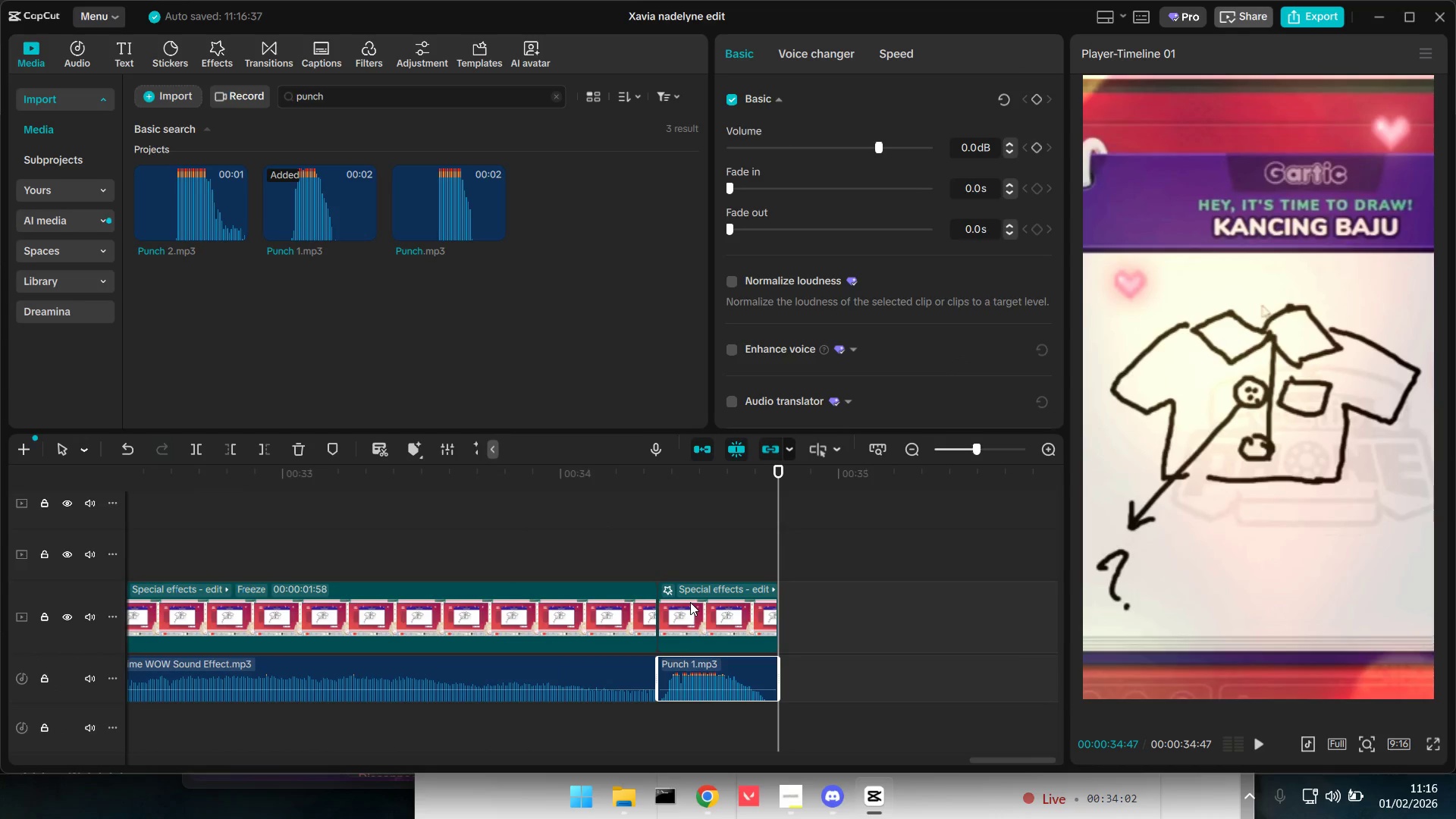 
double_click([666, 591])
 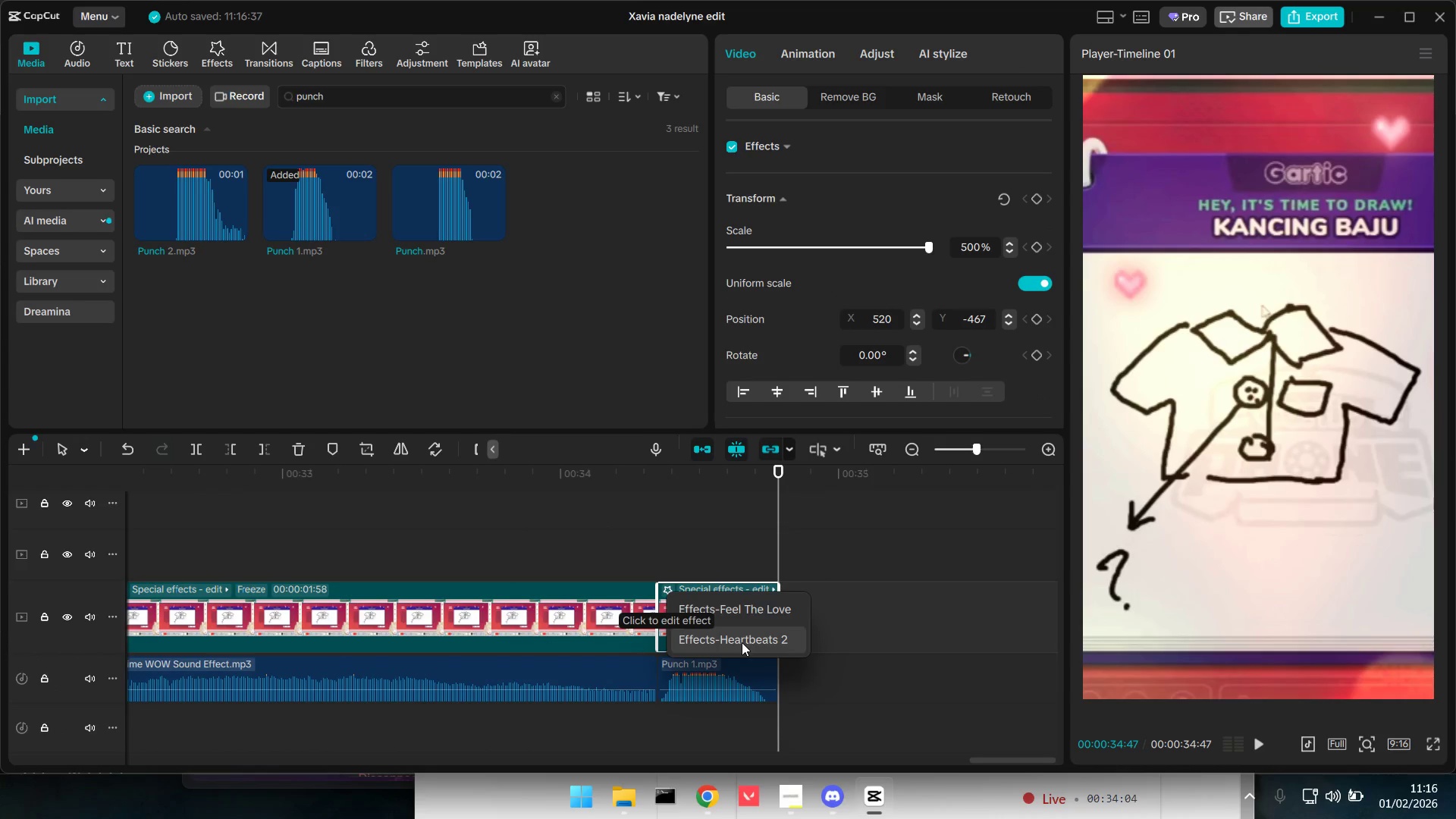 
left_click([742, 642])
 